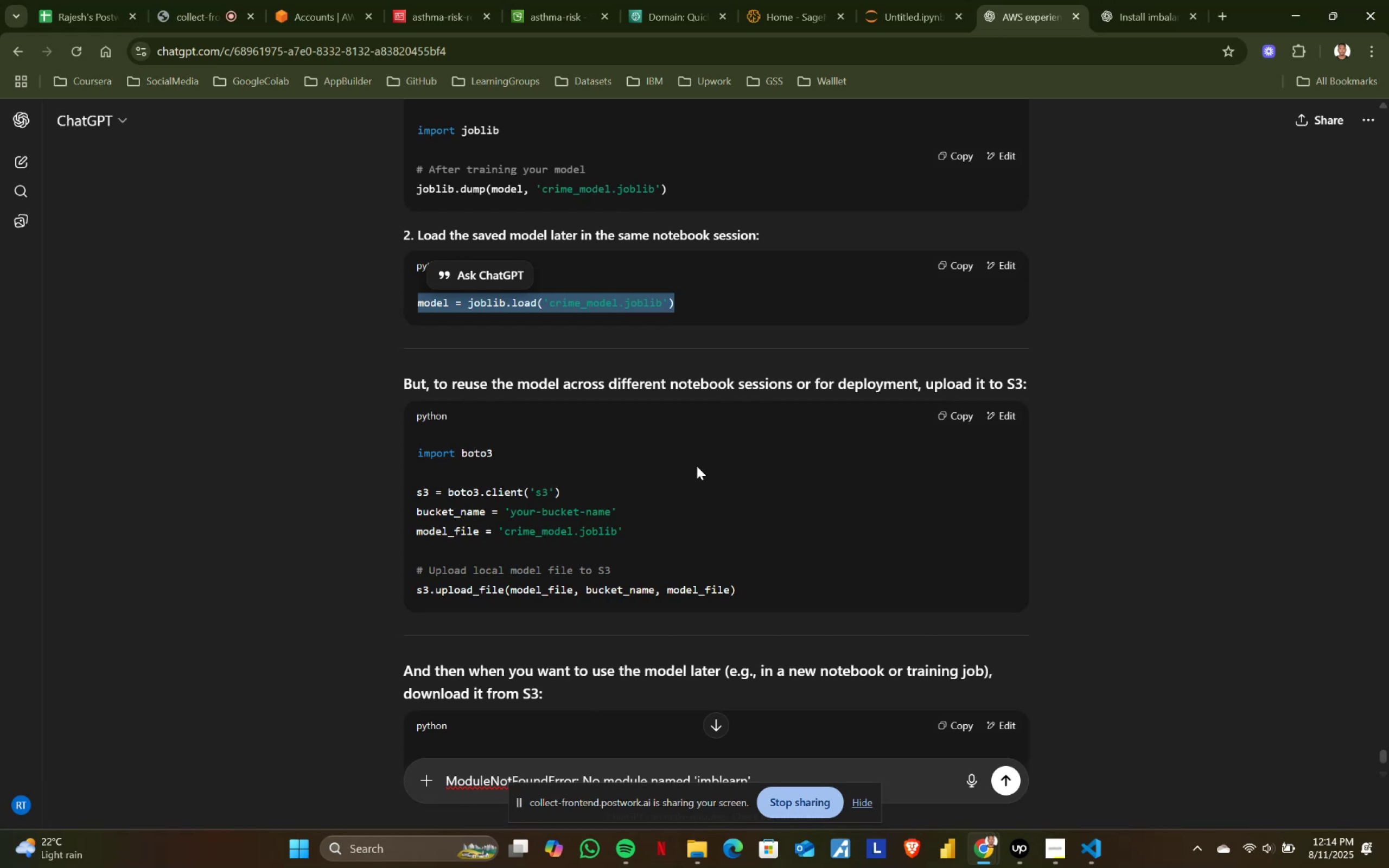 
wait(5.09)
 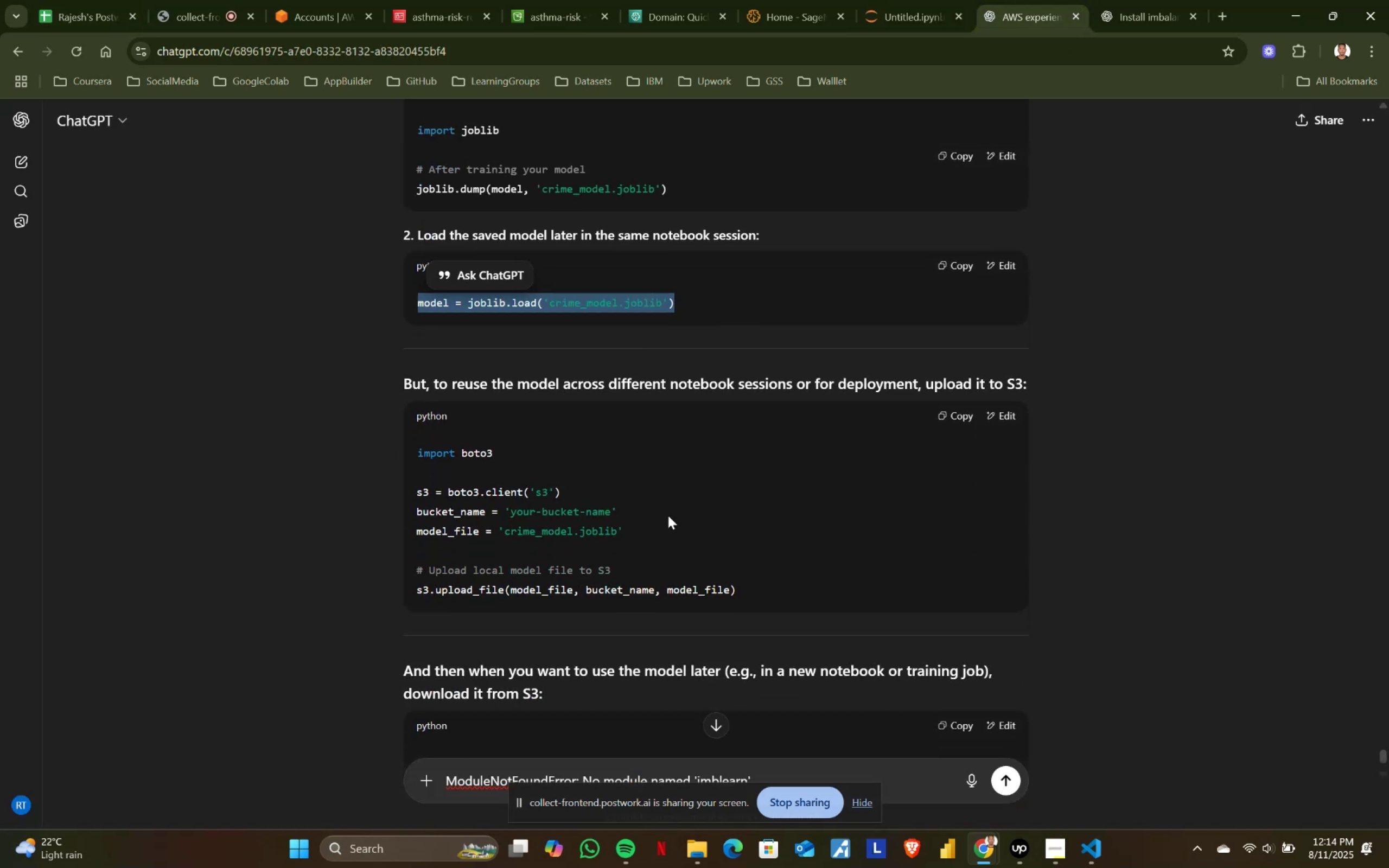 
left_click([952, 418])
 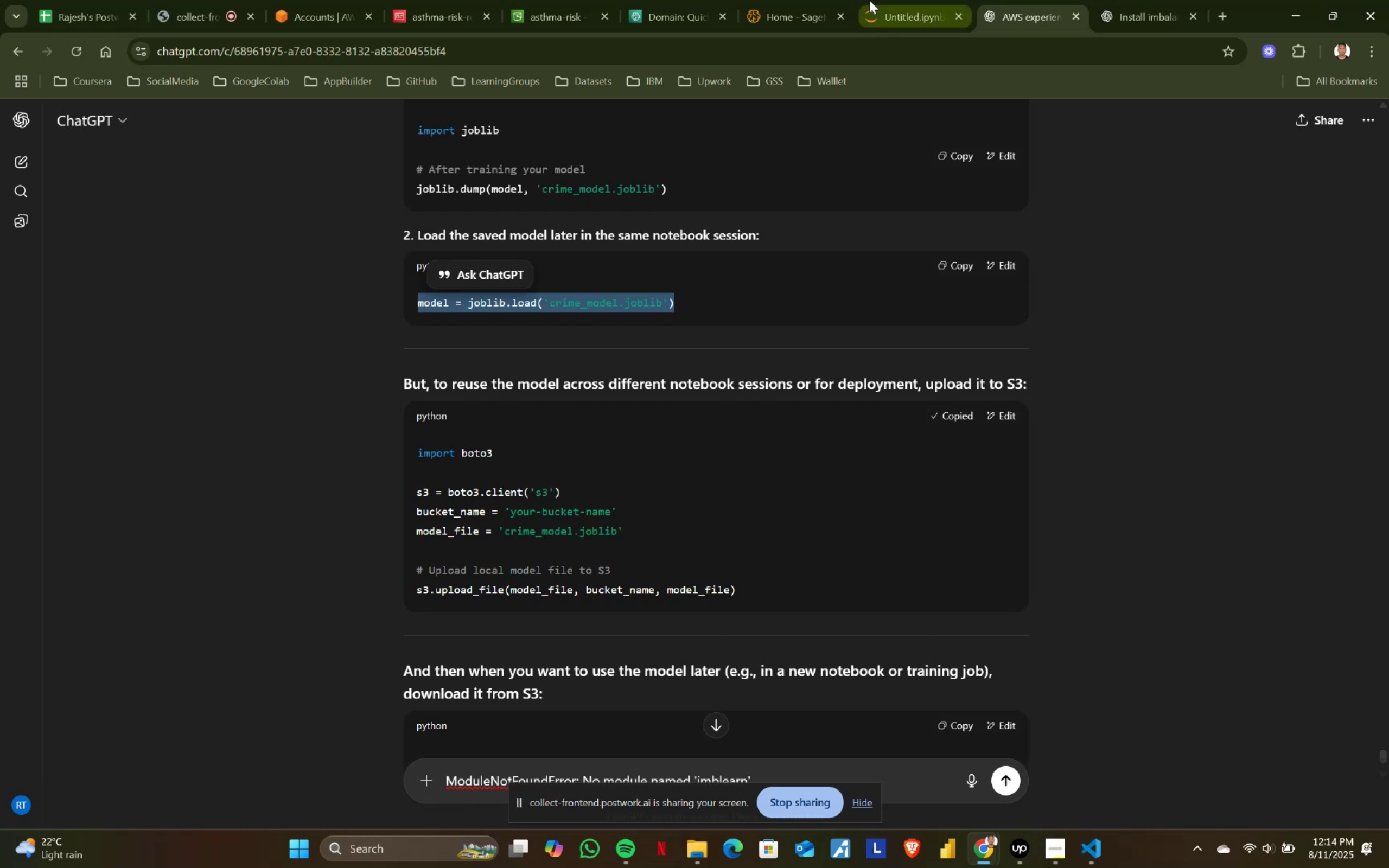 
left_click([869, 0])
 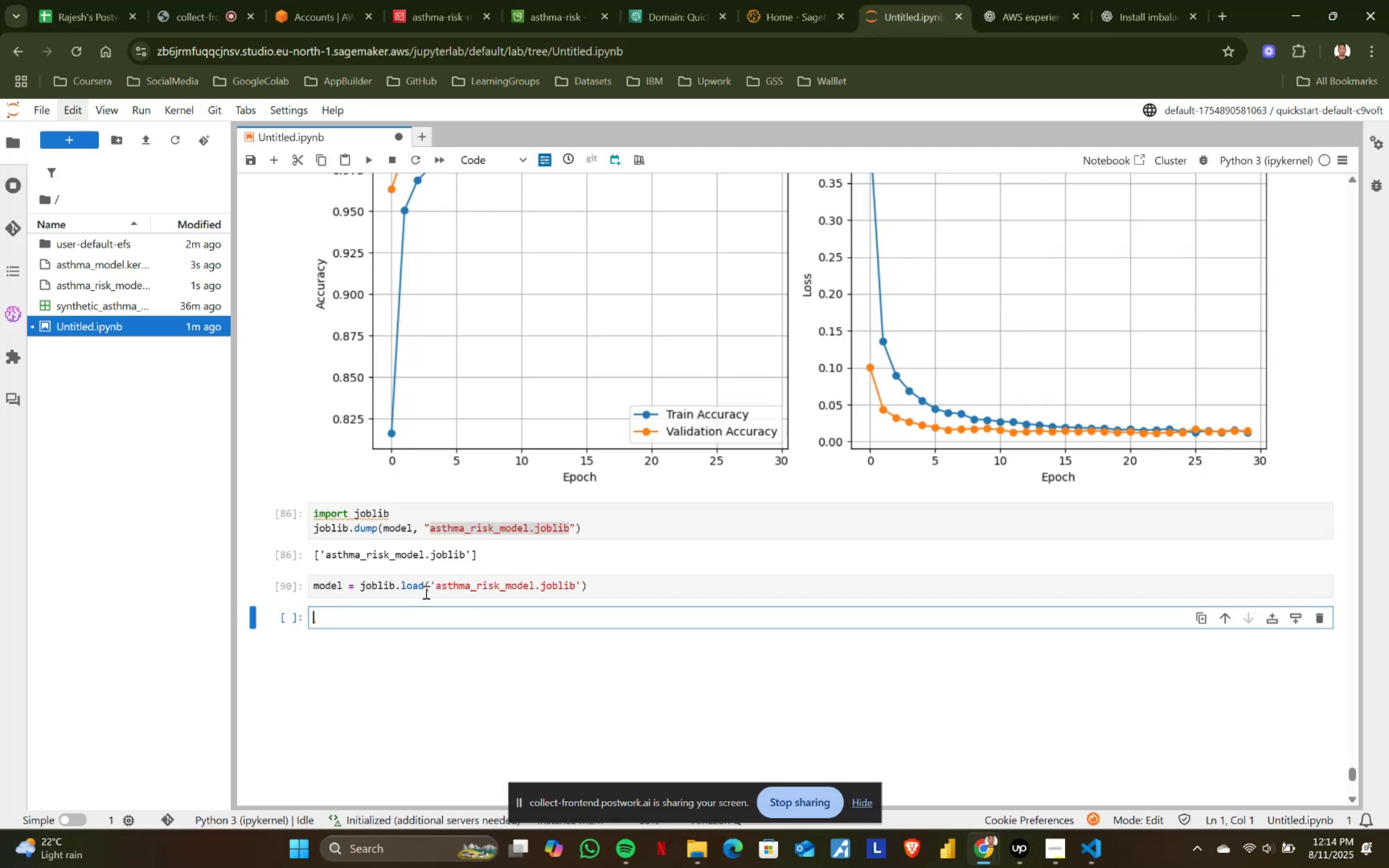 
key(Control+ControlLeft)
 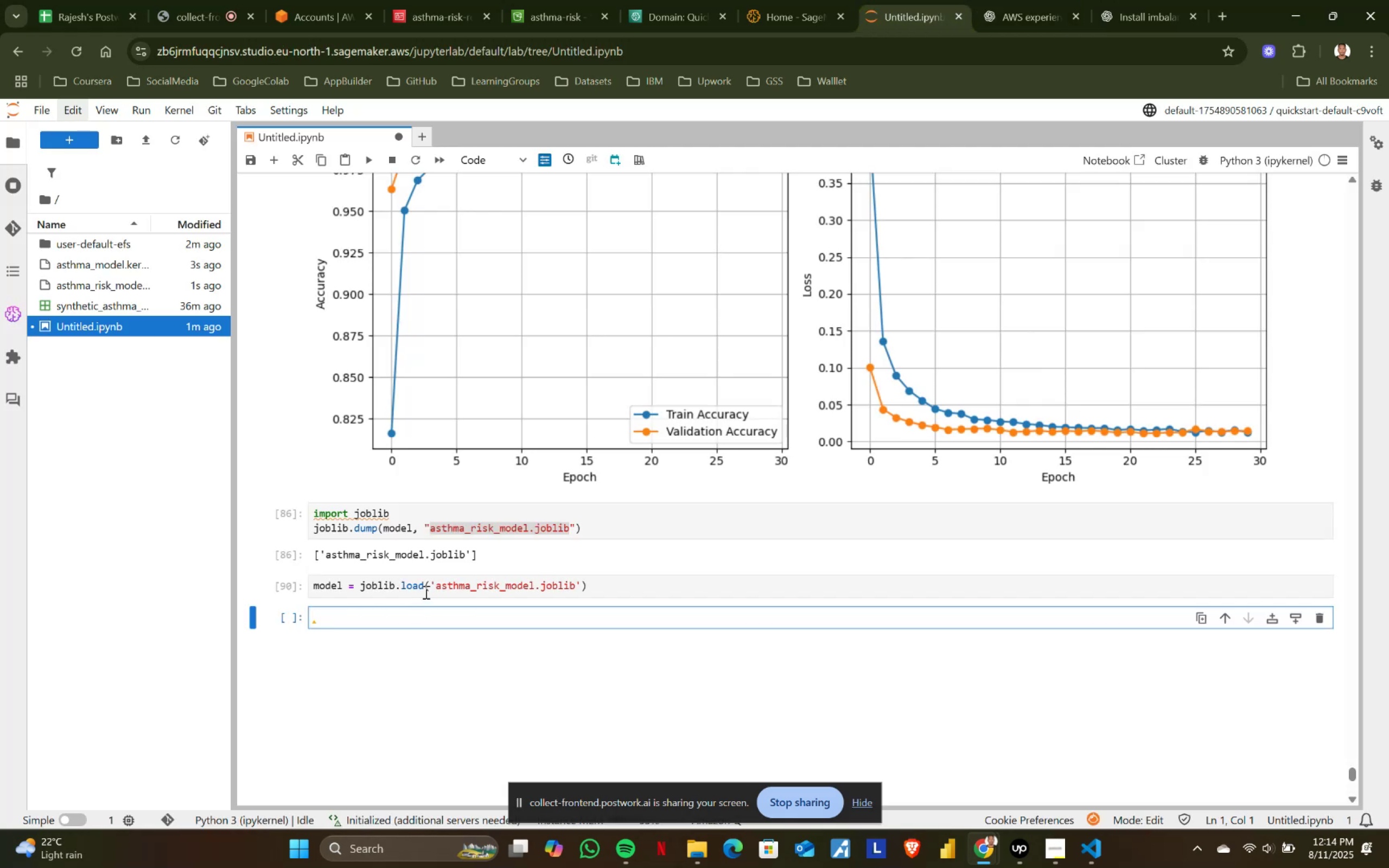 
key(Control+V)
 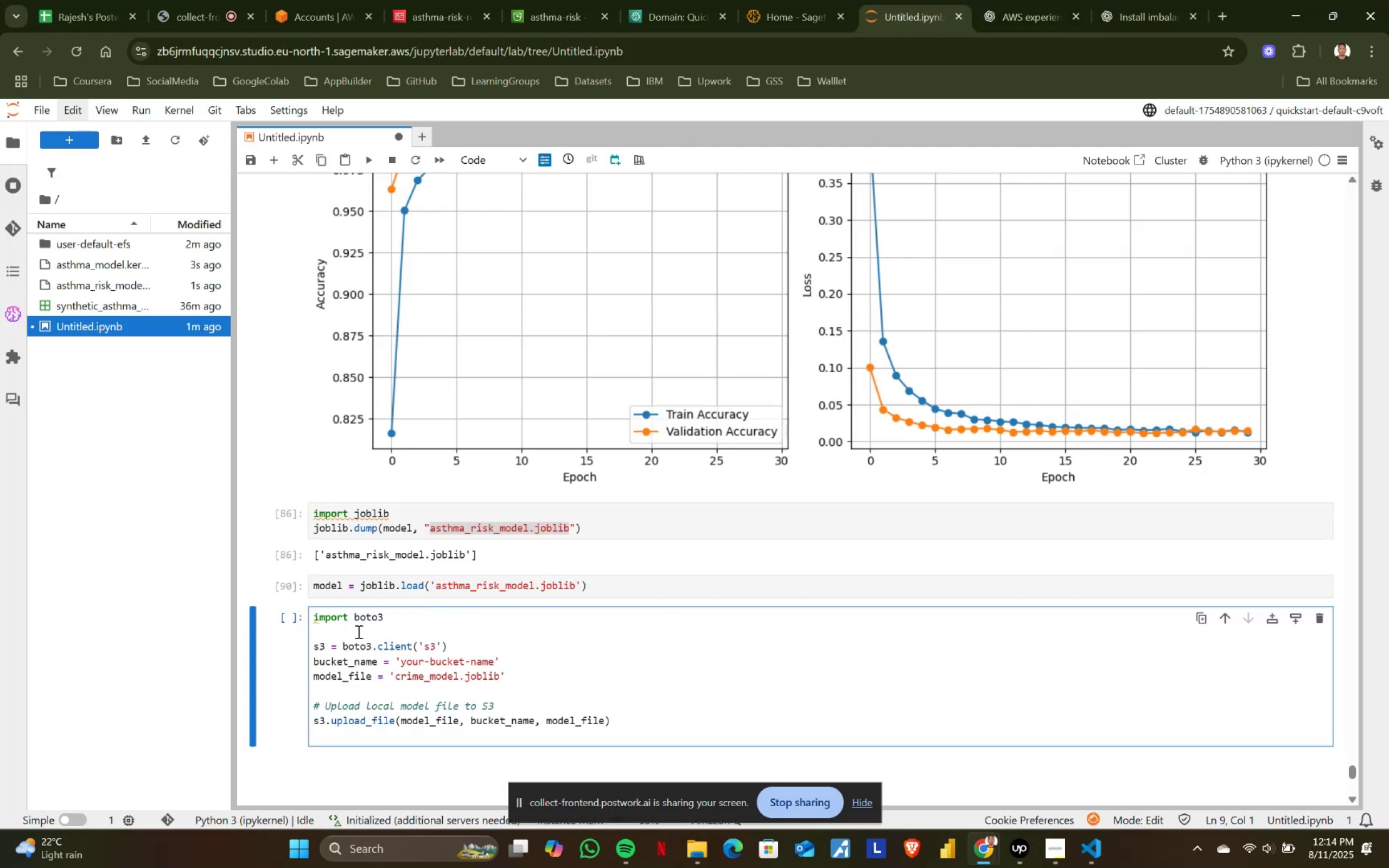 
key(Backspace)
 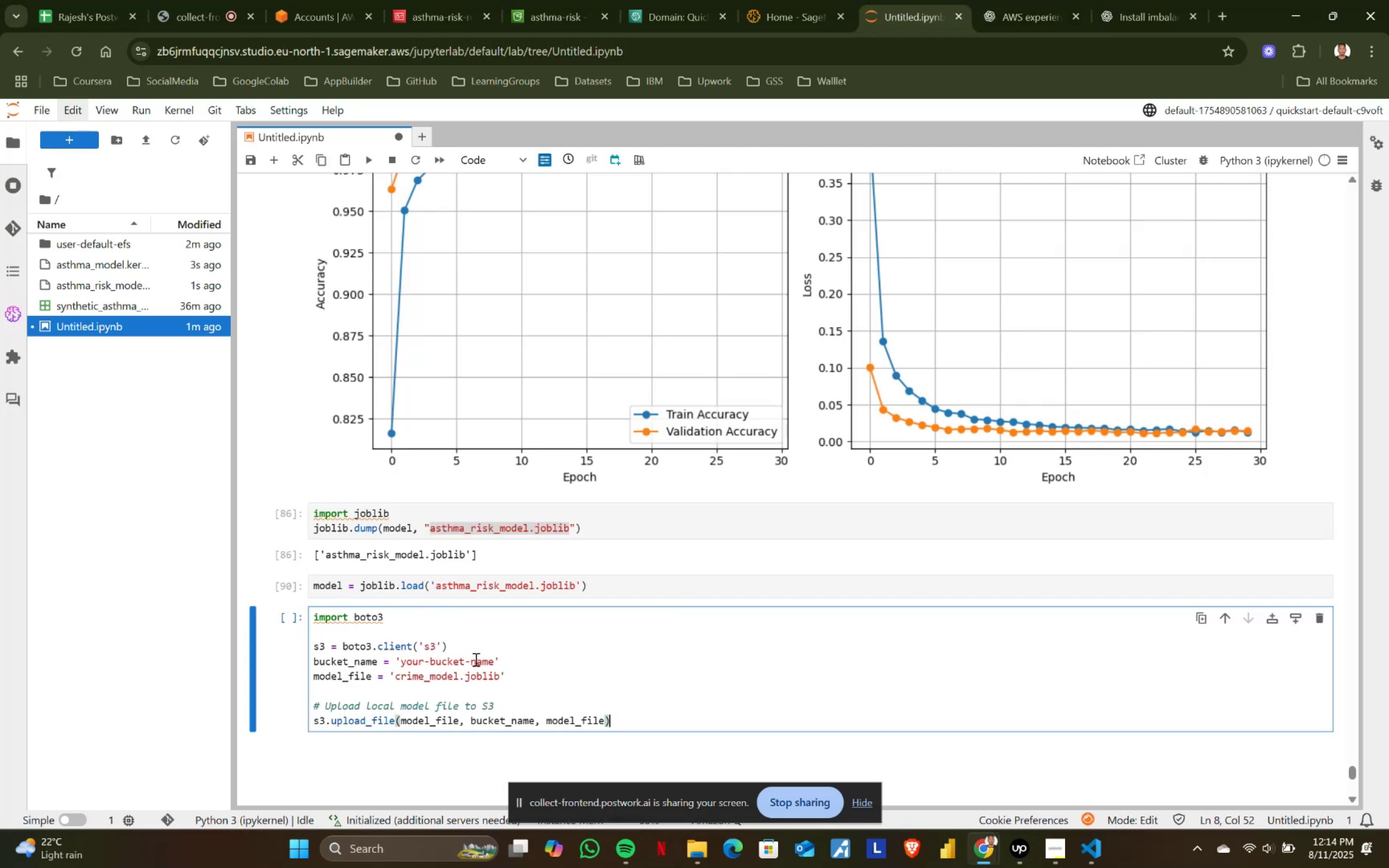 
left_click([493, 655])
 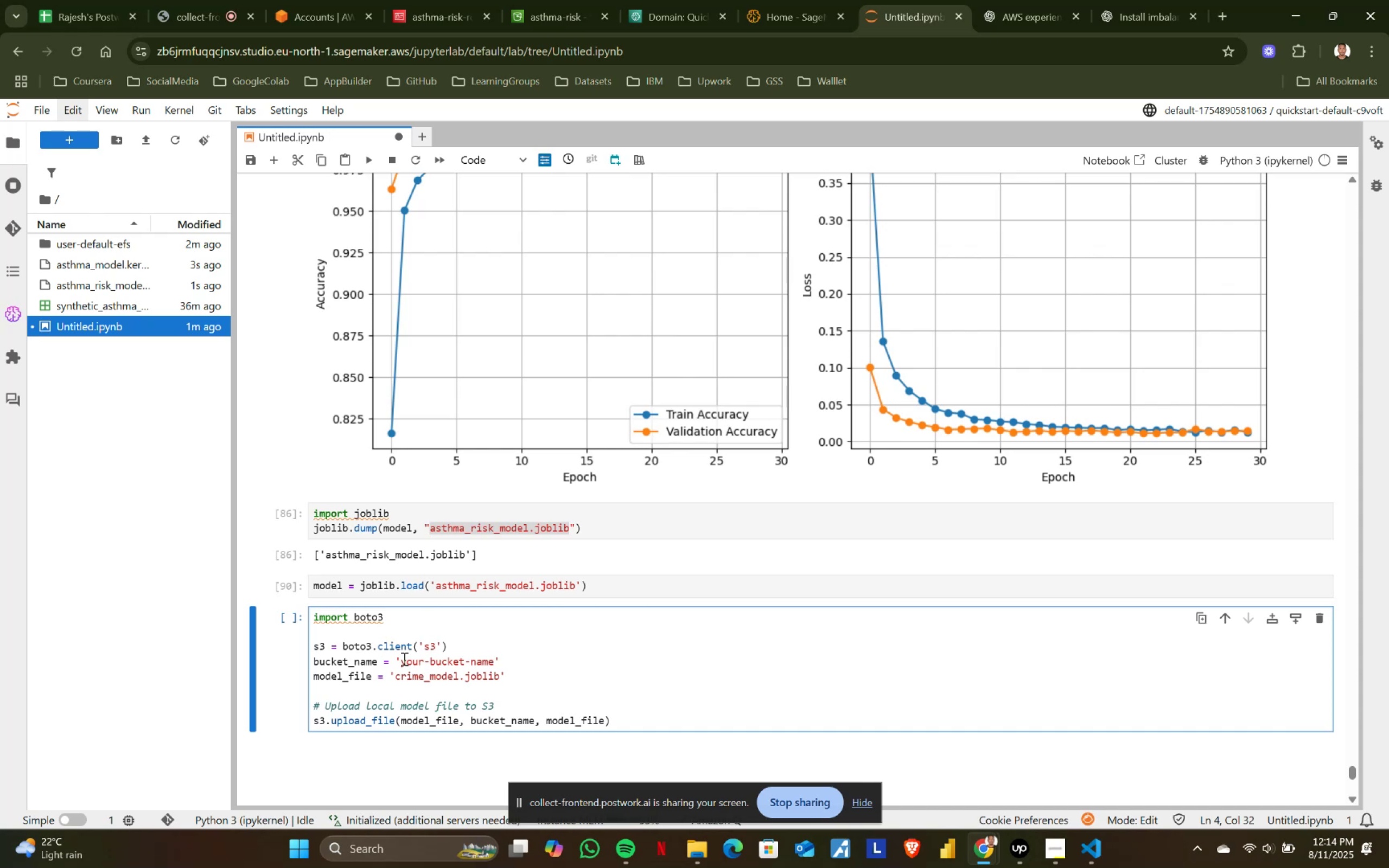 
hold_key(key=ShiftLeft, duration=0.5)
left_click([403, 659])
 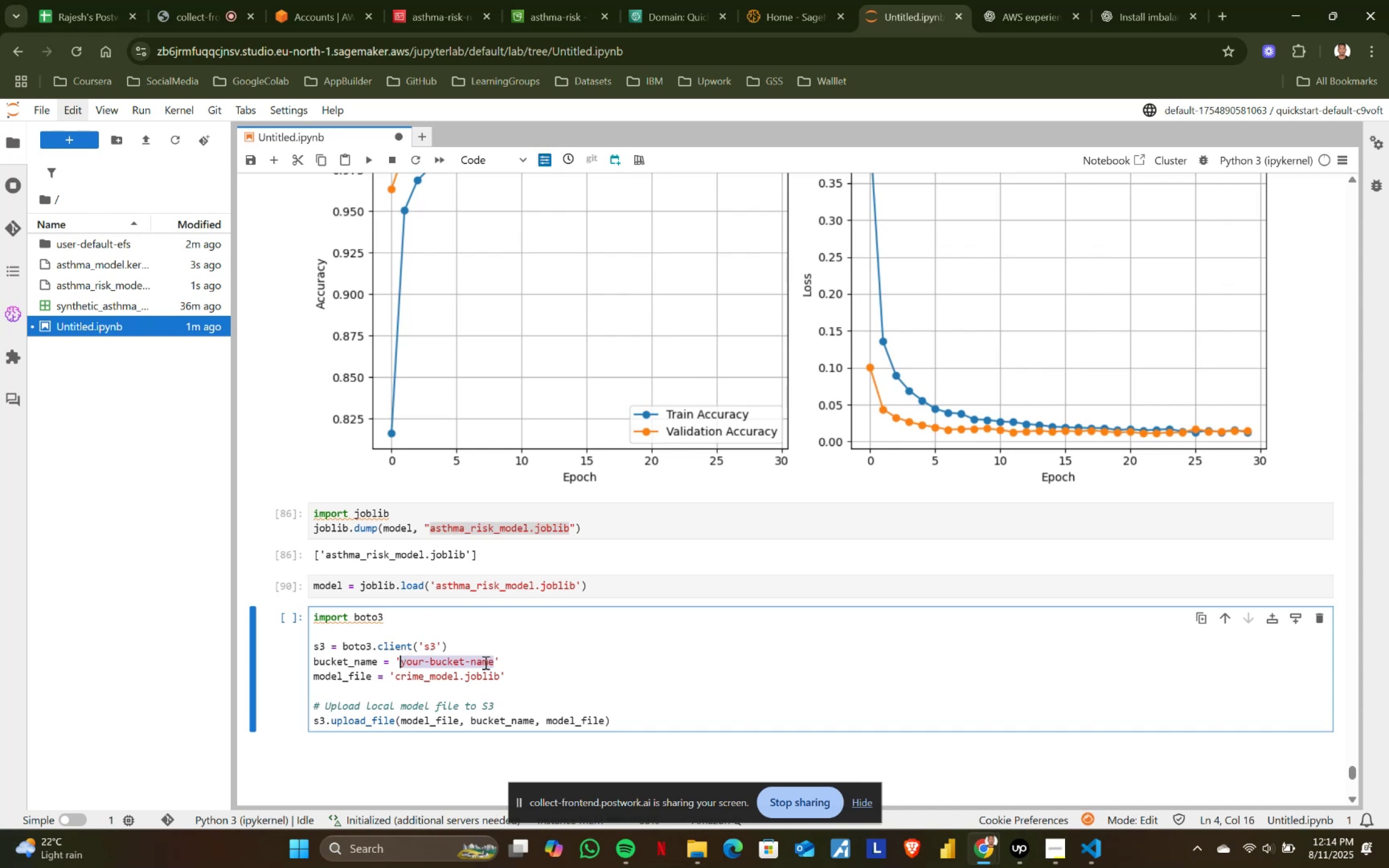 
type(asthma-risk)
 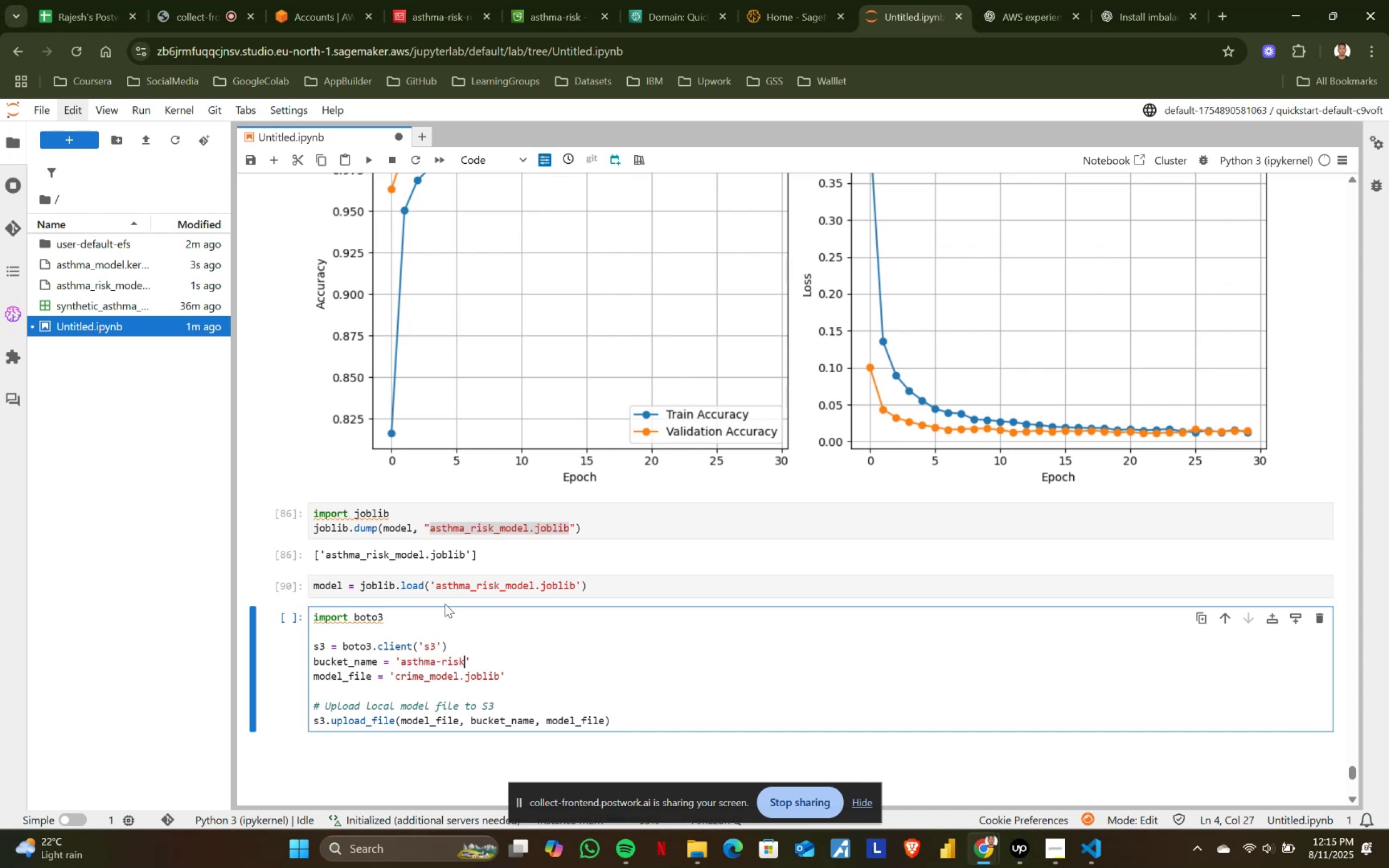 
left_click([437, 586])
 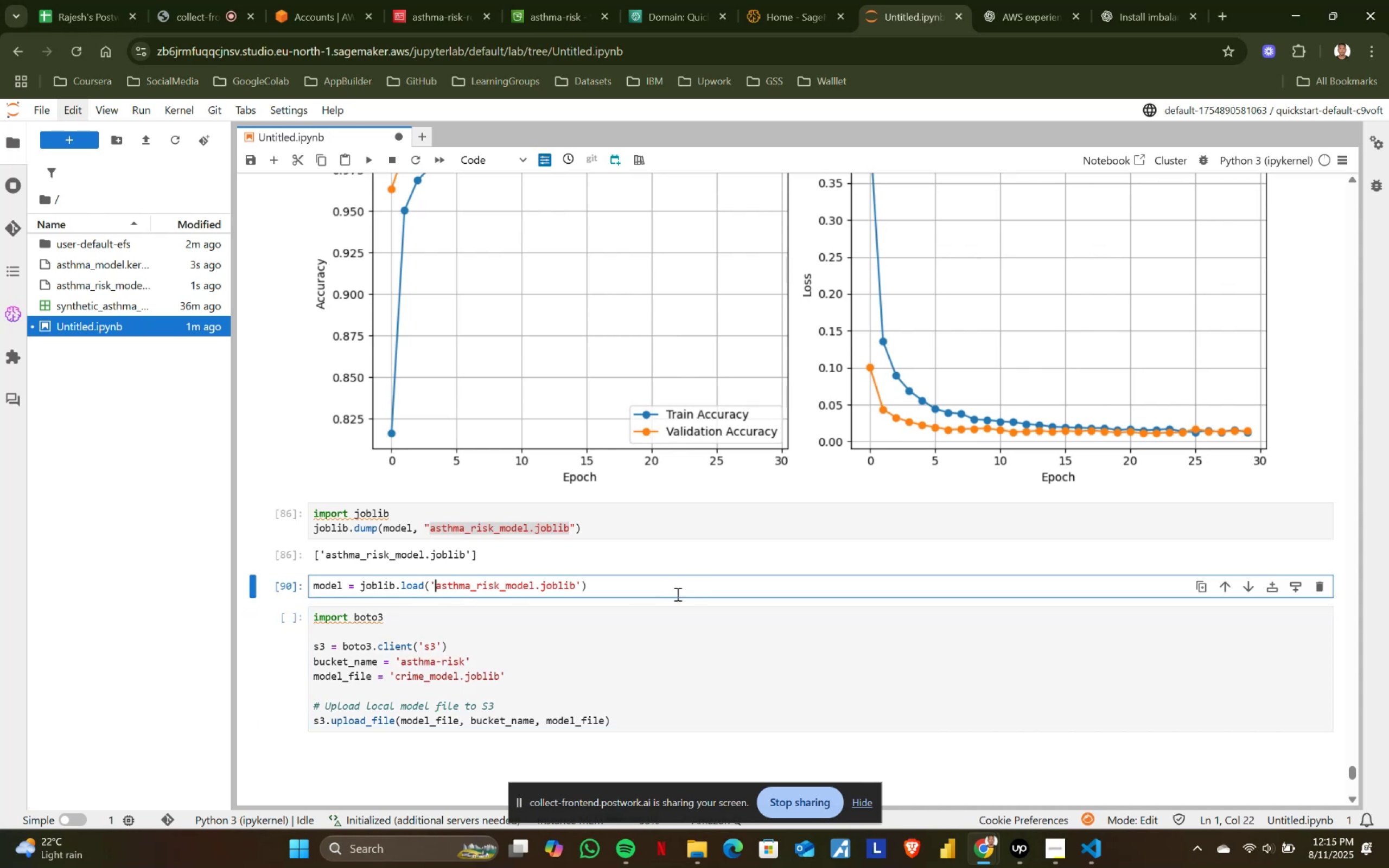 
hold_key(key=ShiftLeft, duration=0.43)
 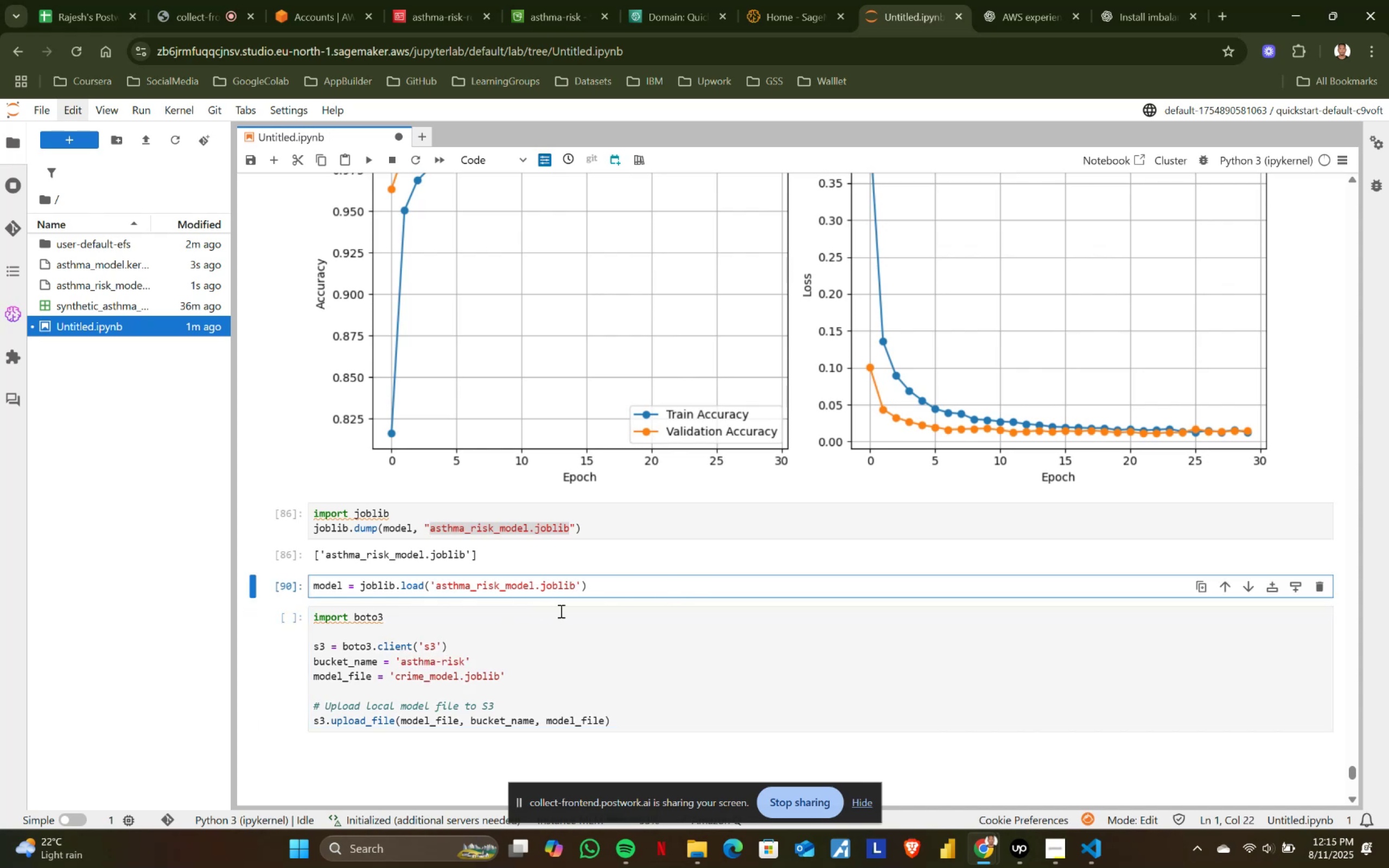 
hold_key(key=ShiftLeft, duration=0.68)
left_click([576, 580])
 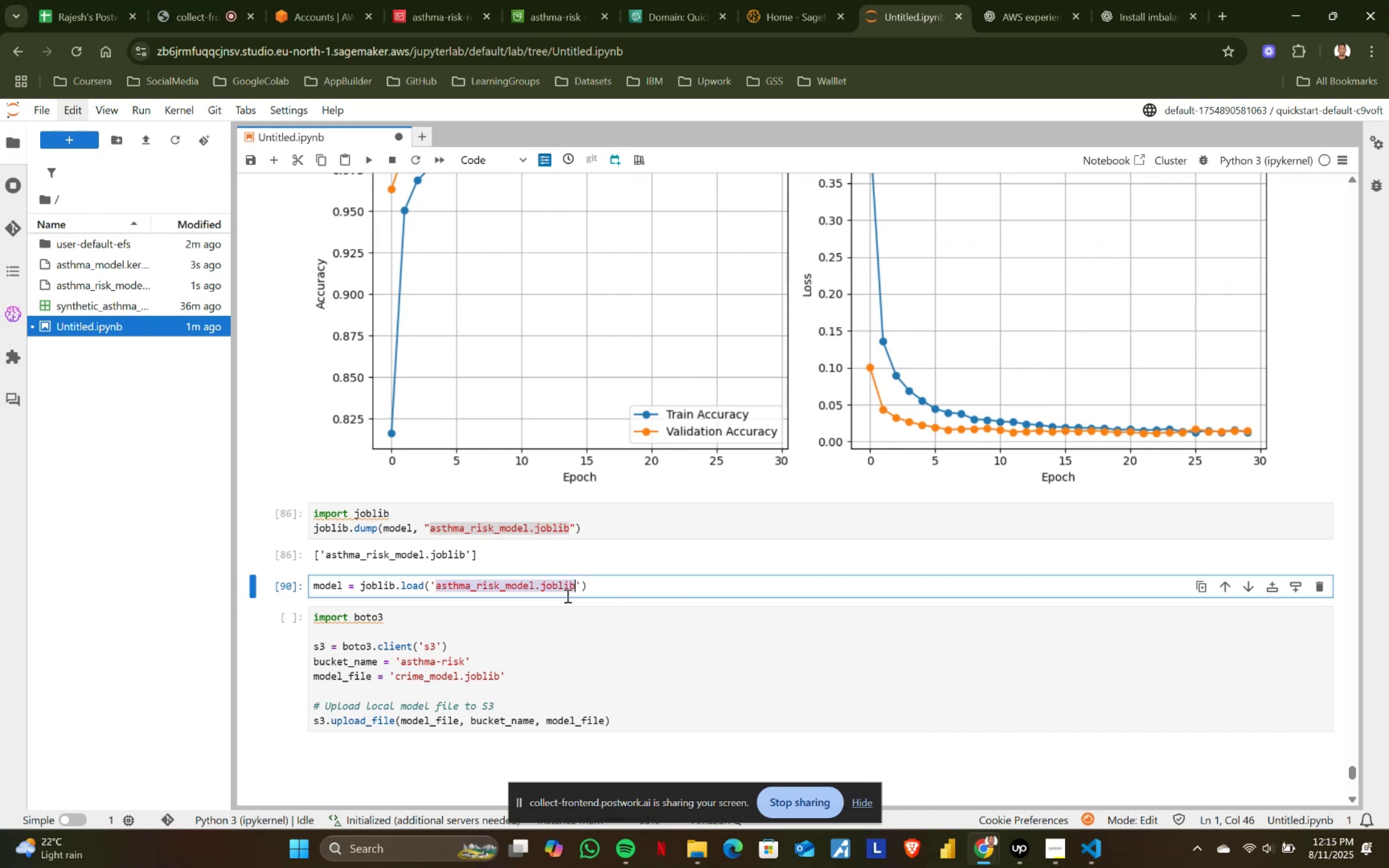 
key(Control+C)
 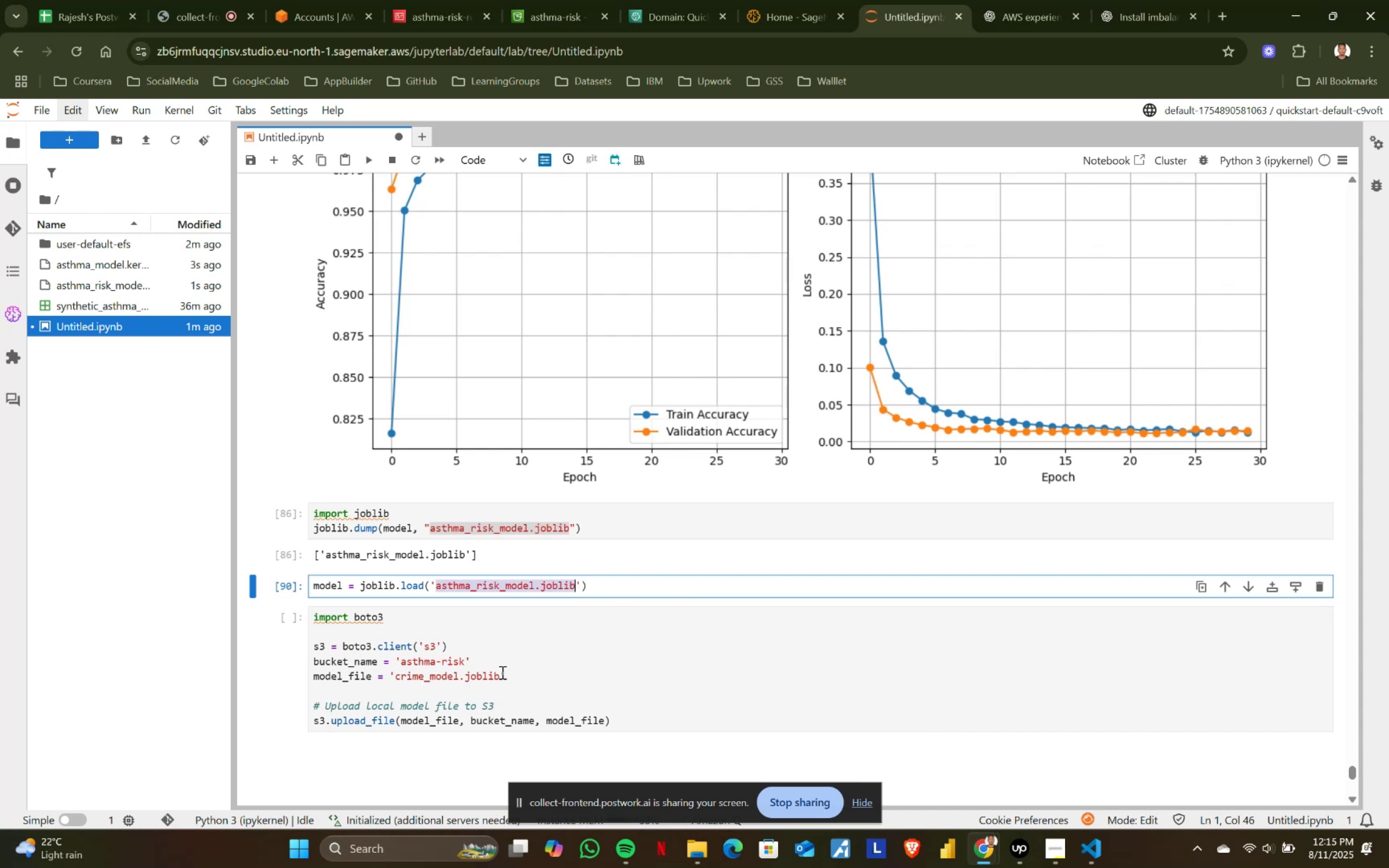 
left_click([499, 672])
 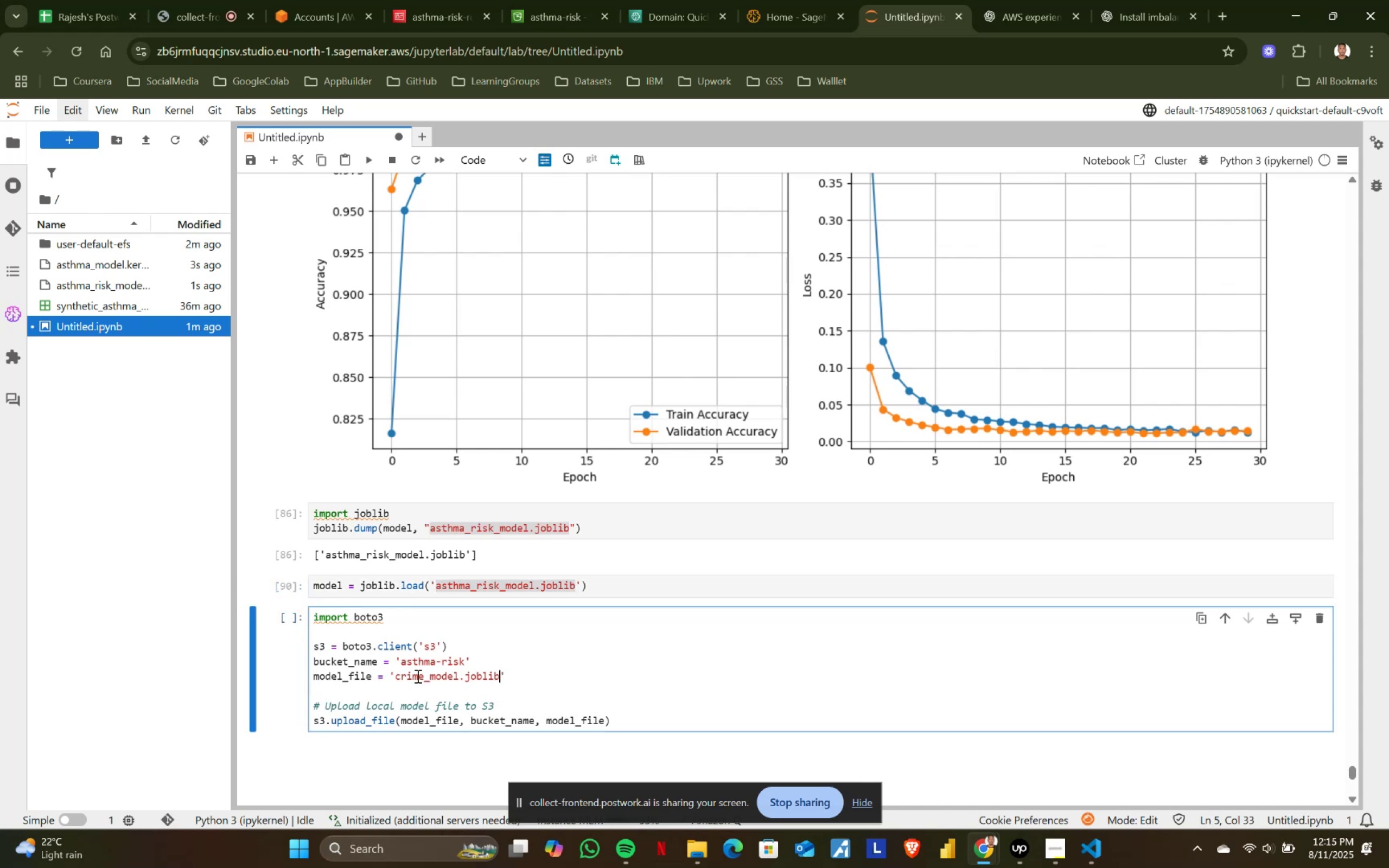 
hold_key(key=ShiftLeft, duration=1.0)
left_click([398, 674])
 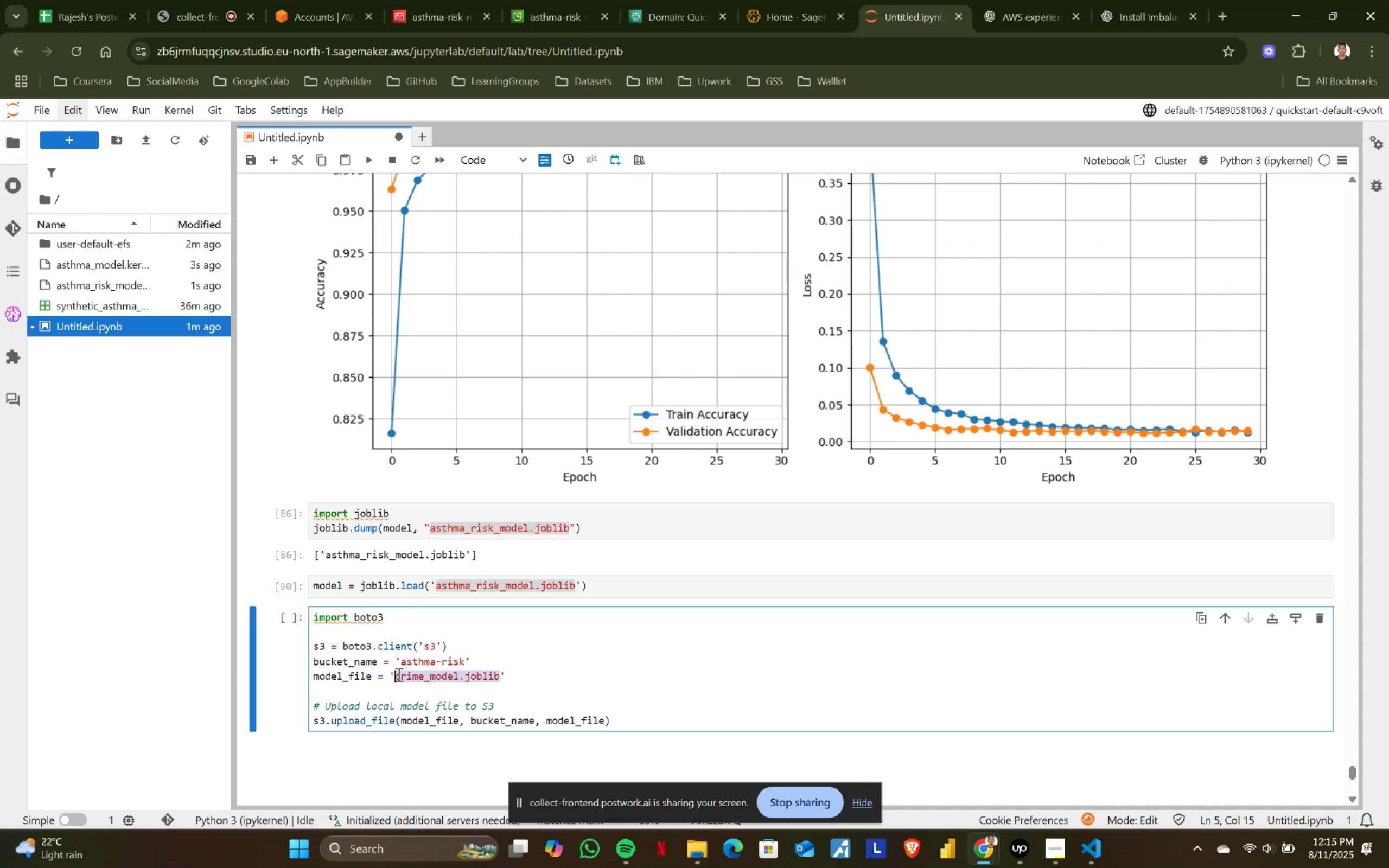 
key(Control+ControlLeft)
 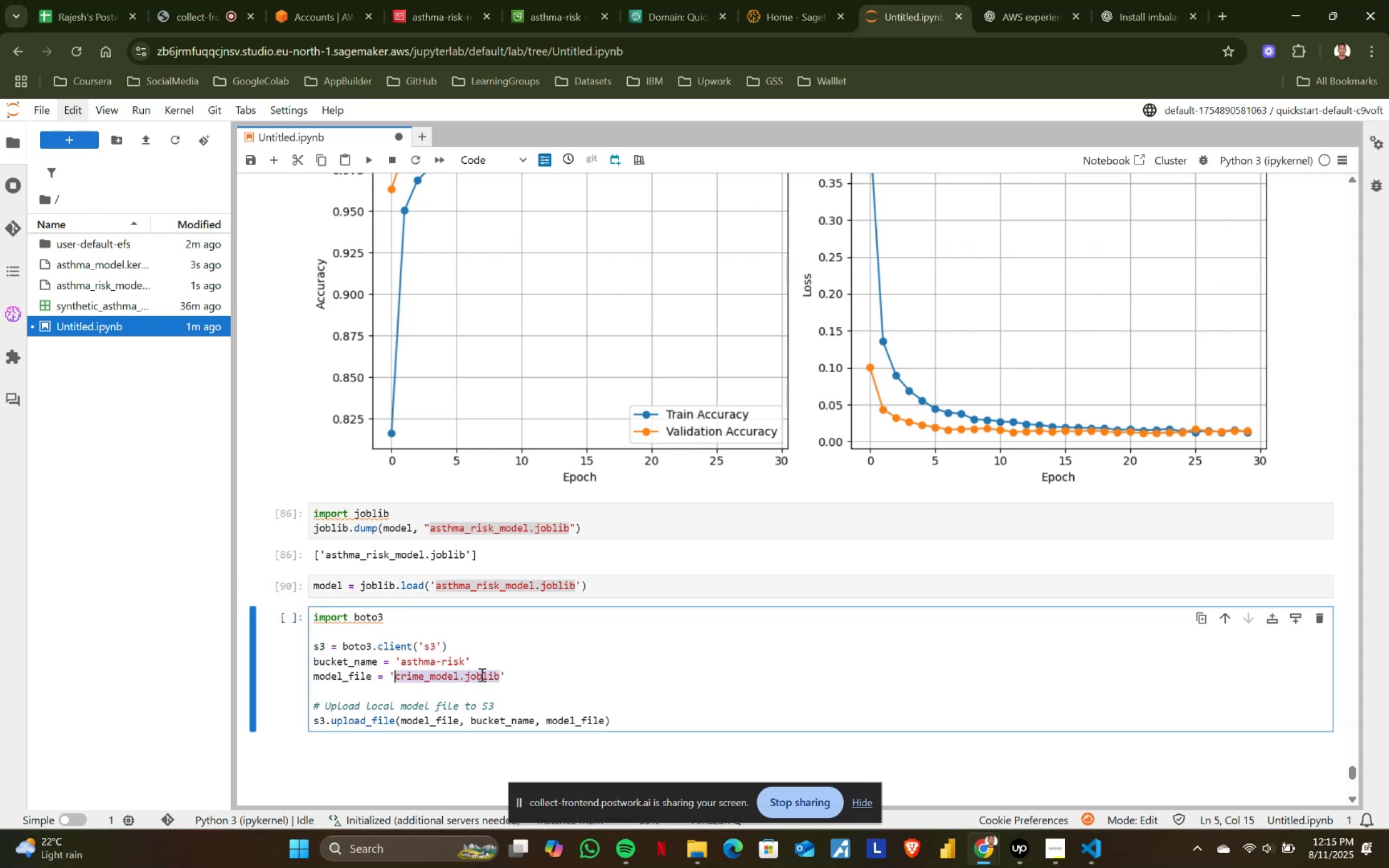 
key(Control+V)
 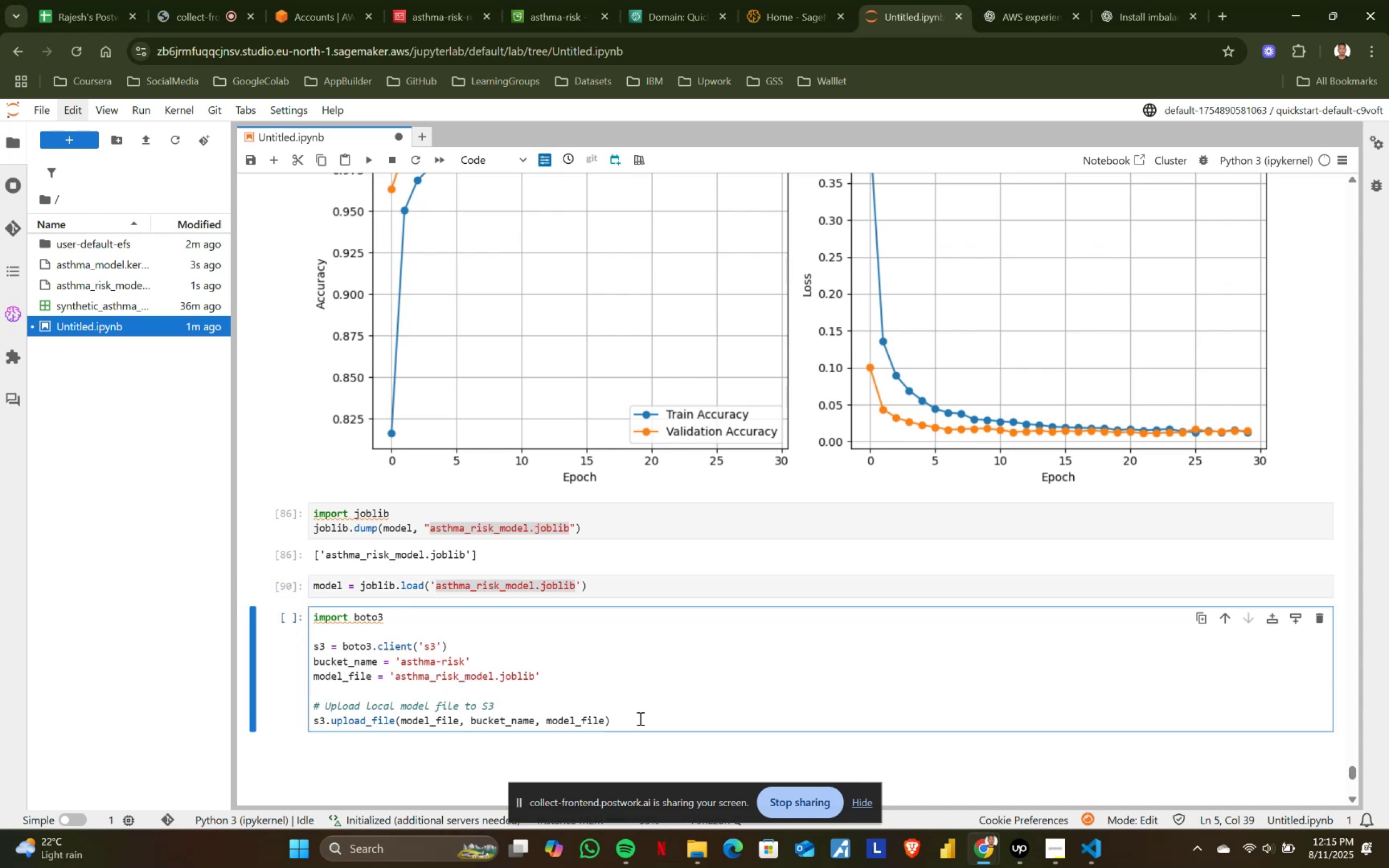 
left_click([639, 718])
 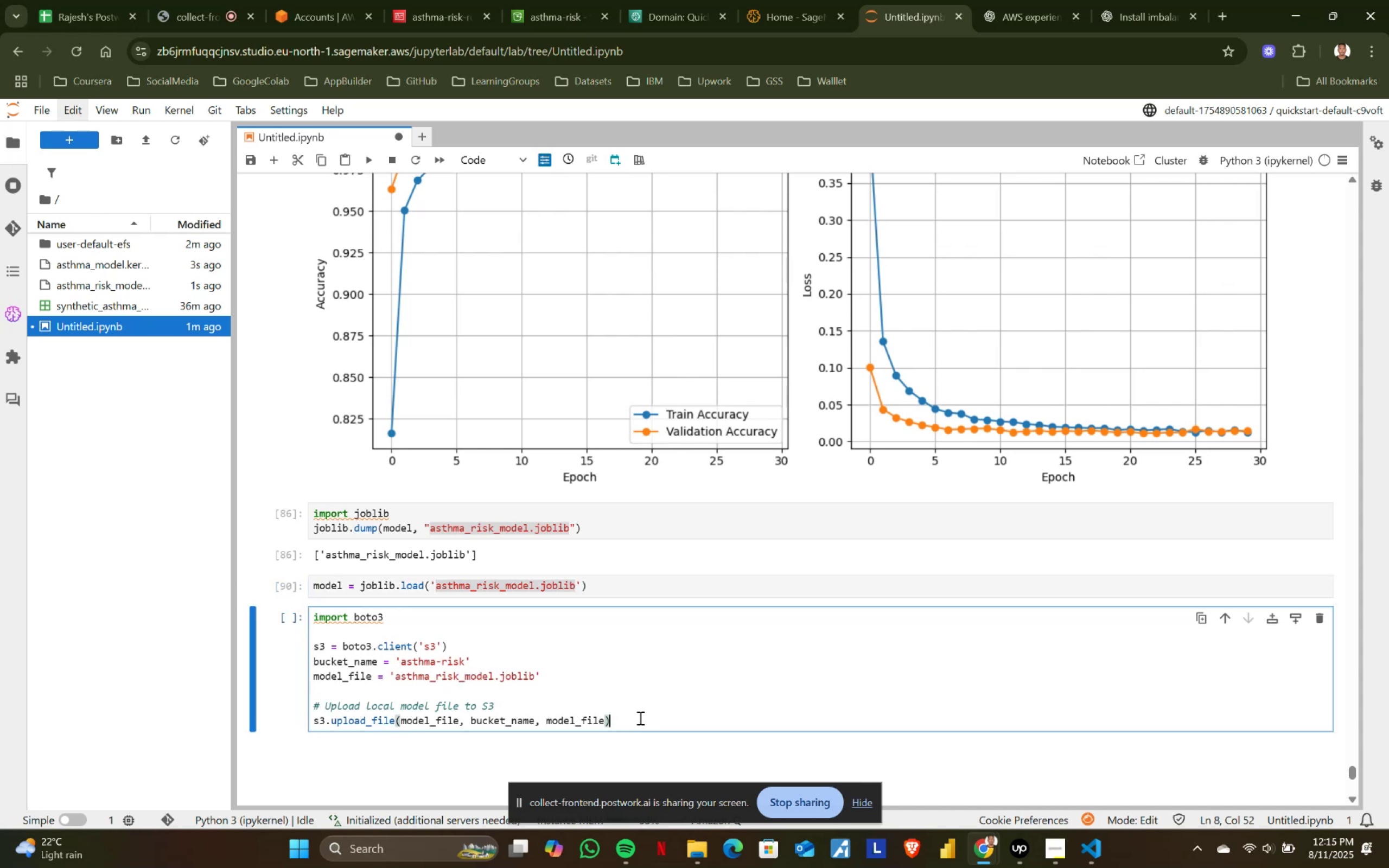 
key(Shift+ShiftRight)
 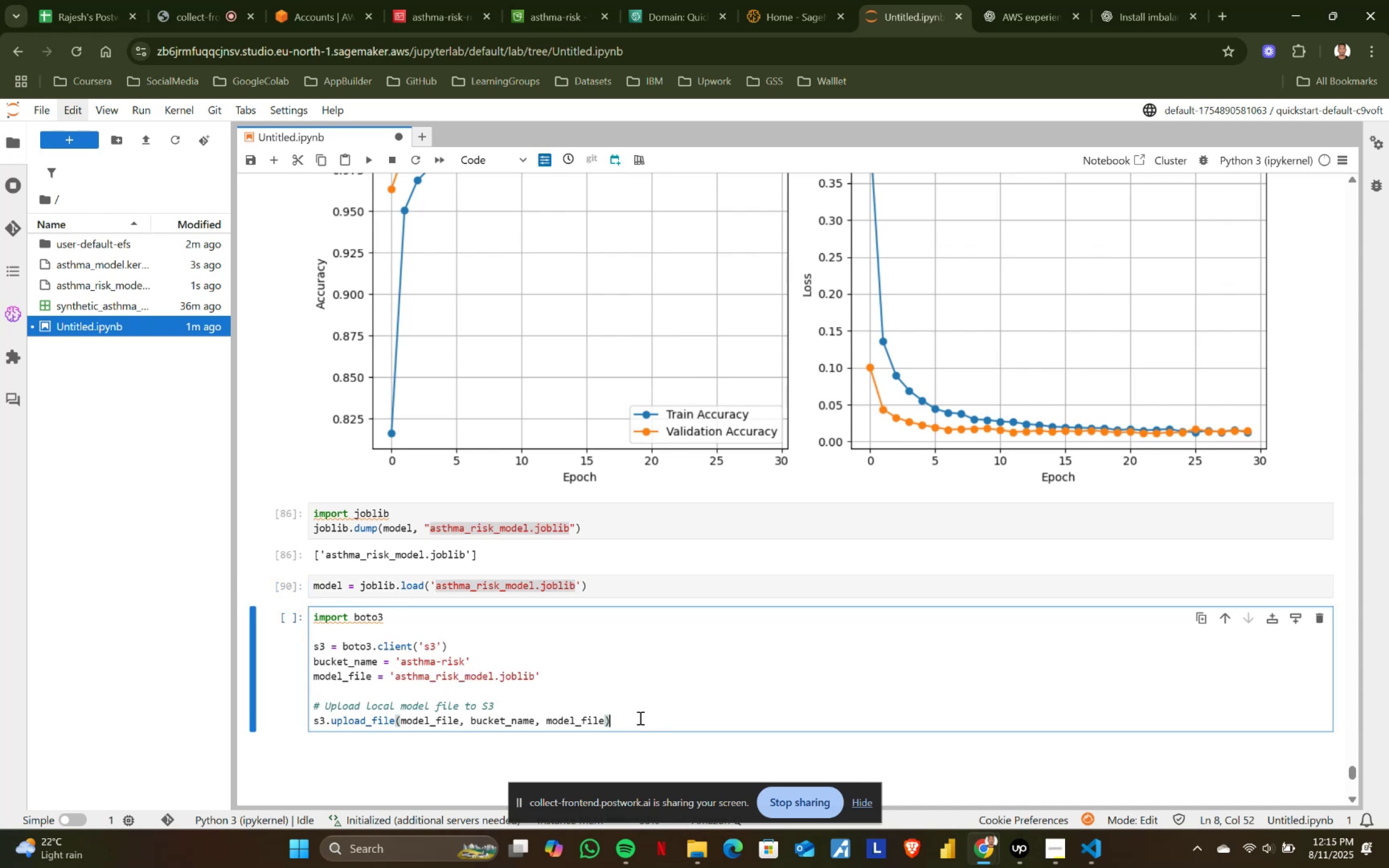 
key(Shift+Enter)
 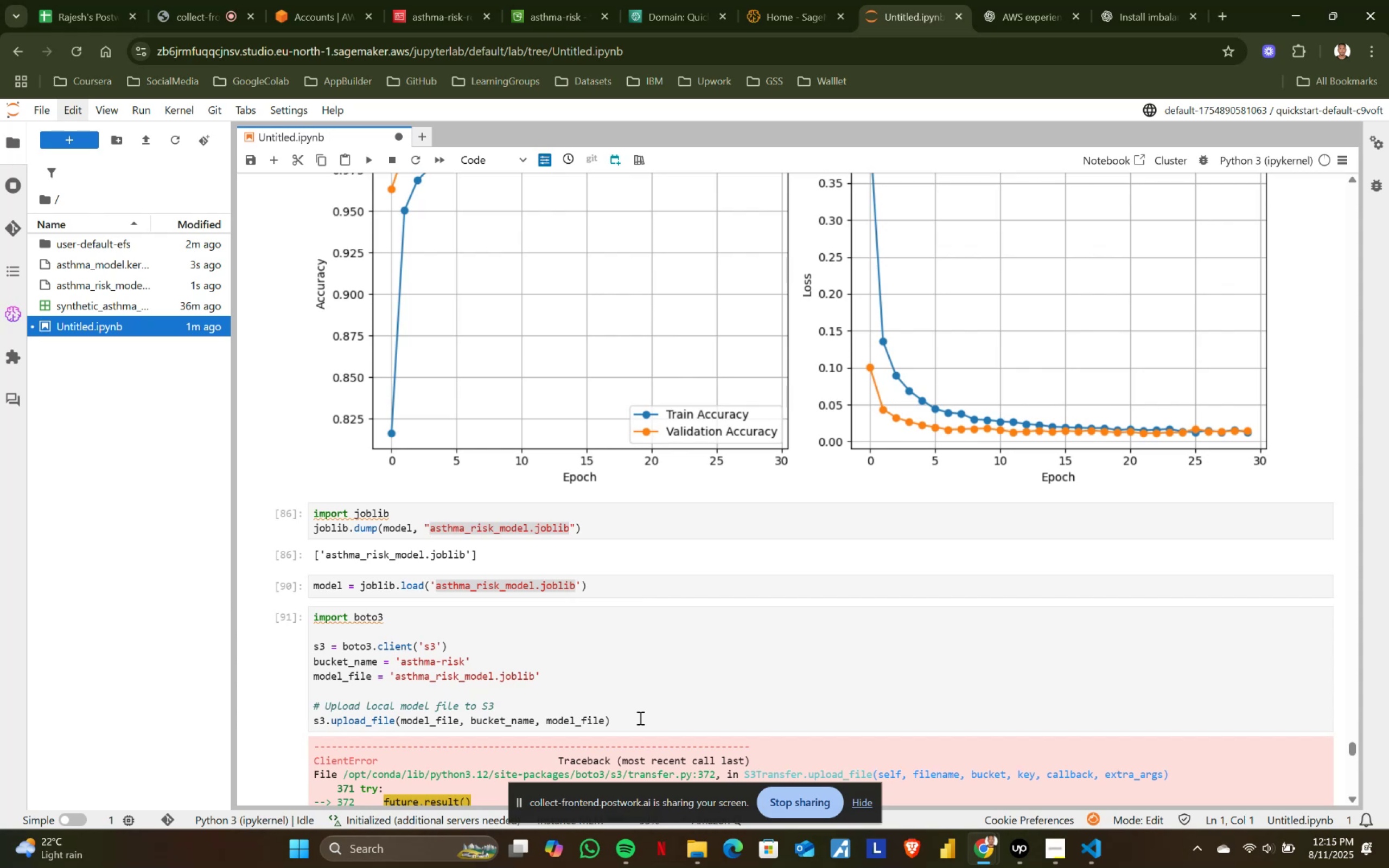 
scroll: coordinate [613, 475], scroll_direction: none, amount: 0.0
 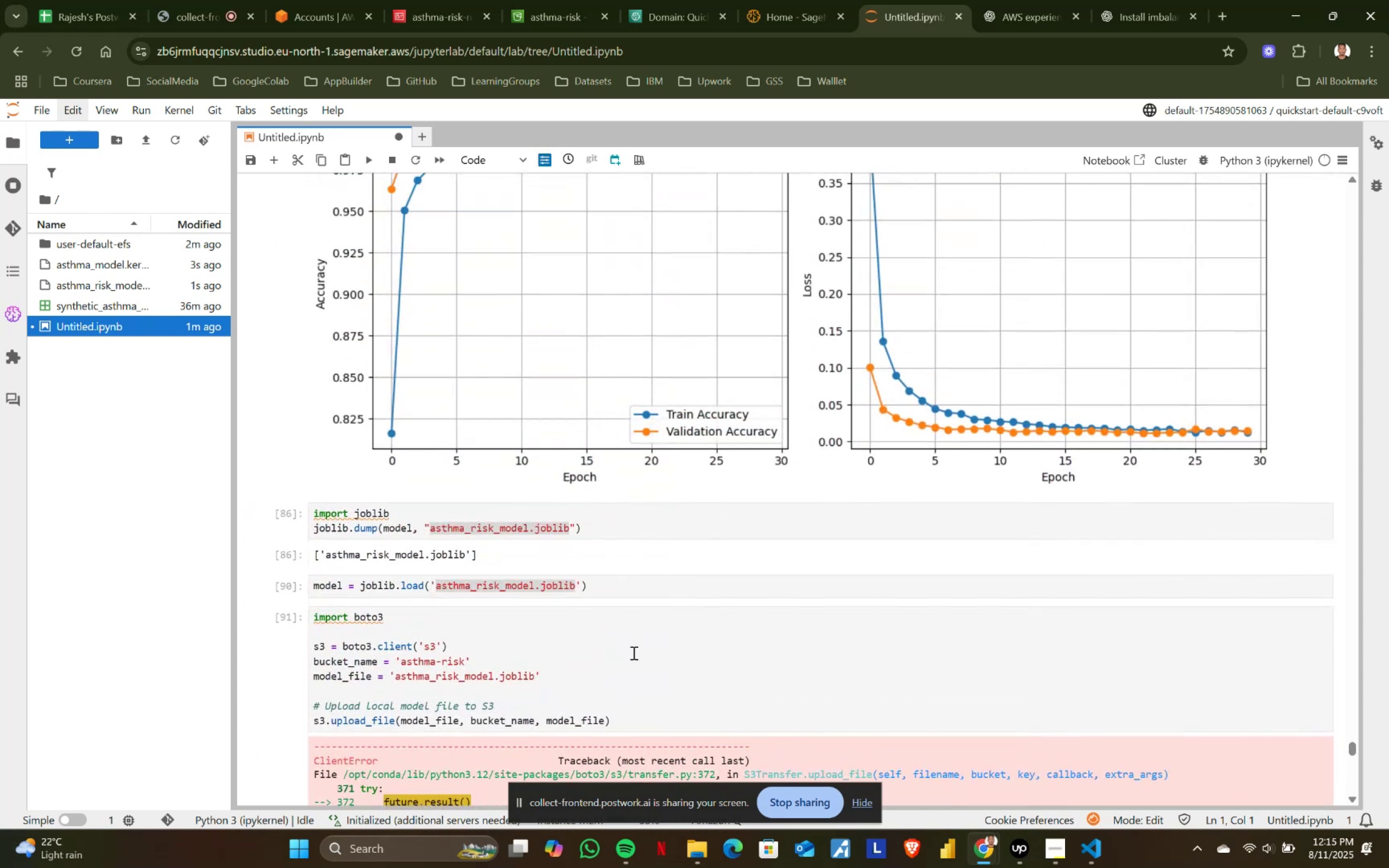 
left_click([634, 665])
 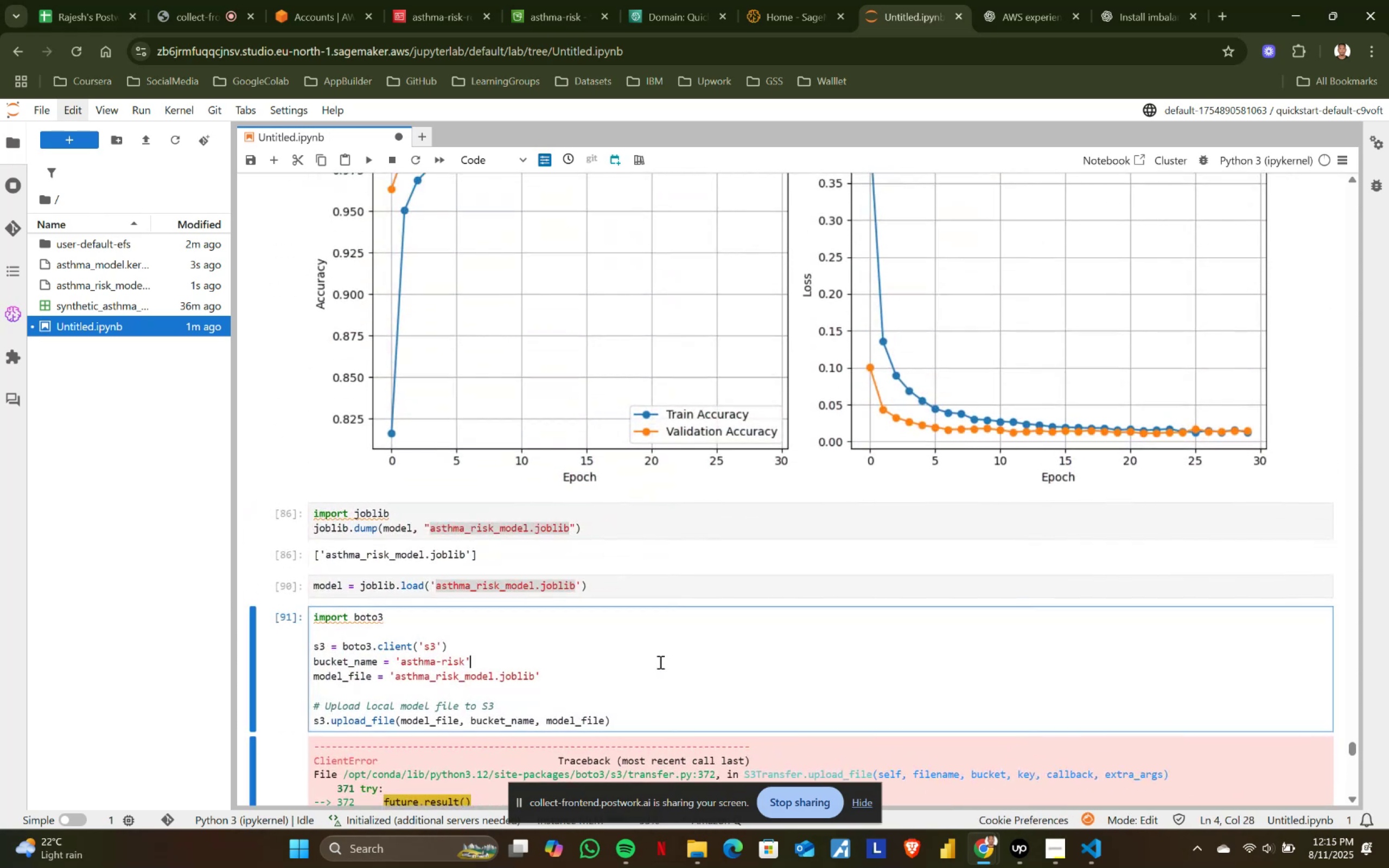 
scroll: coordinate [712, 661], scroll_direction: down, amount: 11.0
 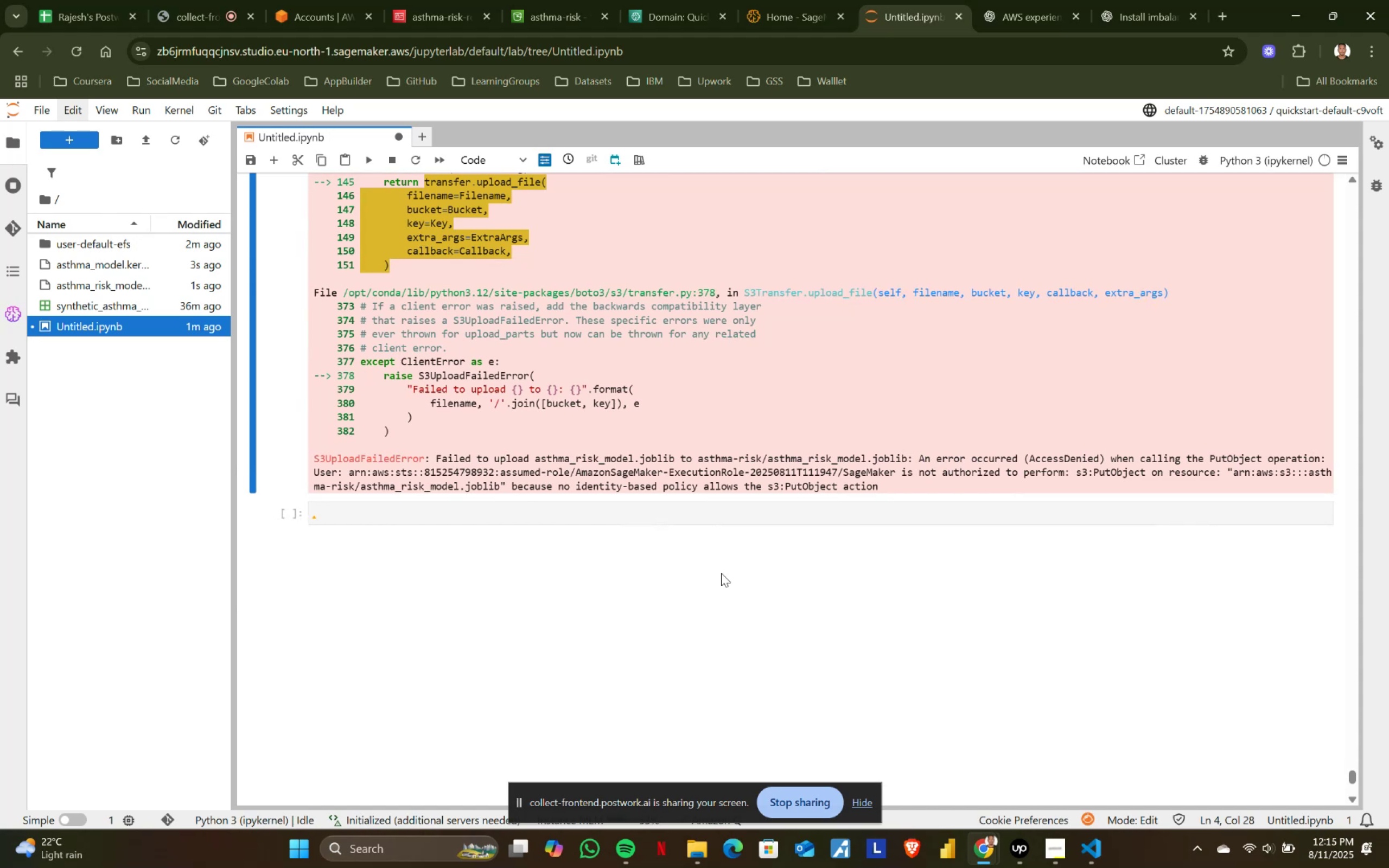 
wait(6.59)
 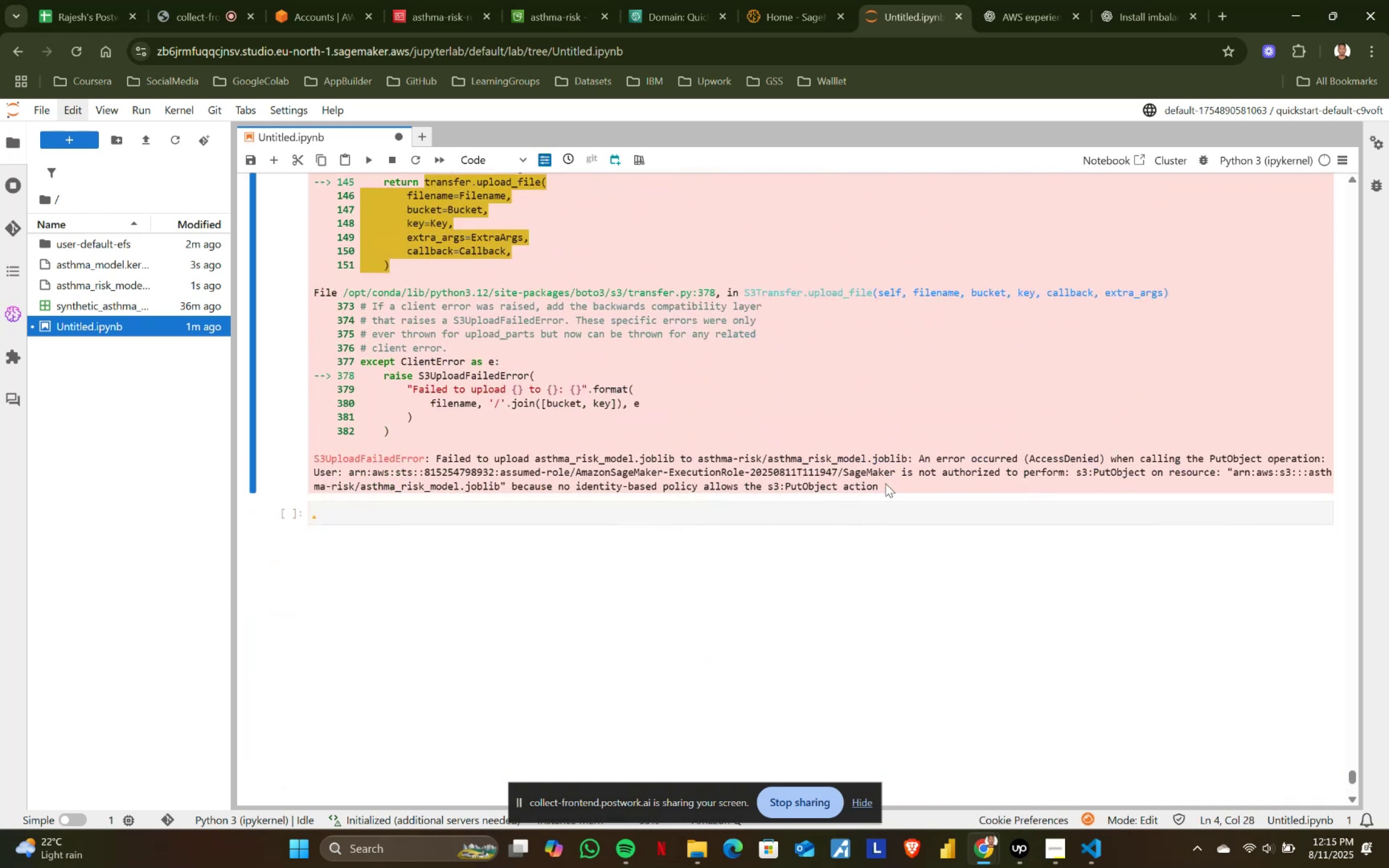 
scroll: coordinate [721, 573], scroll_direction: up, amount: 10.0
 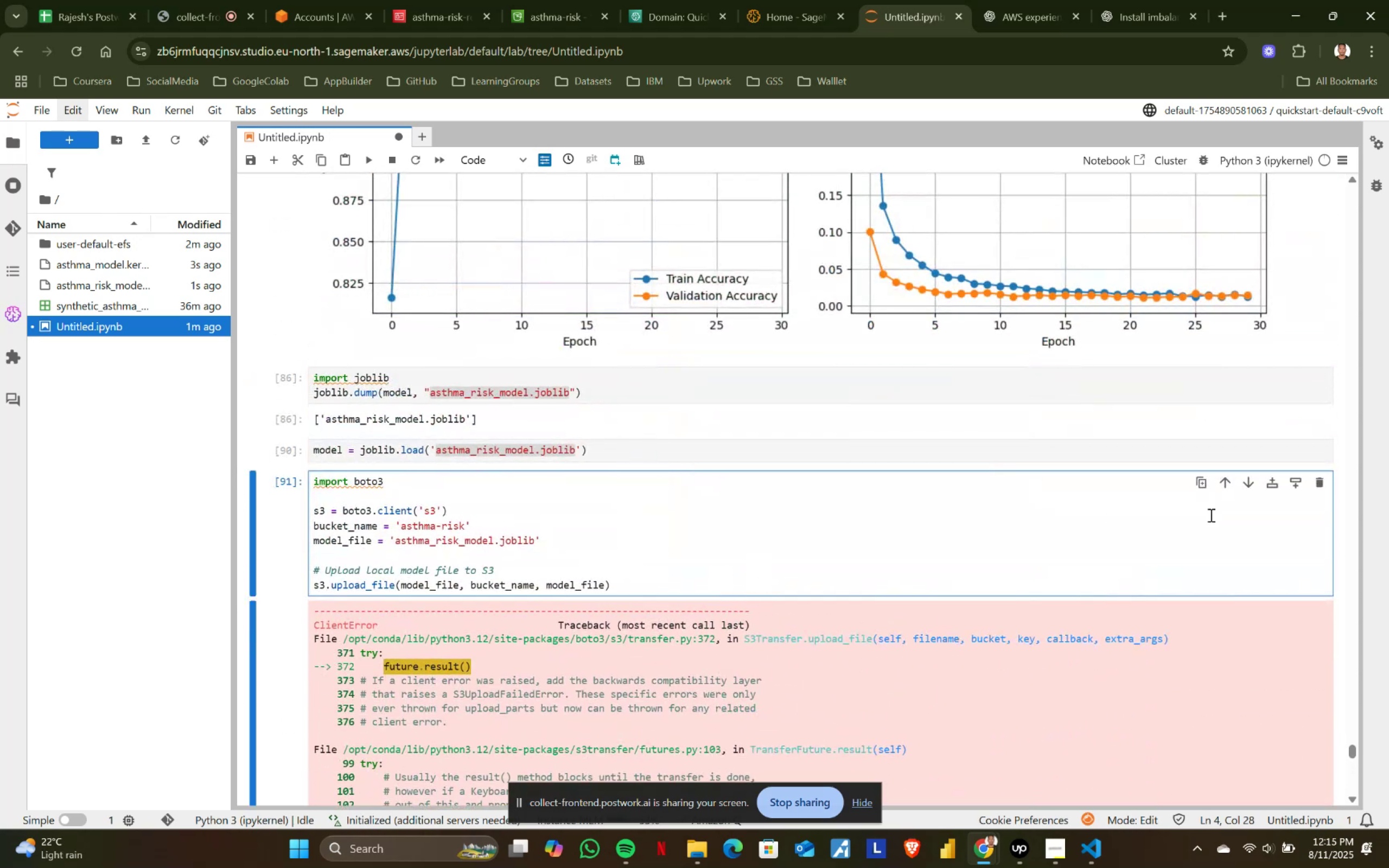 
left_click([1321, 482])
 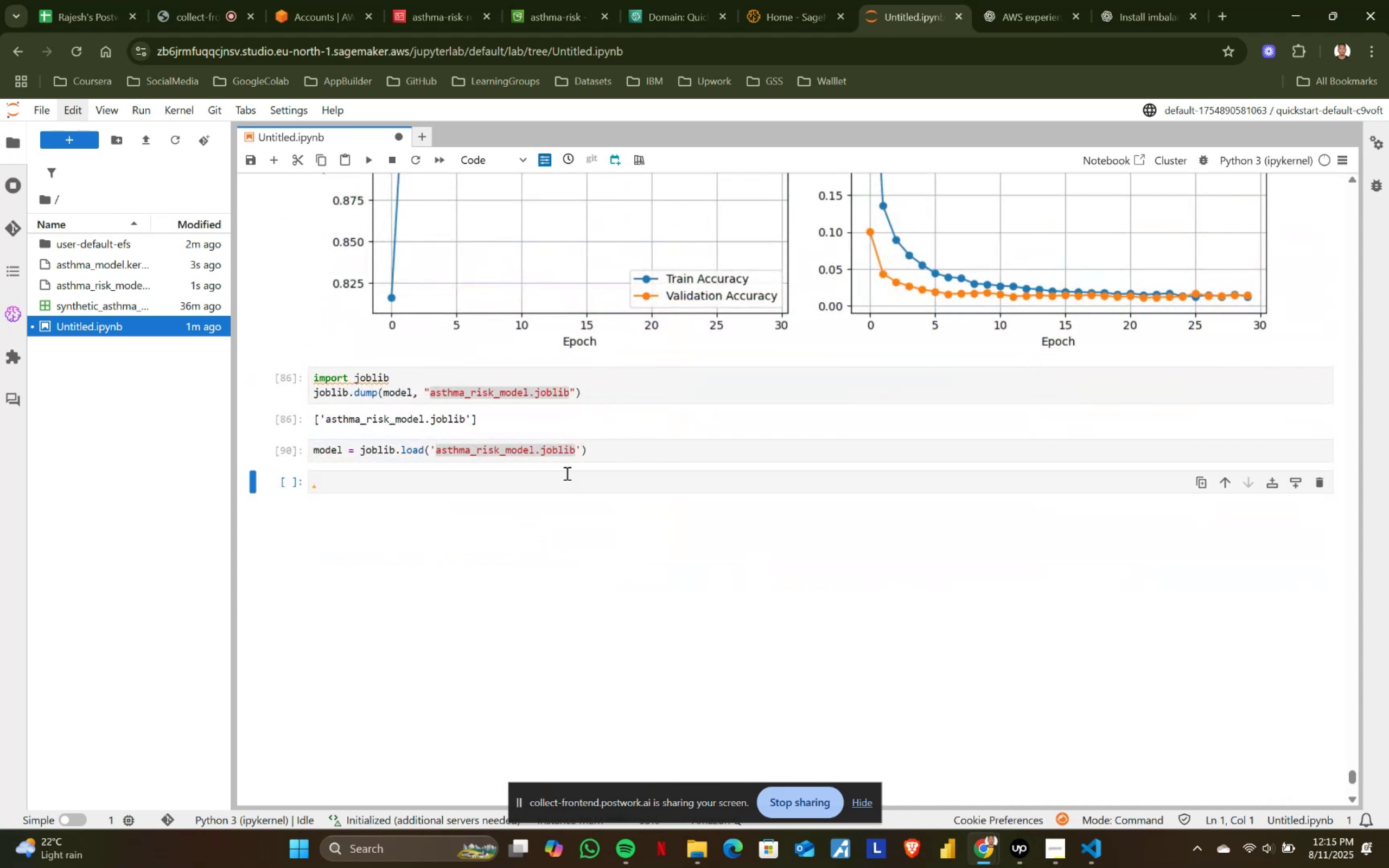 
left_click([566, 473])
 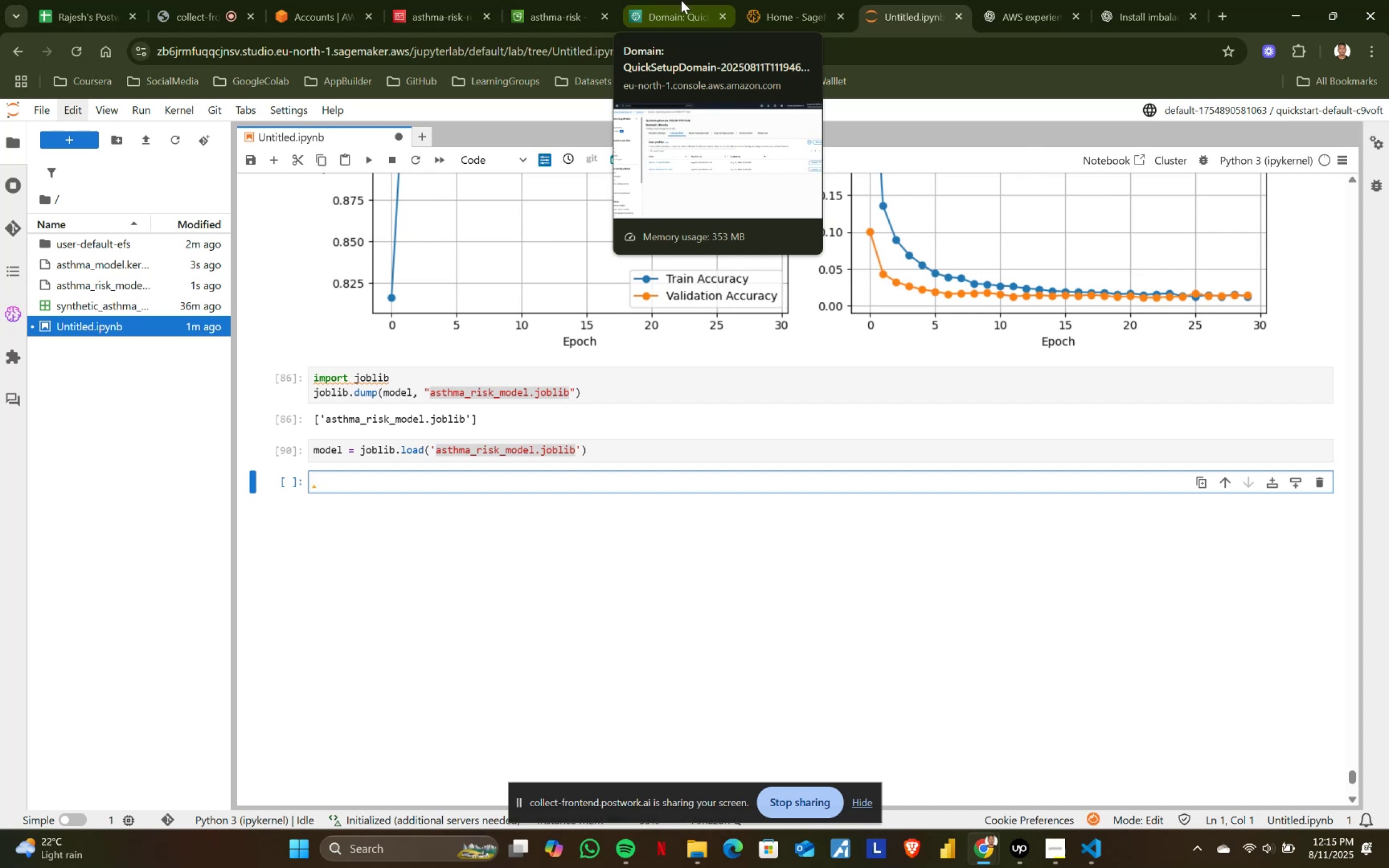 
wait(25.25)
 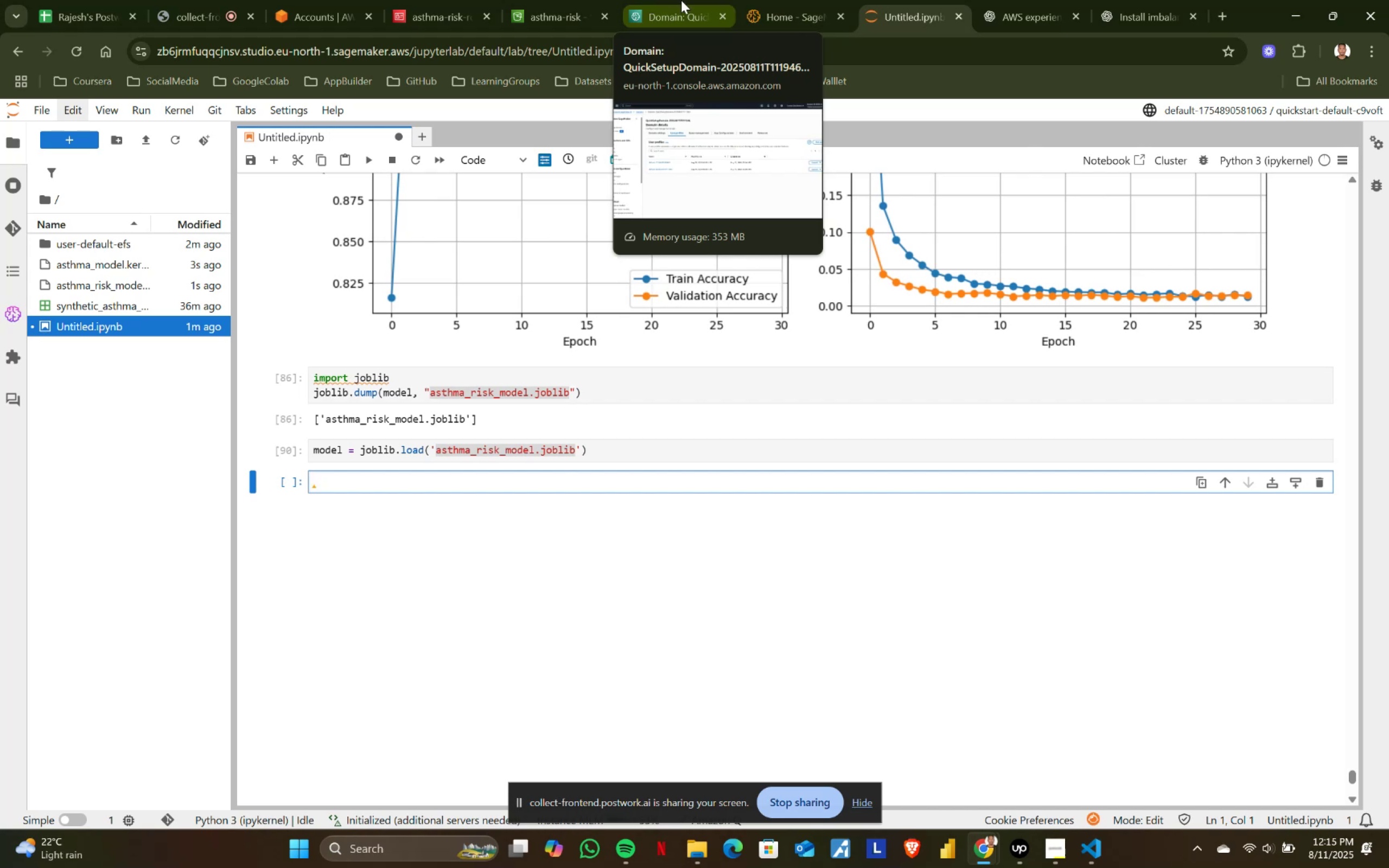 
left_click([773, 0])
 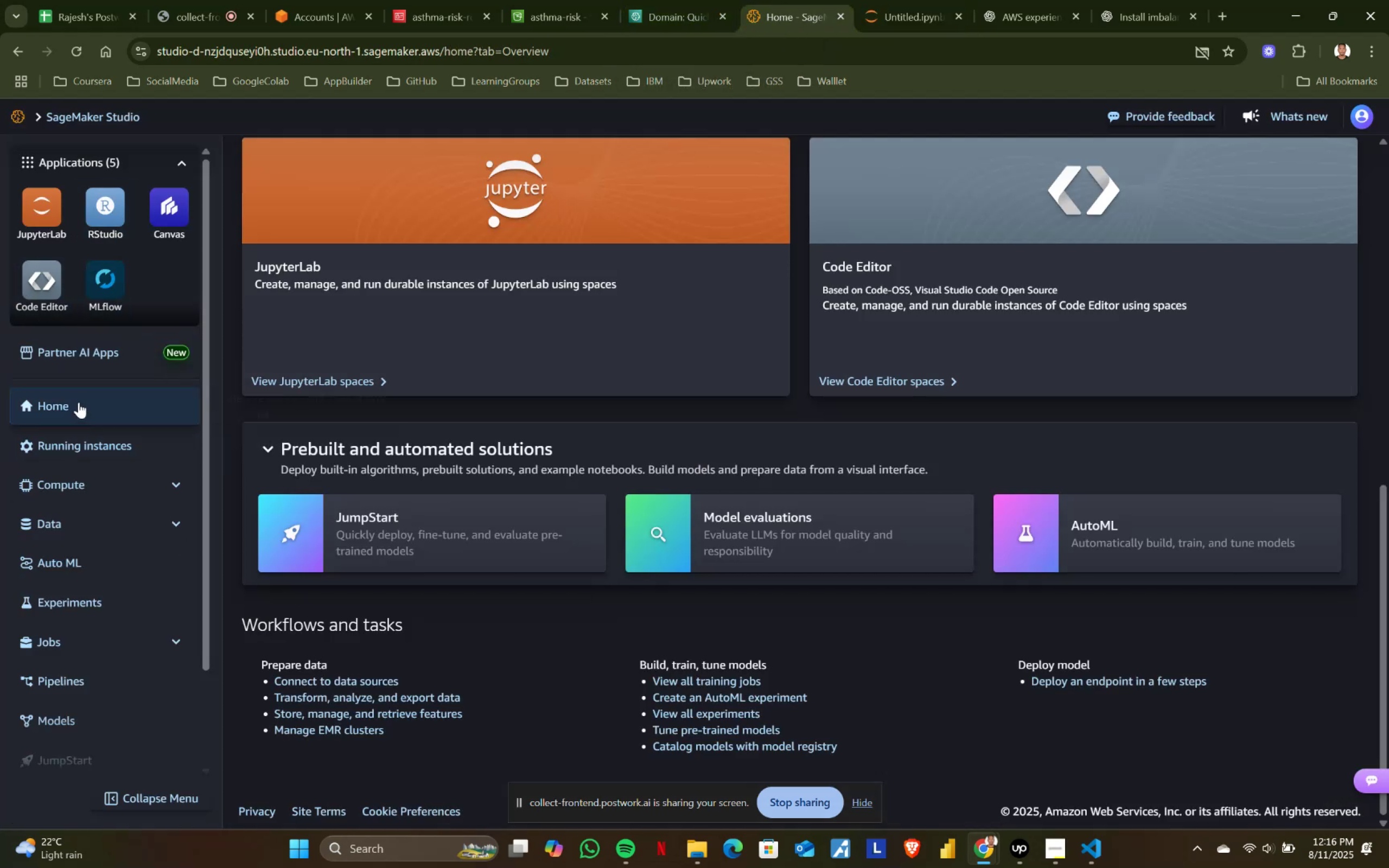 
wait(6.46)
 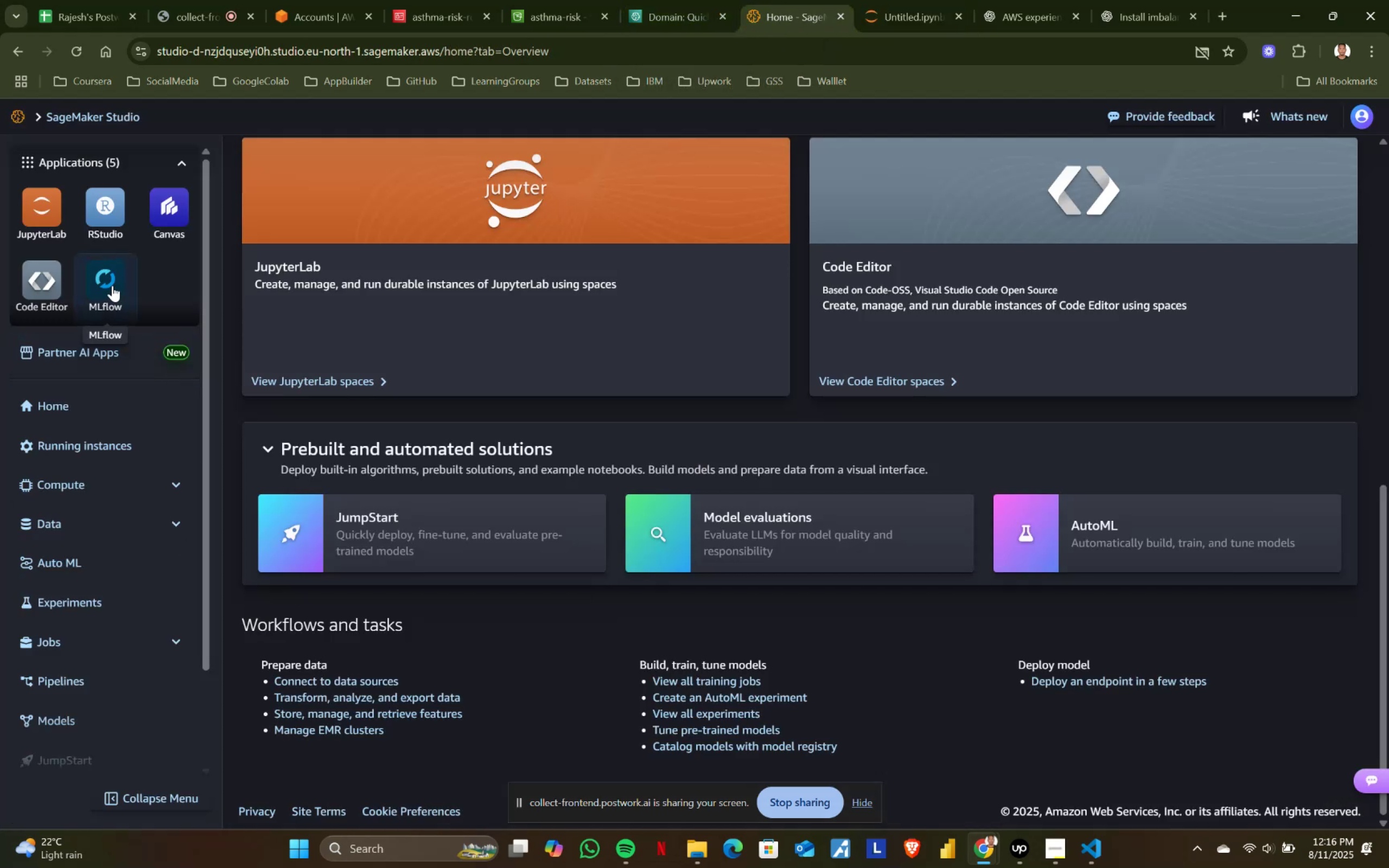 
left_click([78, 650])
 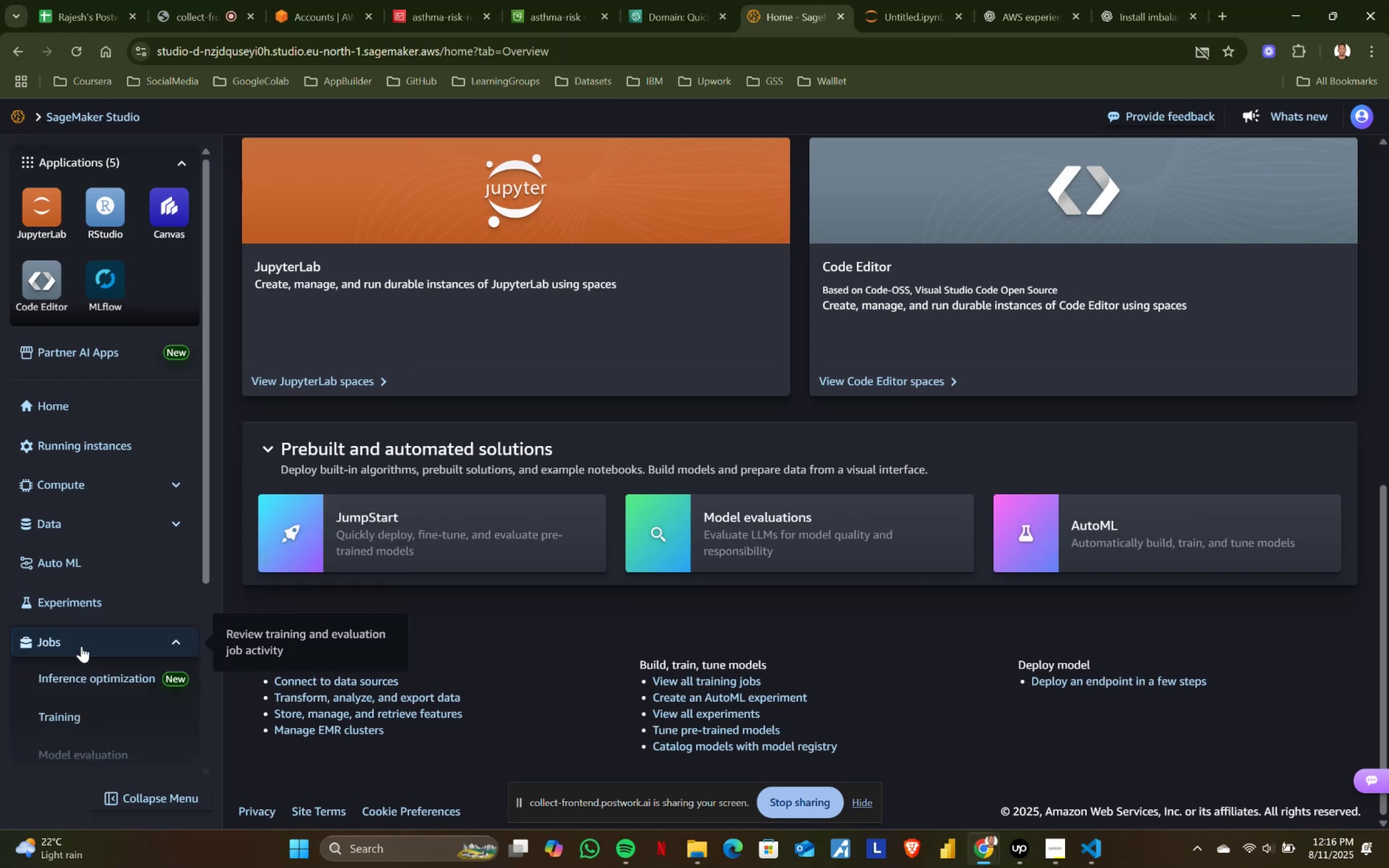 
scroll: coordinate [87, 641], scroll_direction: down, amount: 2.0
 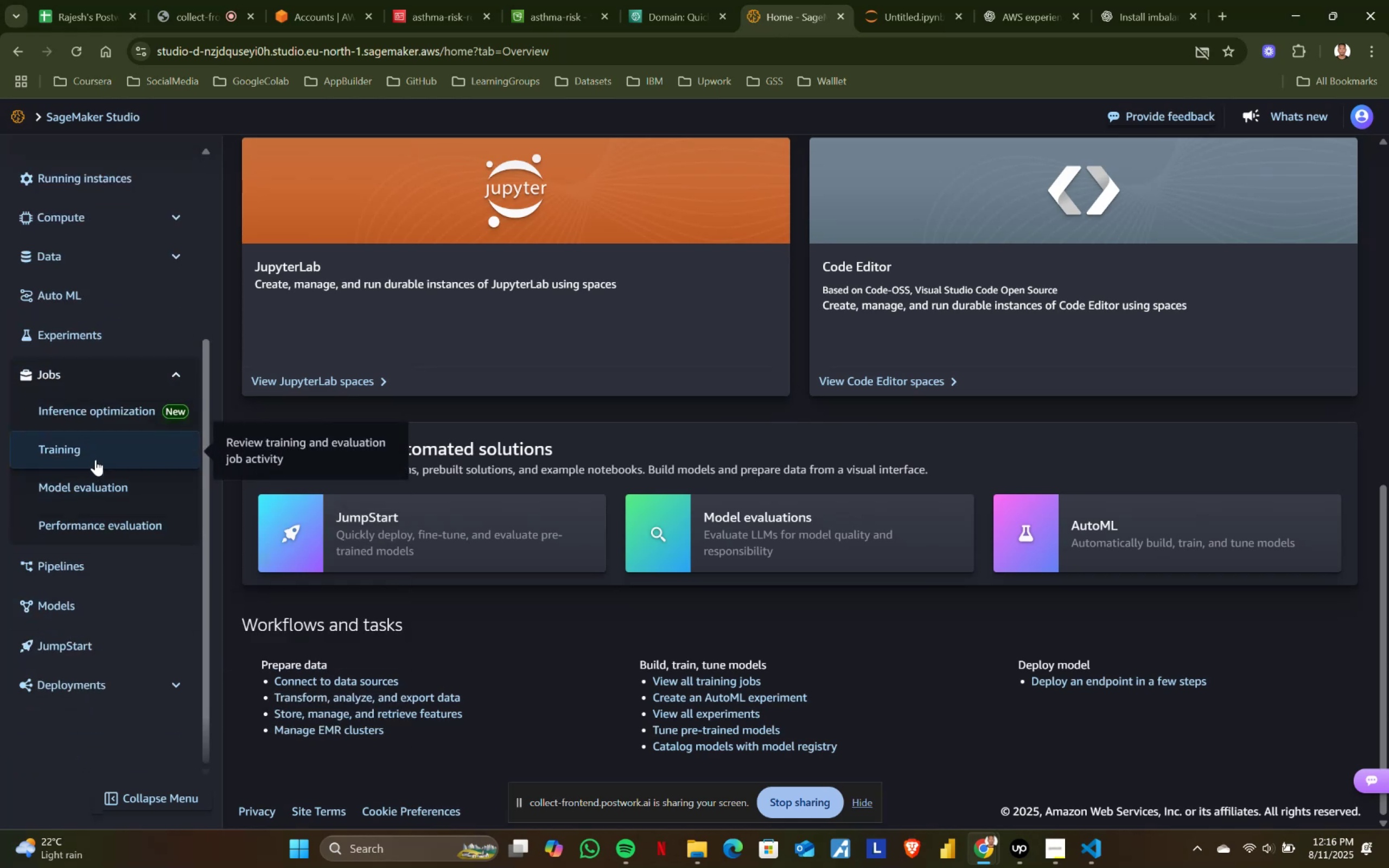 
left_click([124, 449])
 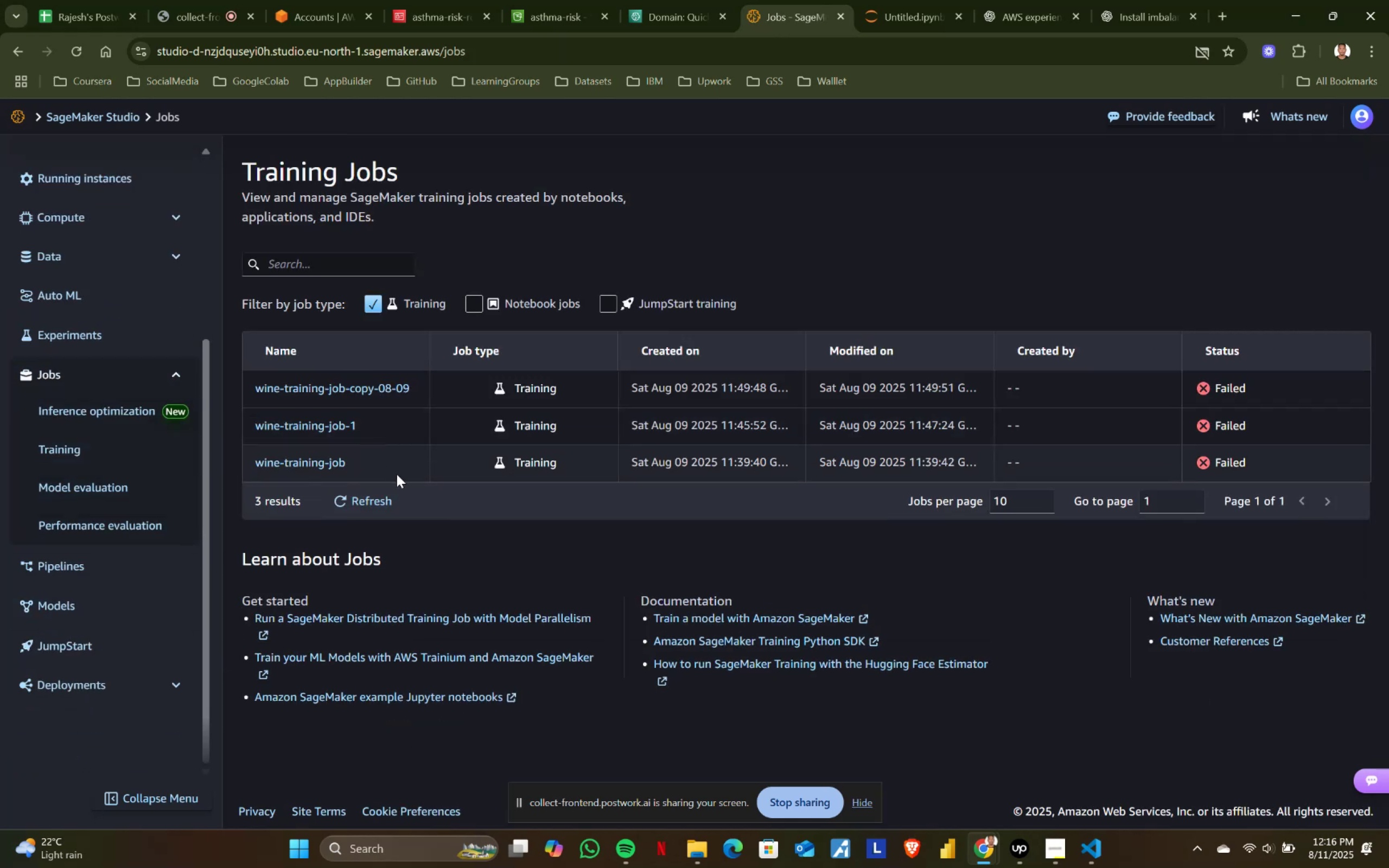 
left_click([328, 424])
 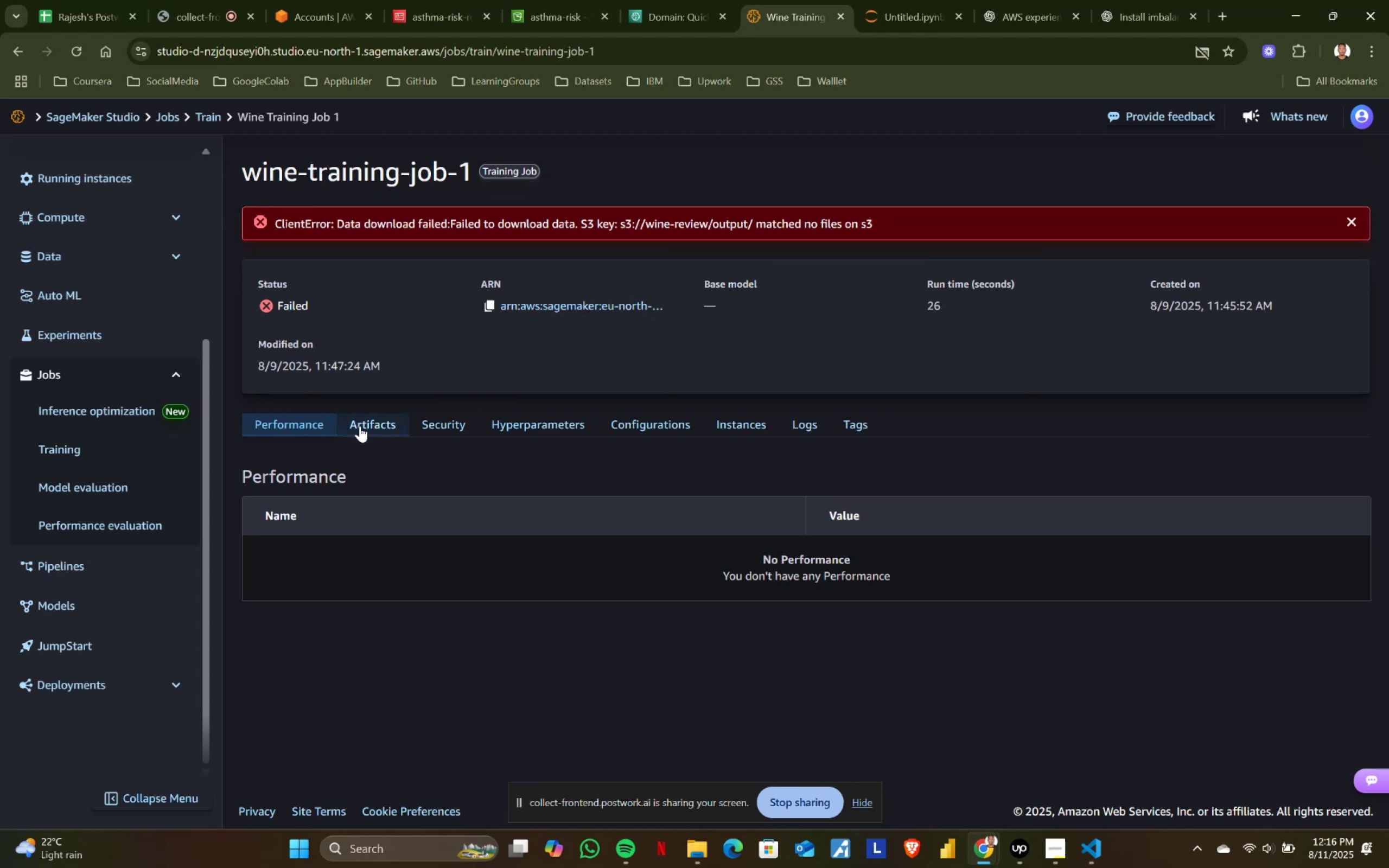 
wait(6.38)
 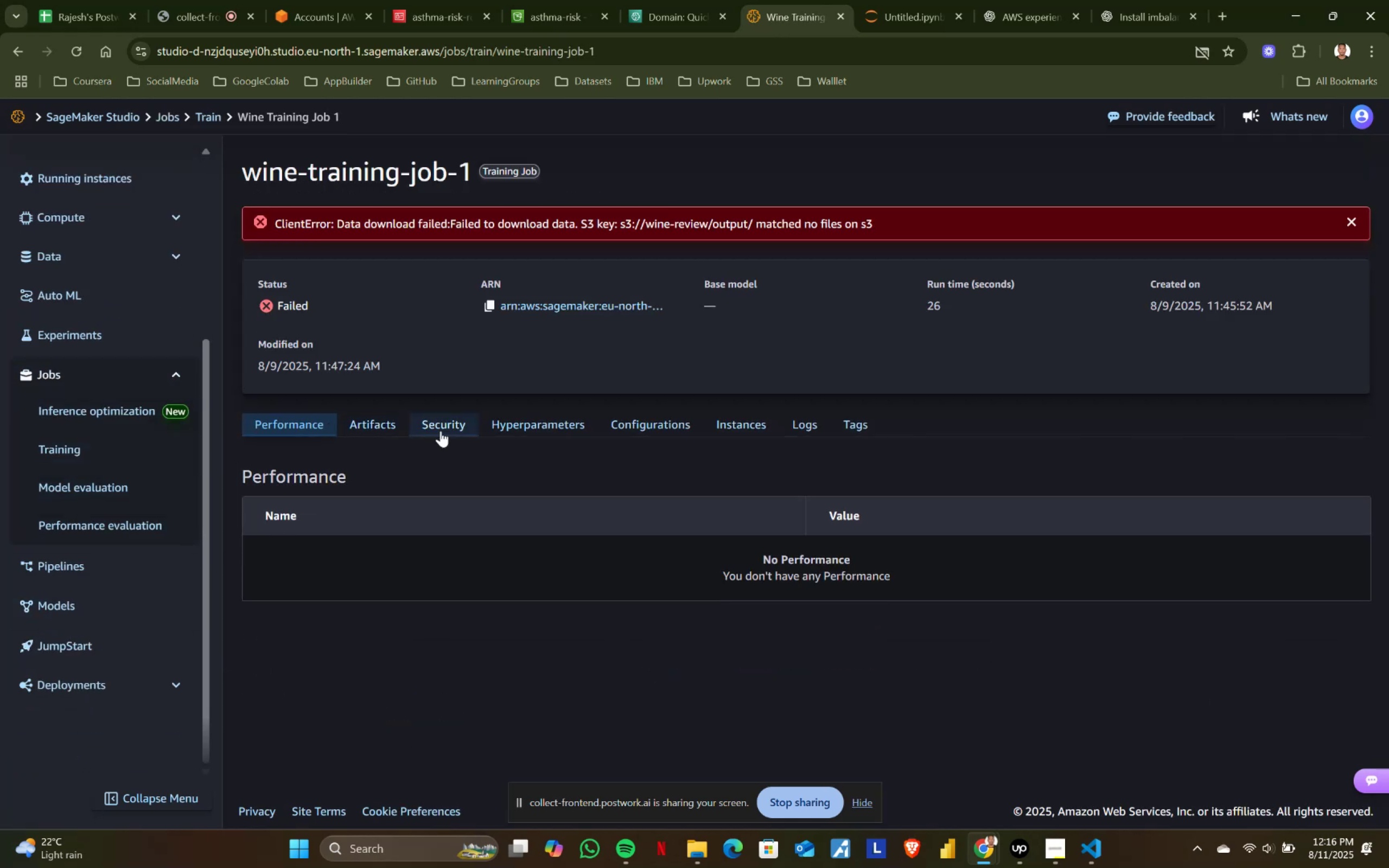 
left_click([1351, 217])
 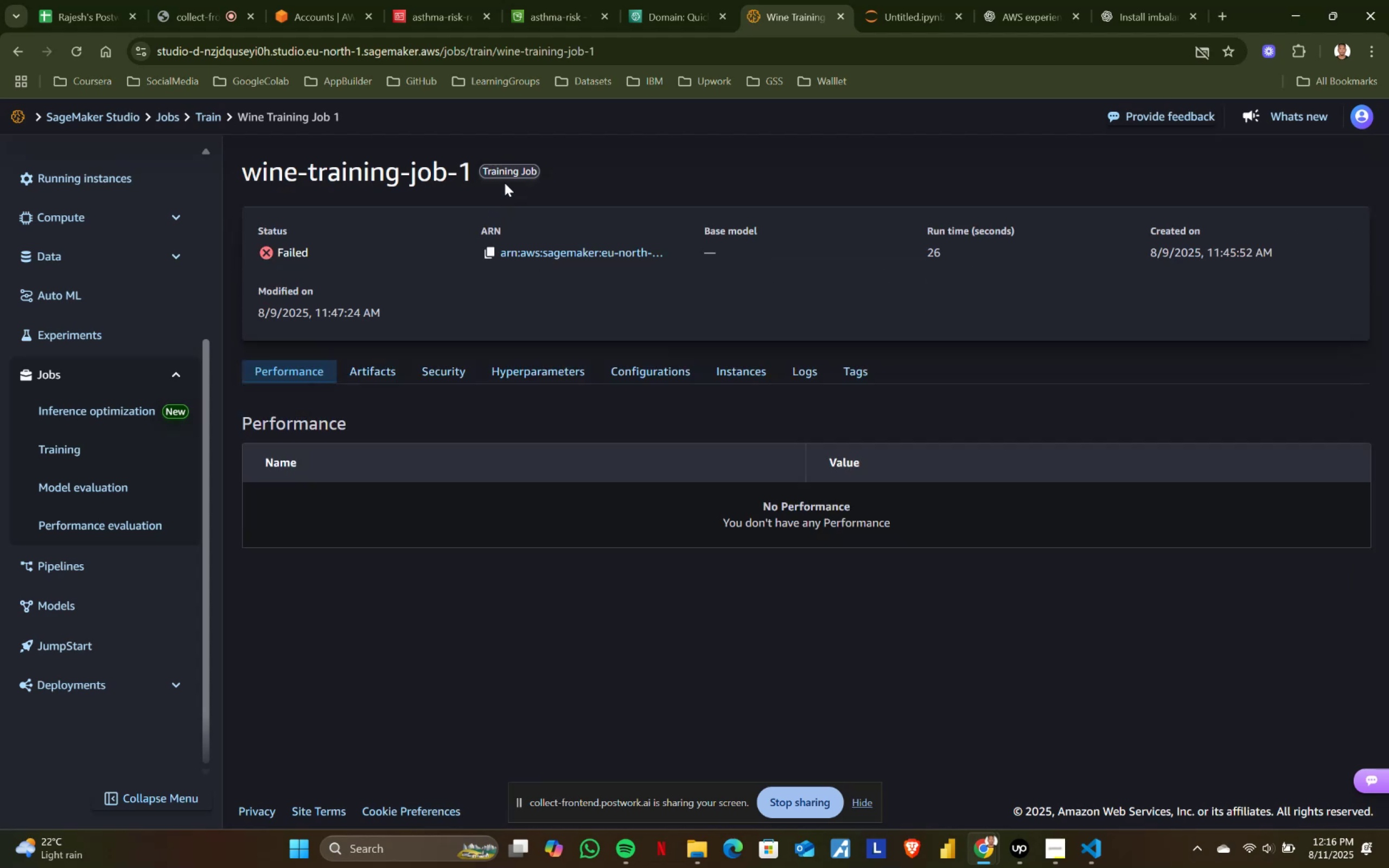 
left_click([505, 169])
 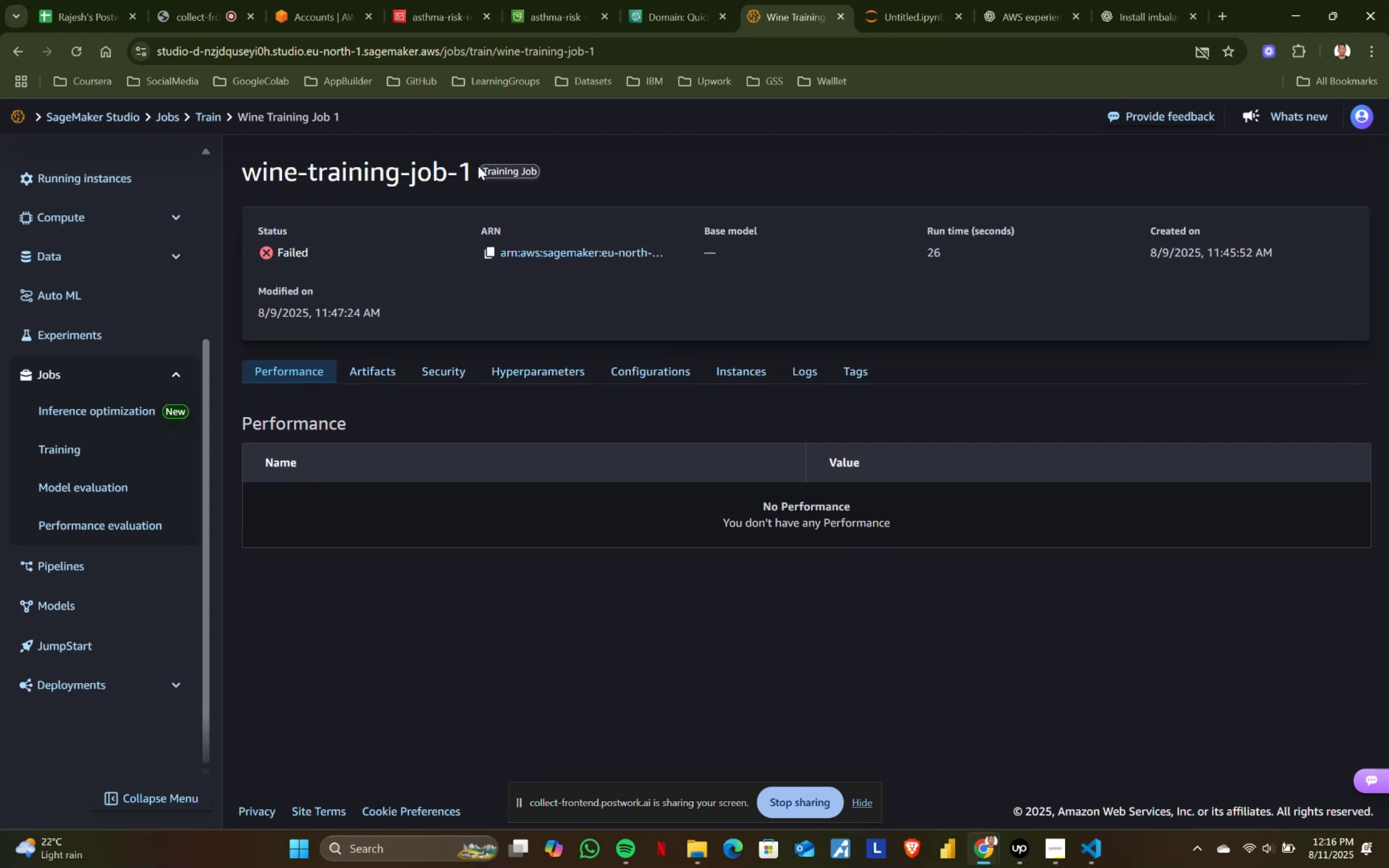 
left_click_drag(start_coordinate=[479, 165], to_coordinate=[572, 163])
 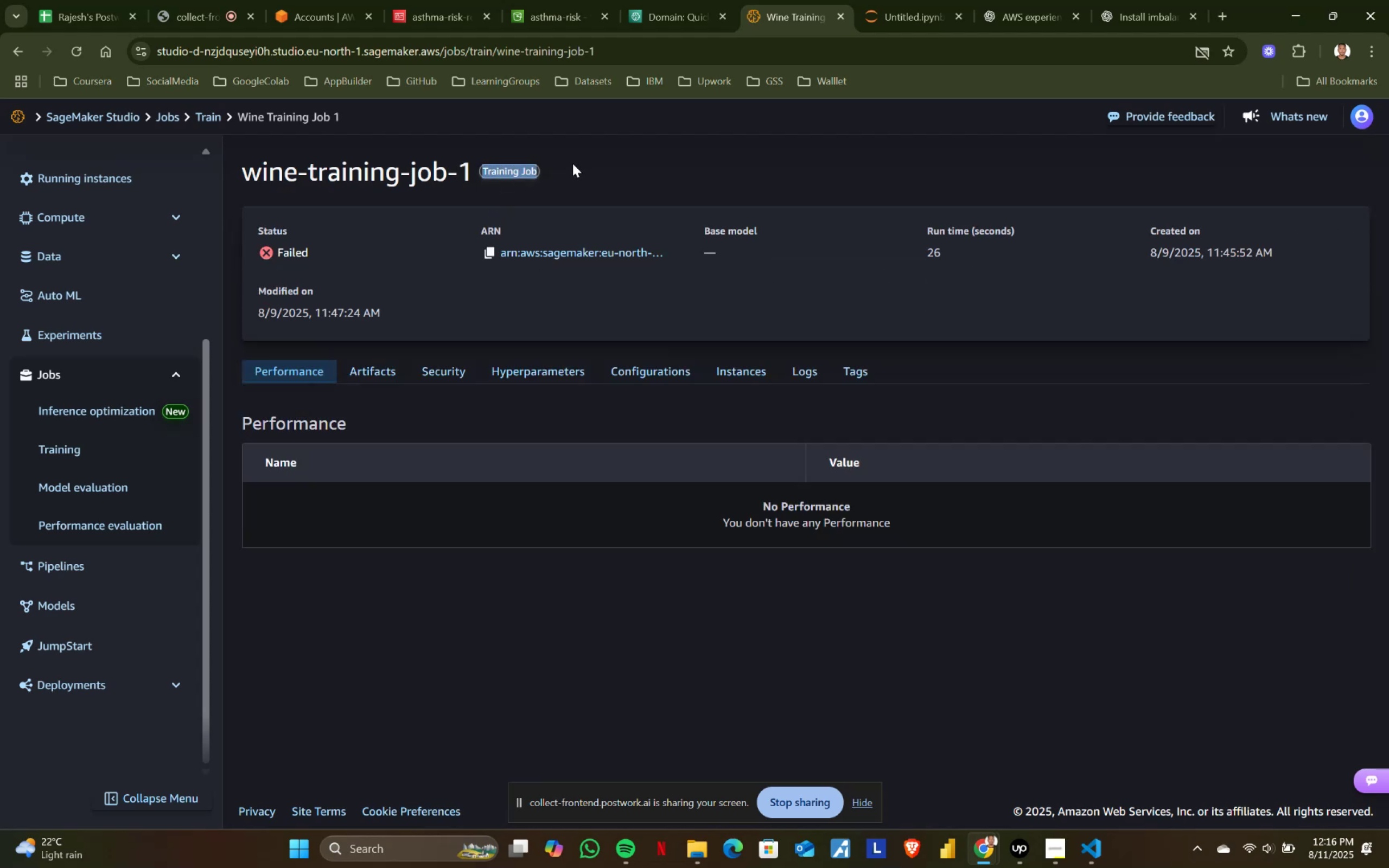 
double_click([572, 163])
 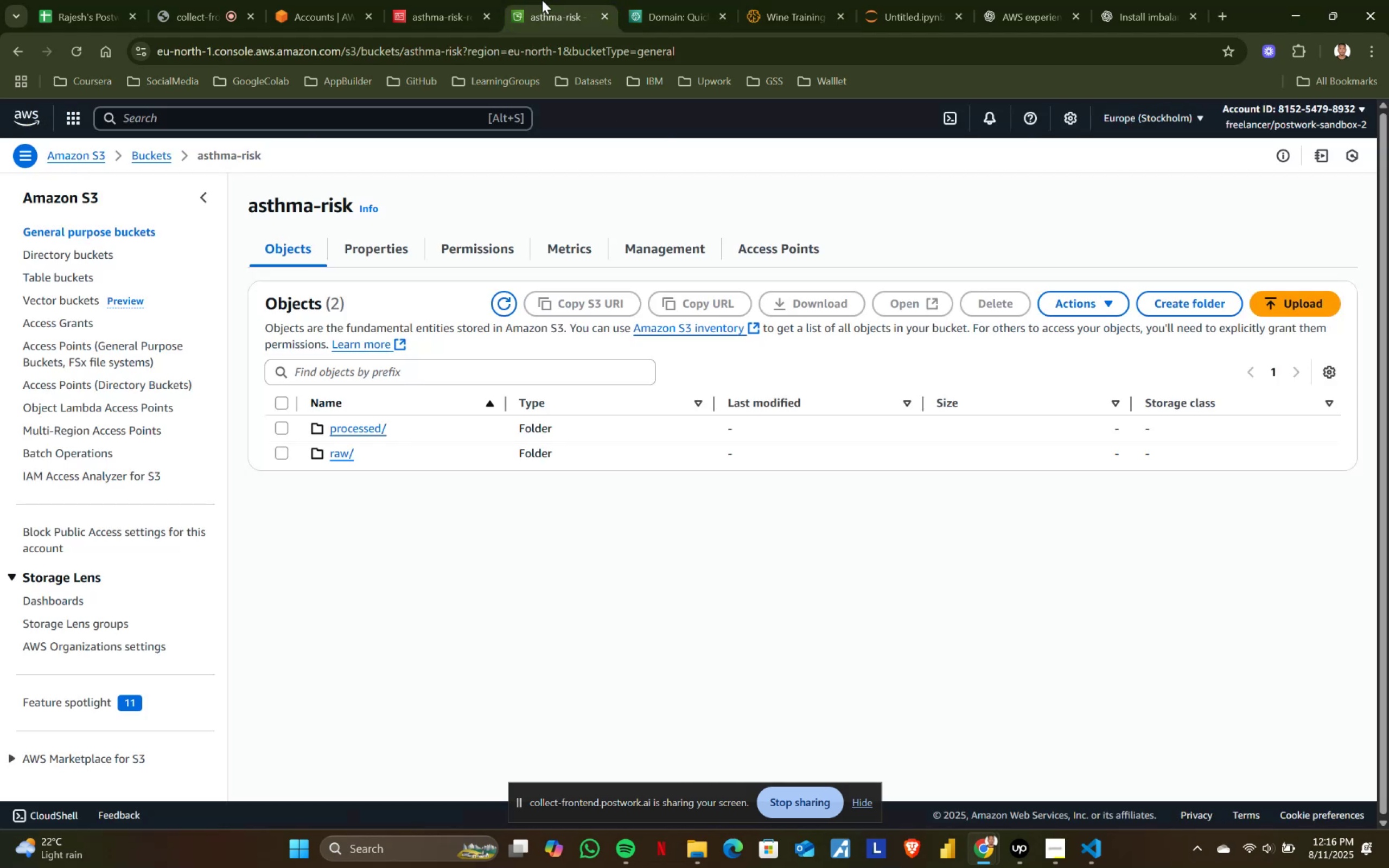 
double_click([706, 0])
 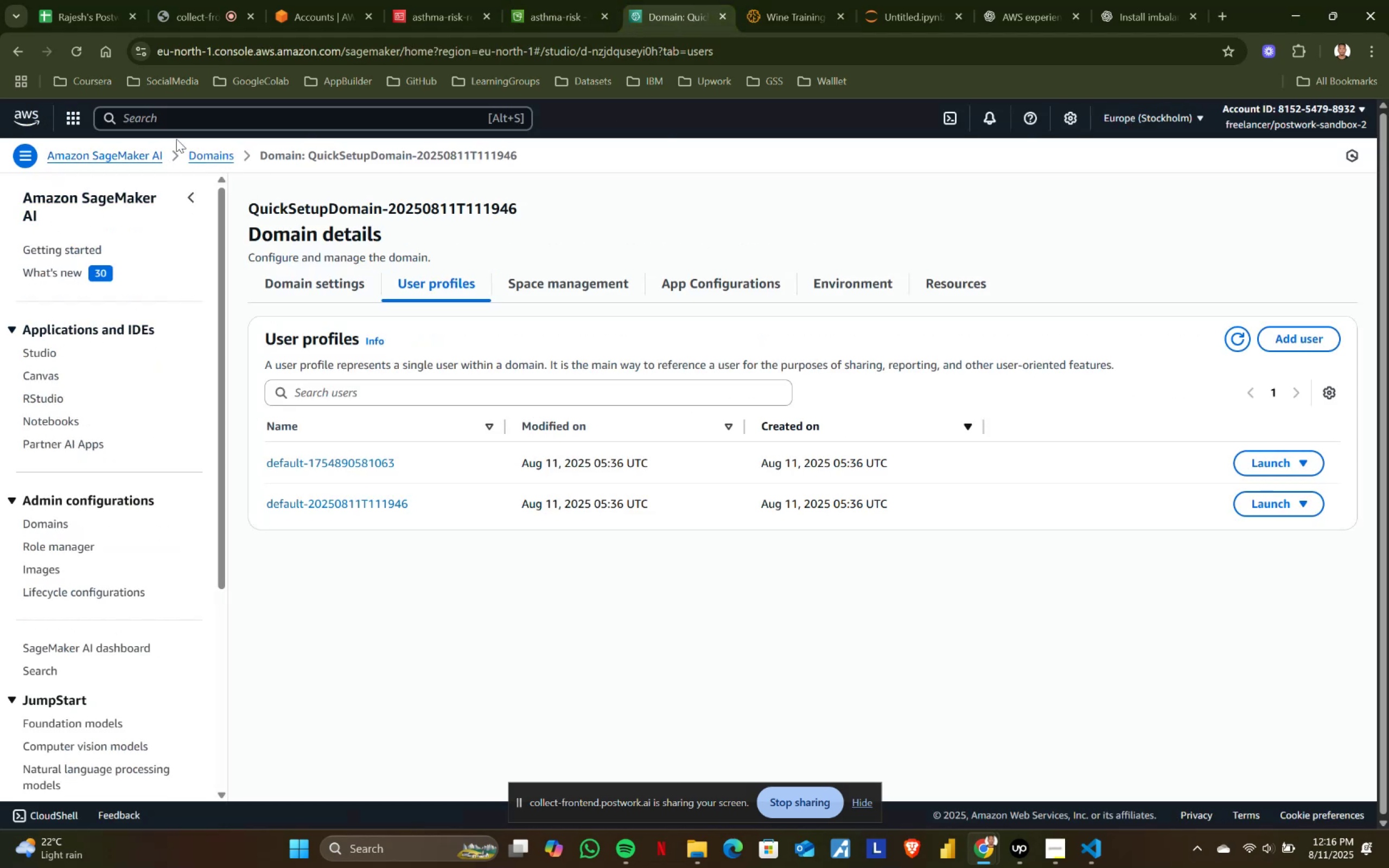 
left_click([567, 0])
 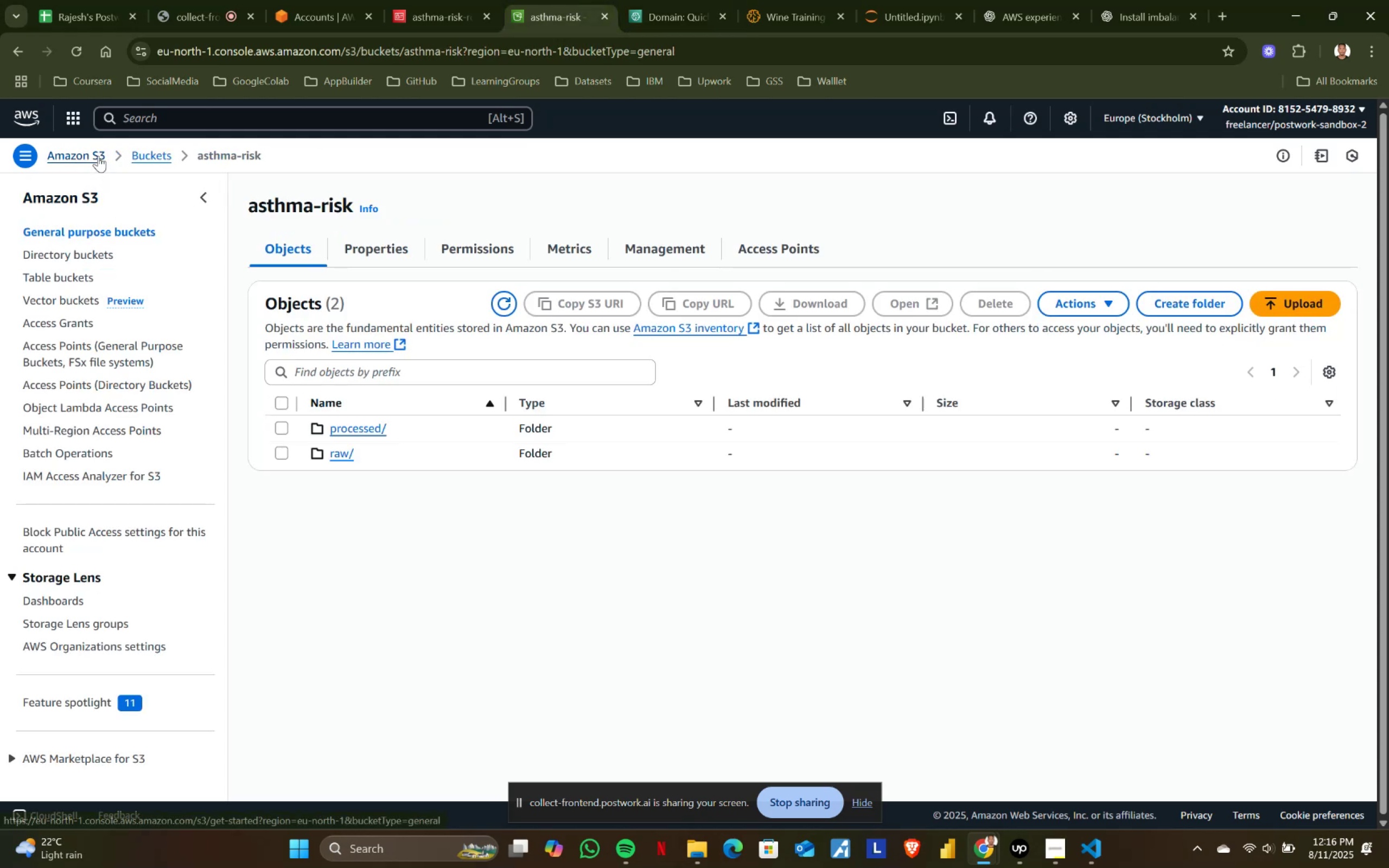 
left_click([147, 121])
 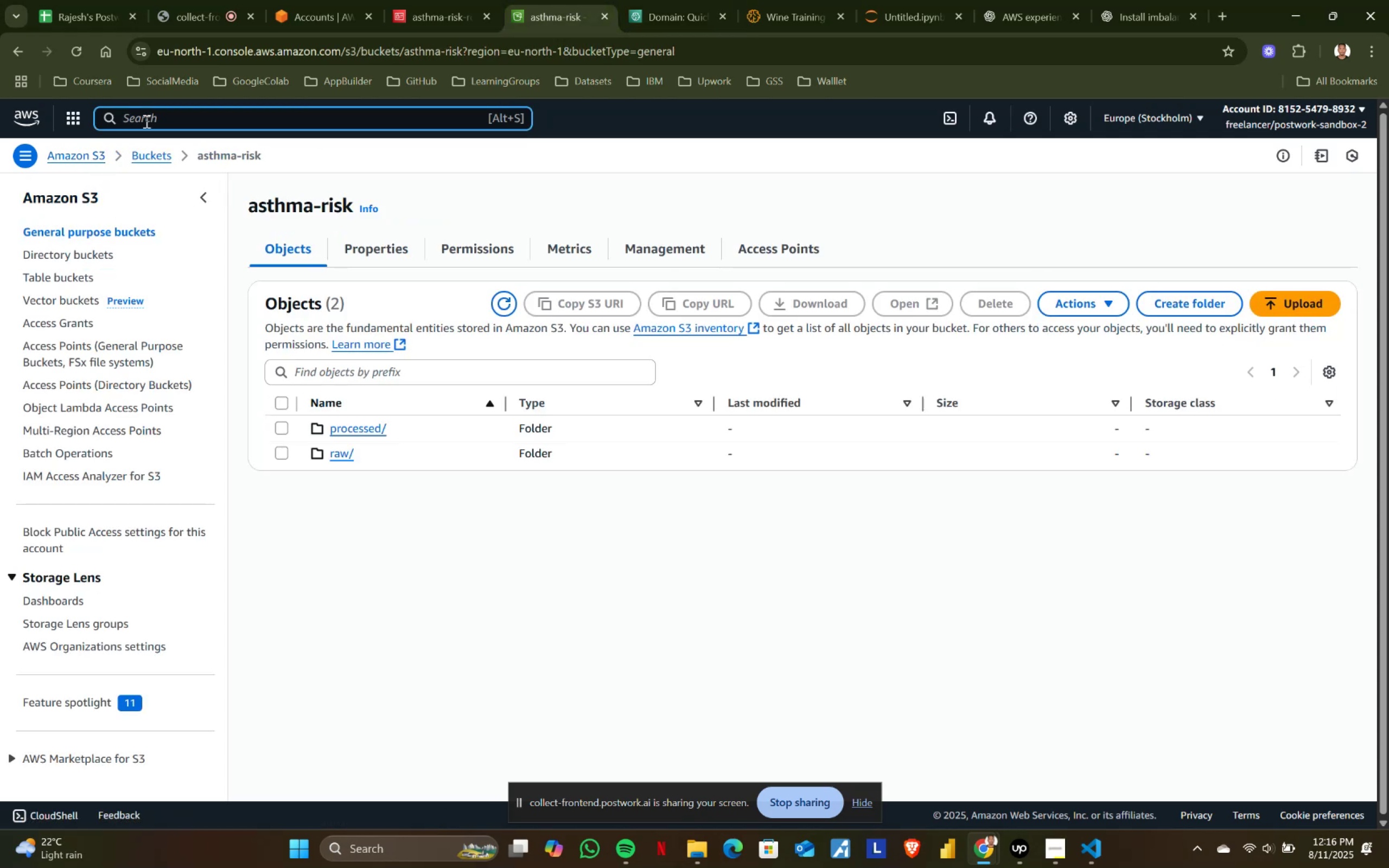 
type(e)
key(Backspace)
type(glue)
 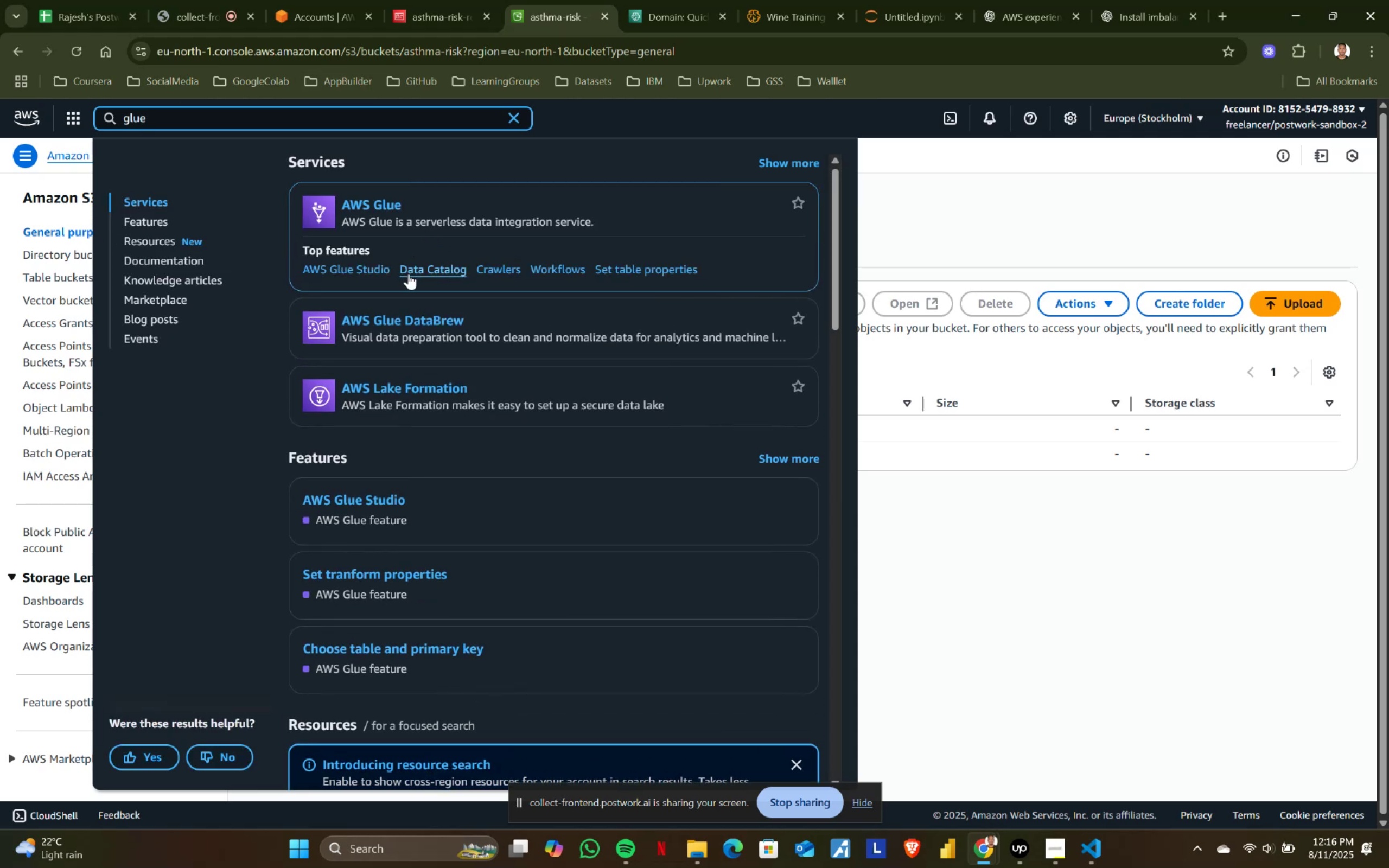 
left_click([443, 266])
 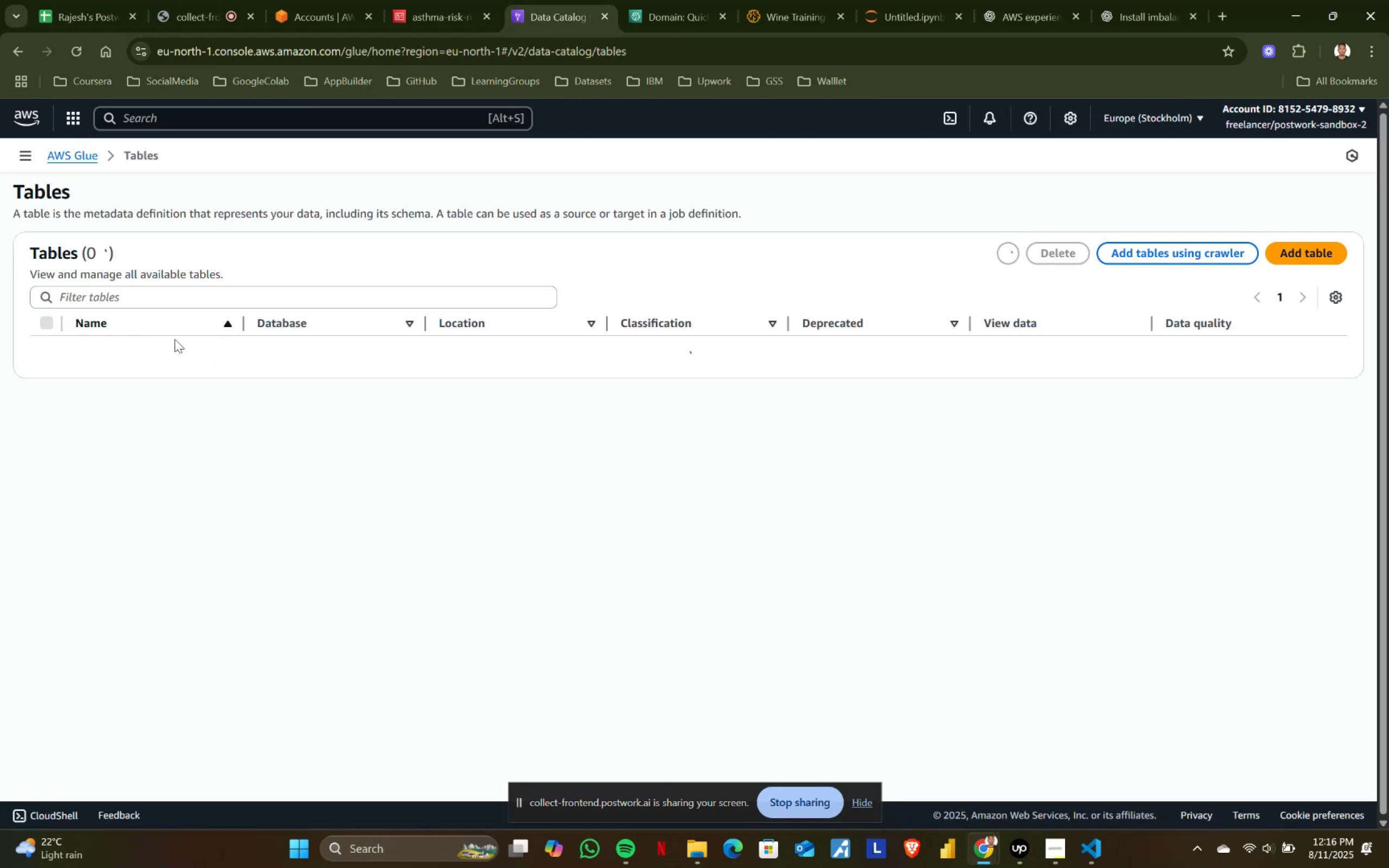 
left_click([24, 146])
 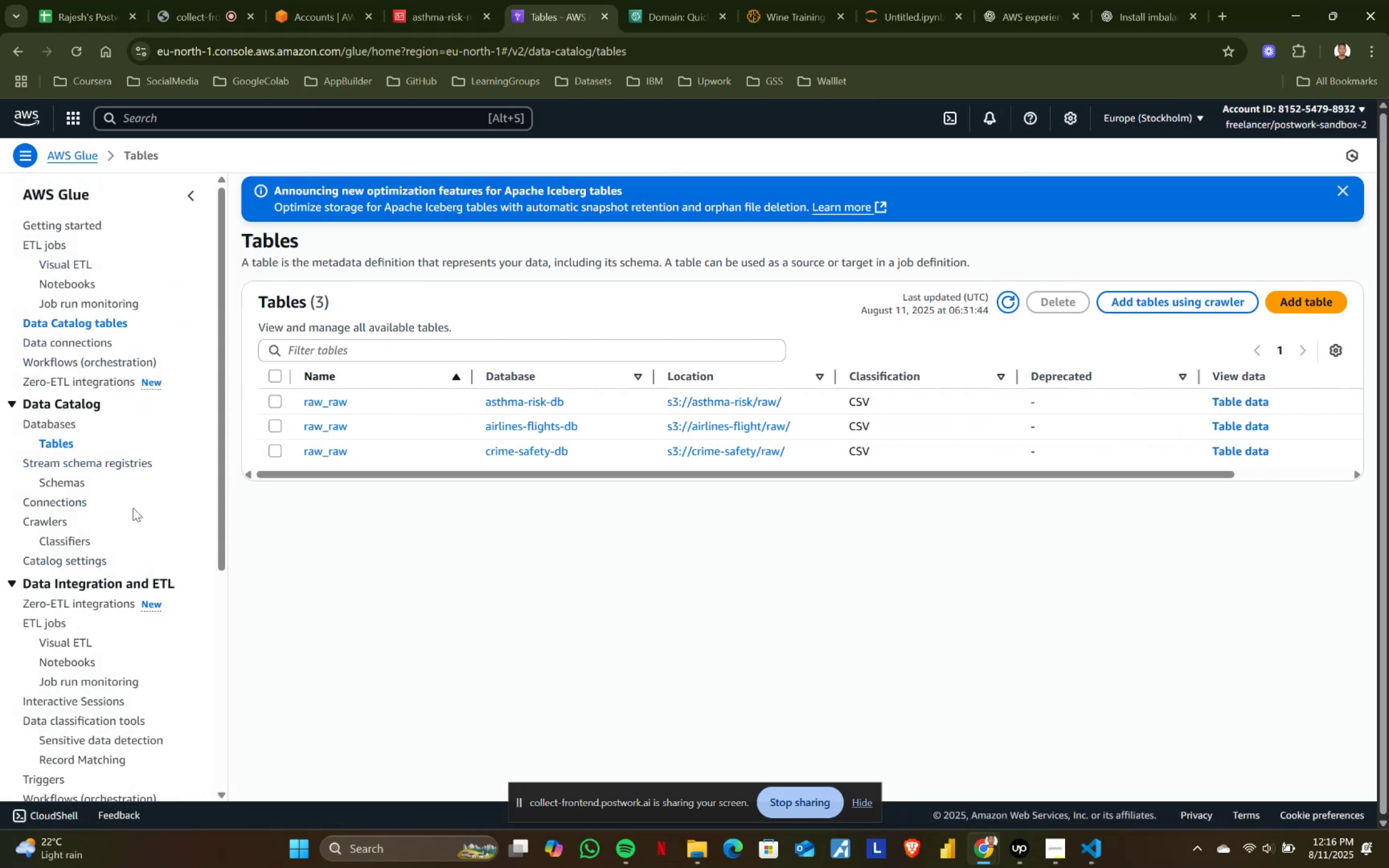 
scroll: coordinate [133, 508], scroll_direction: down, amount: 2.0
 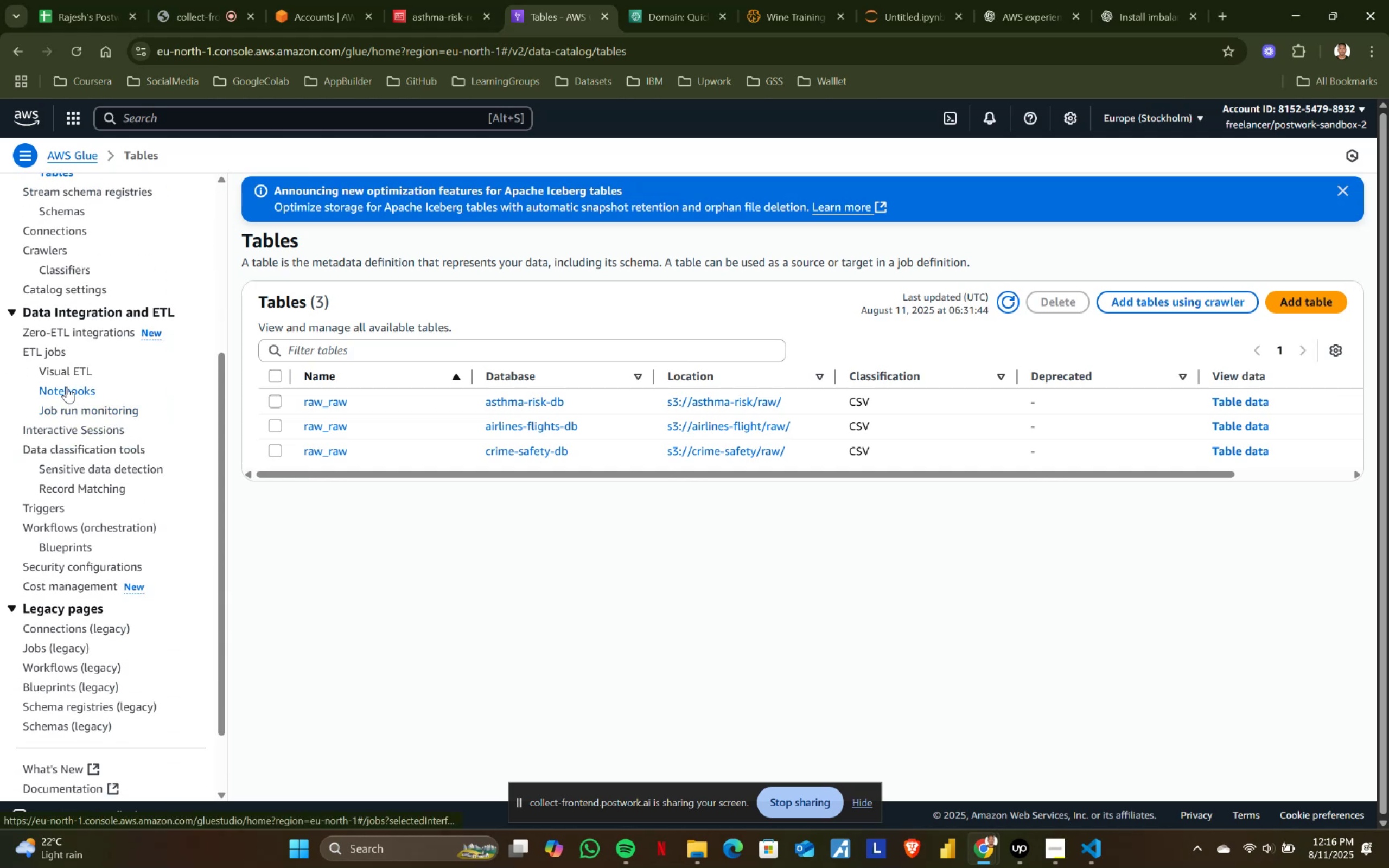 
left_click([78, 394])
 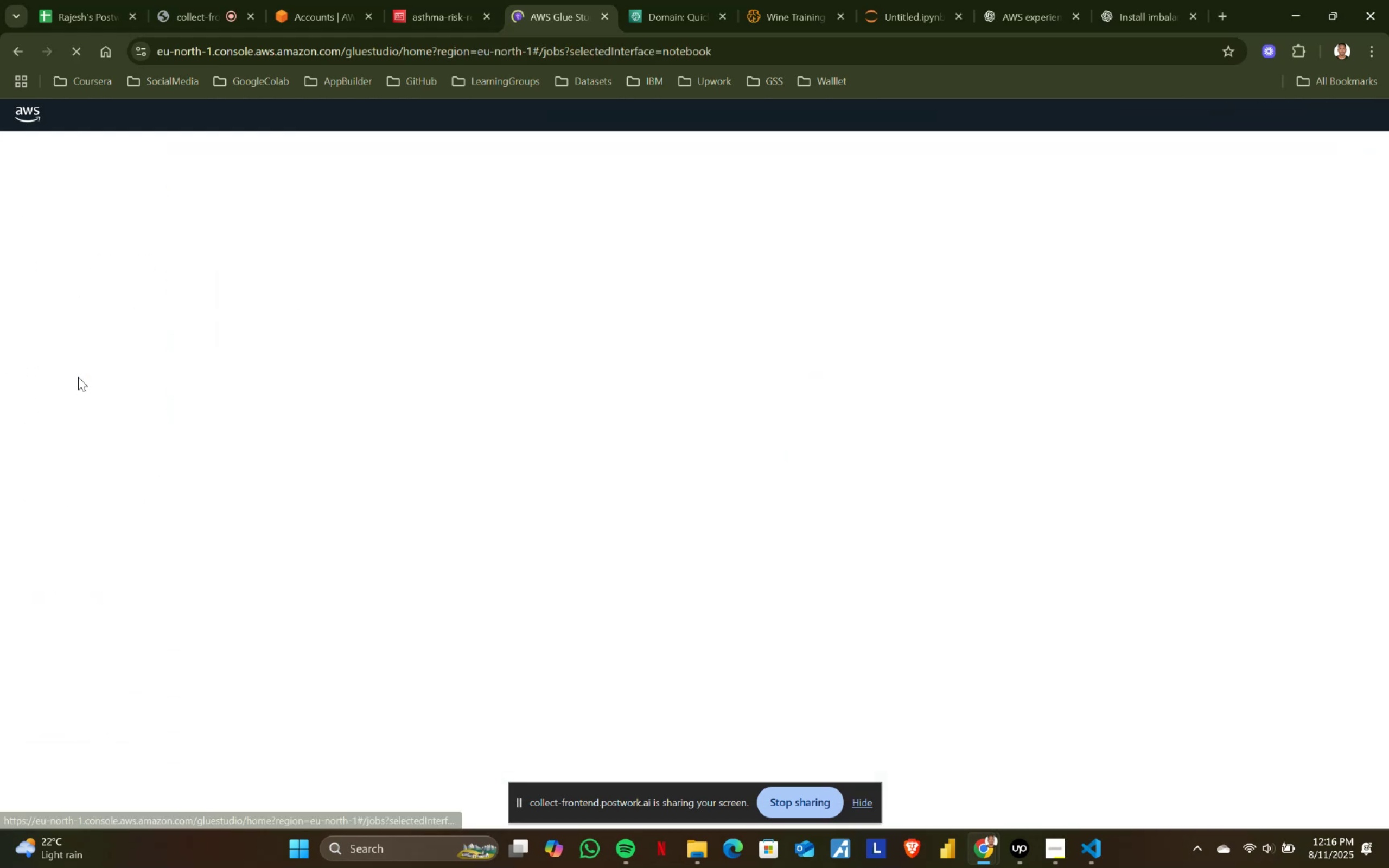 
mouse_move([261, 346])
 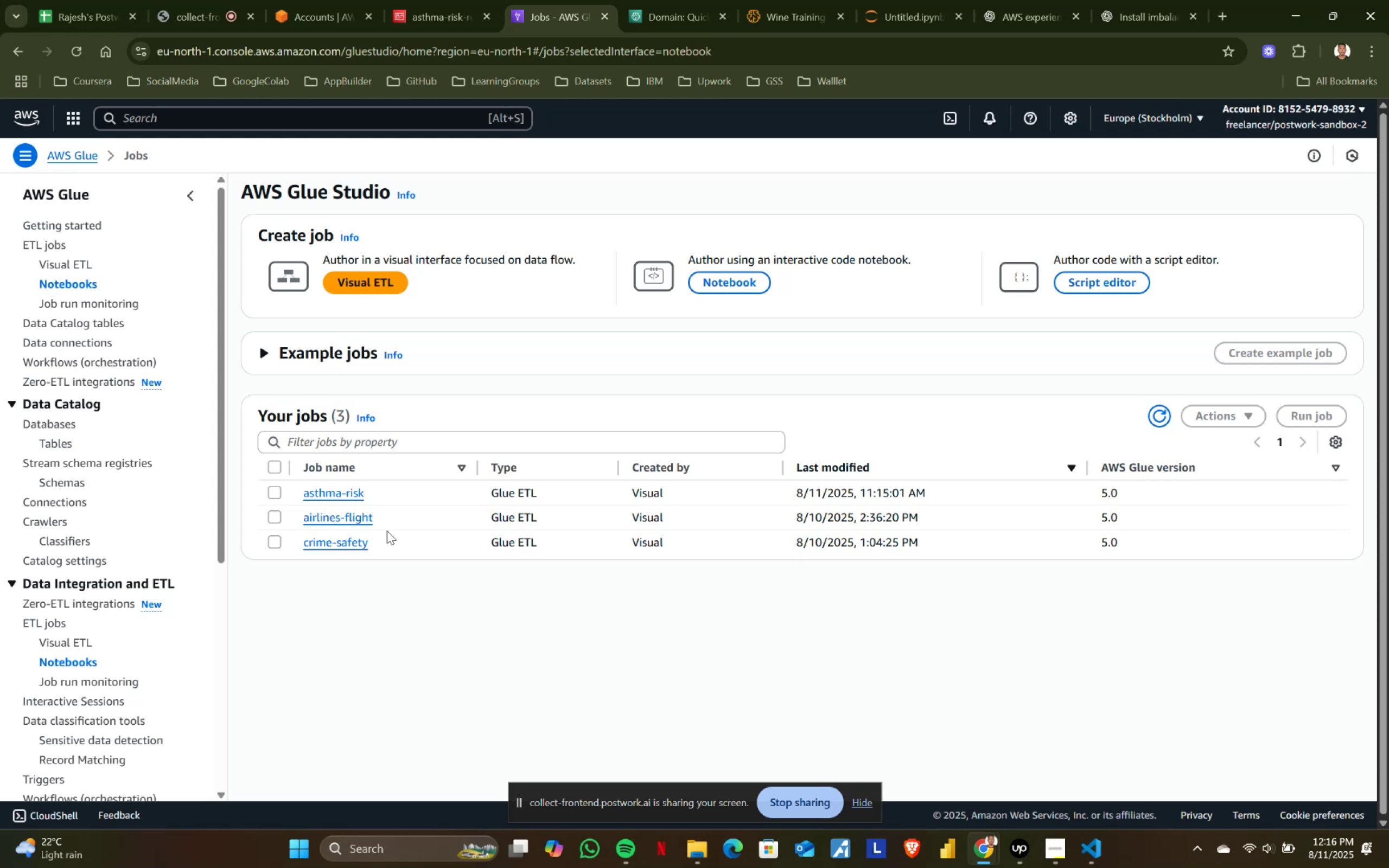 
left_click([271, 490])
 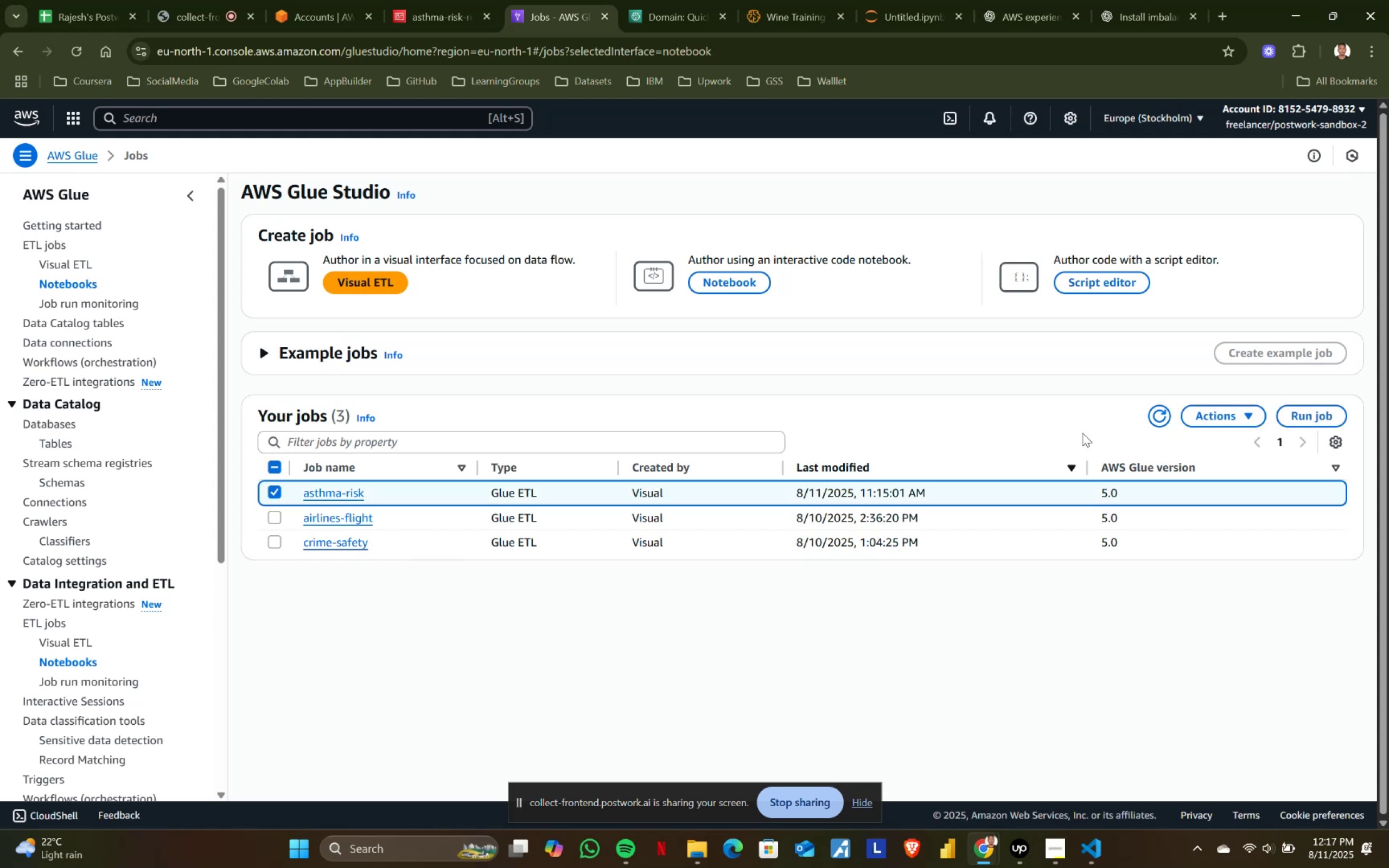 
left_click([1229, 417])
 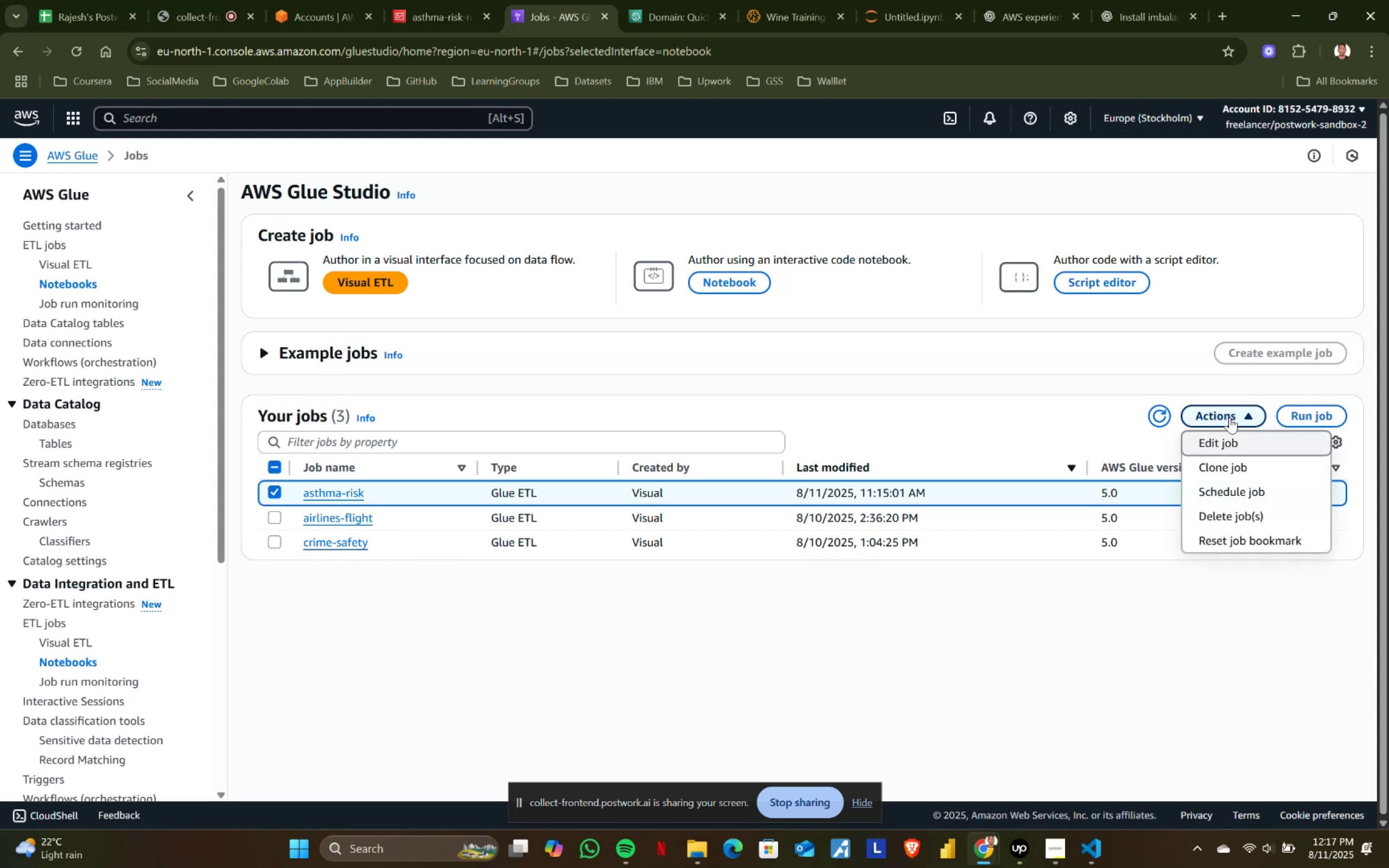 
left_click([1229, 417])
 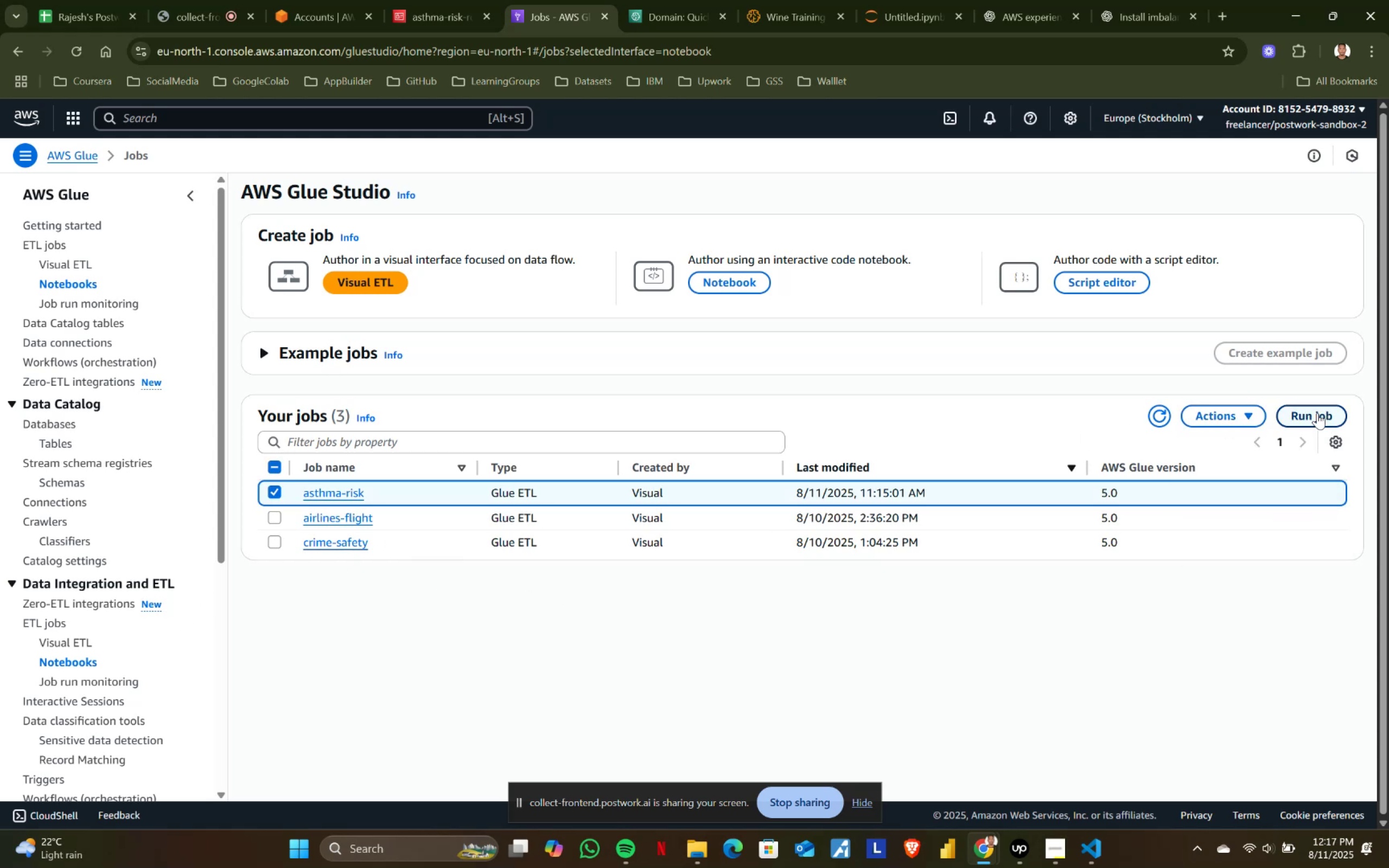 
left_click([1317, 413])
 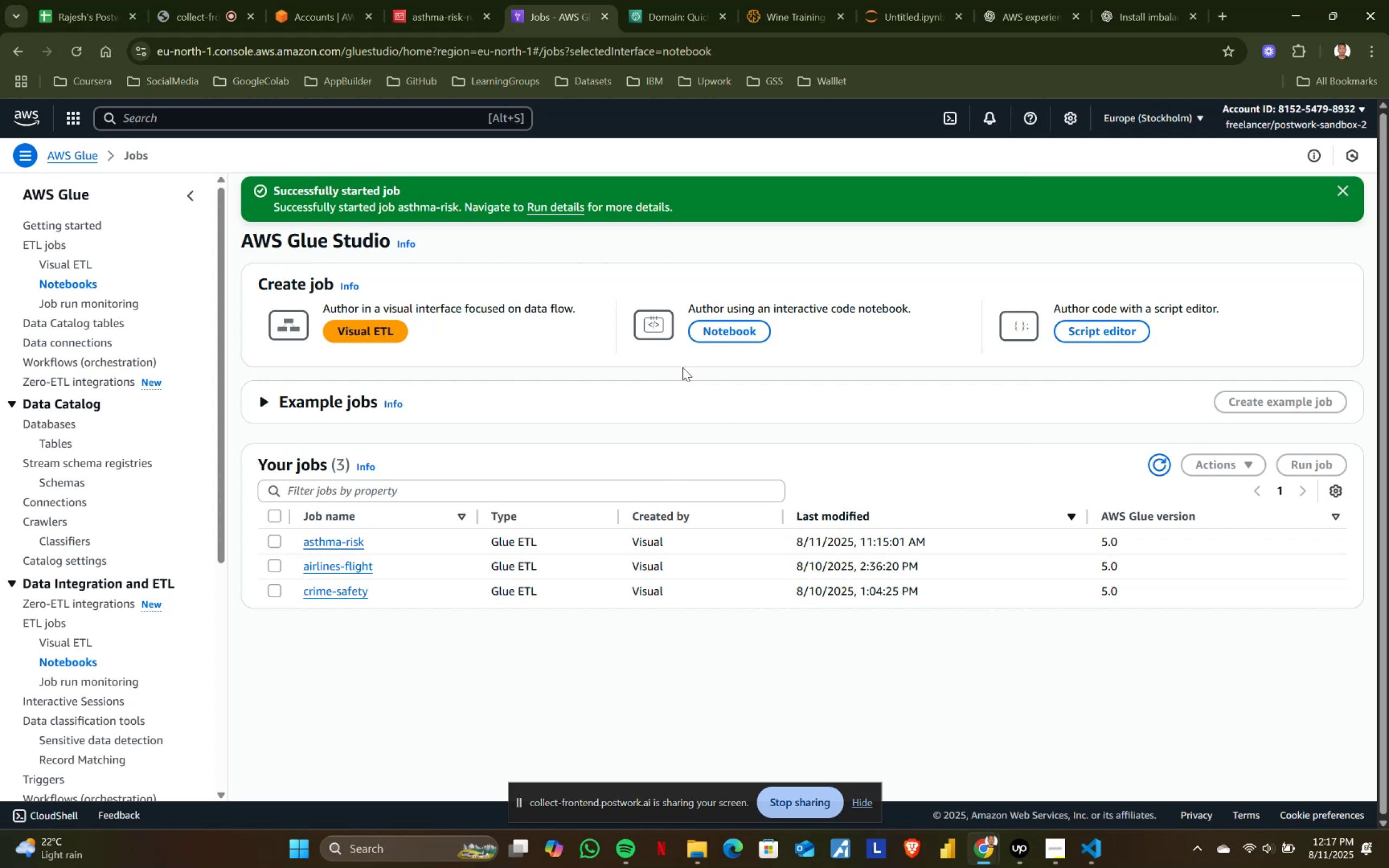 
left_click([539, 203])
 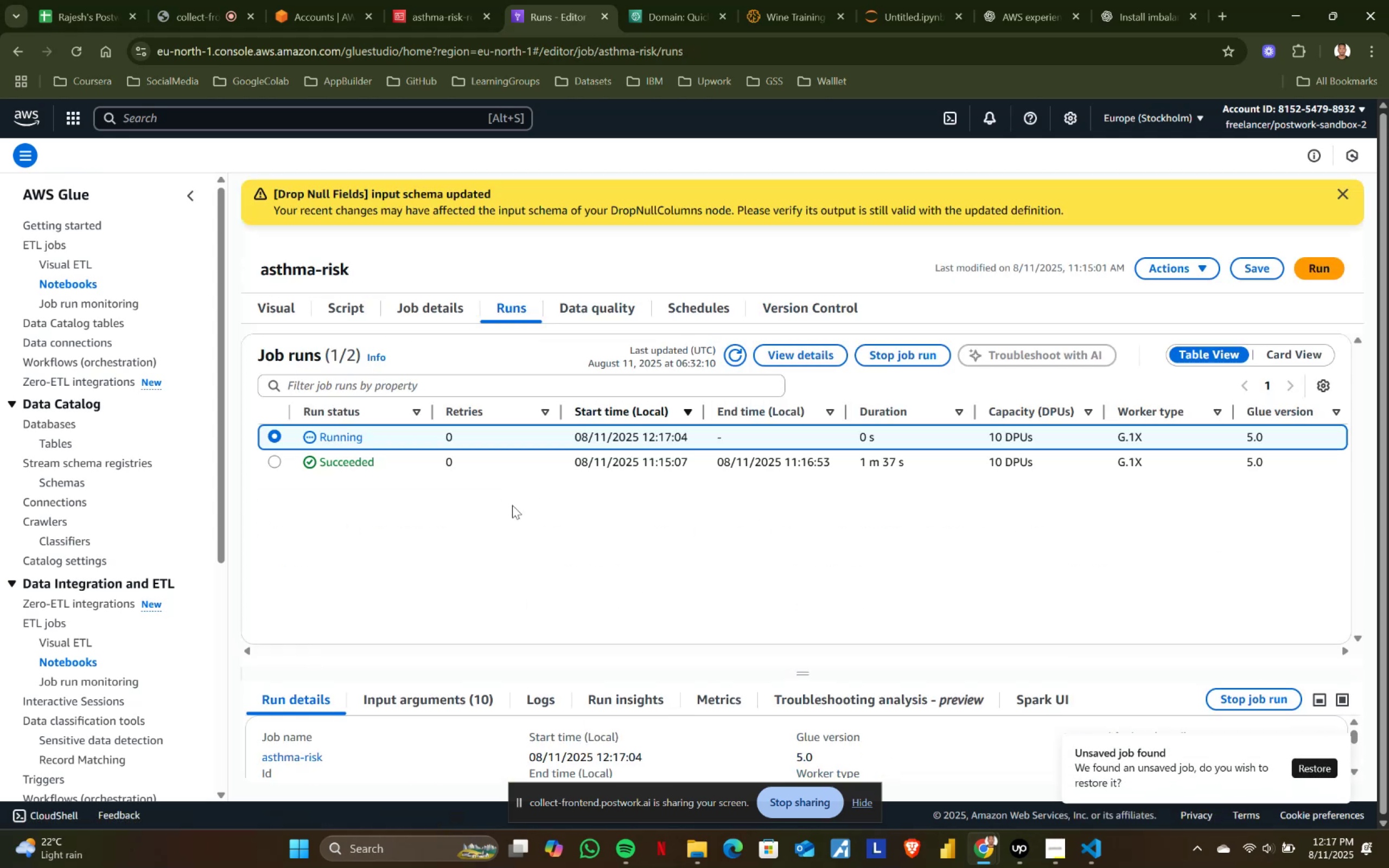 
scroll: coordinate [512, 505], scroll_direction: down, amount: 1.0
 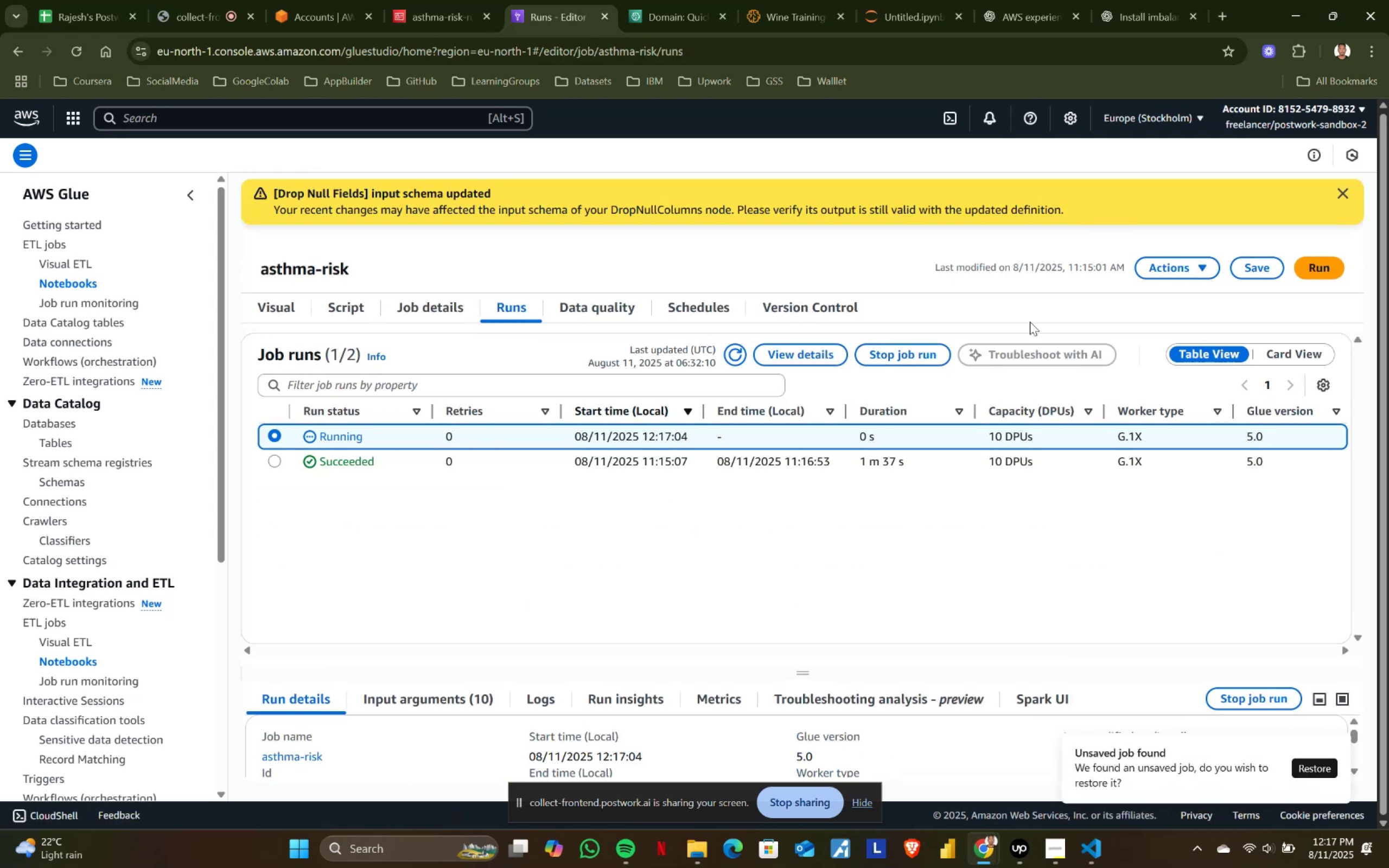 
left_click([1186, 268])
 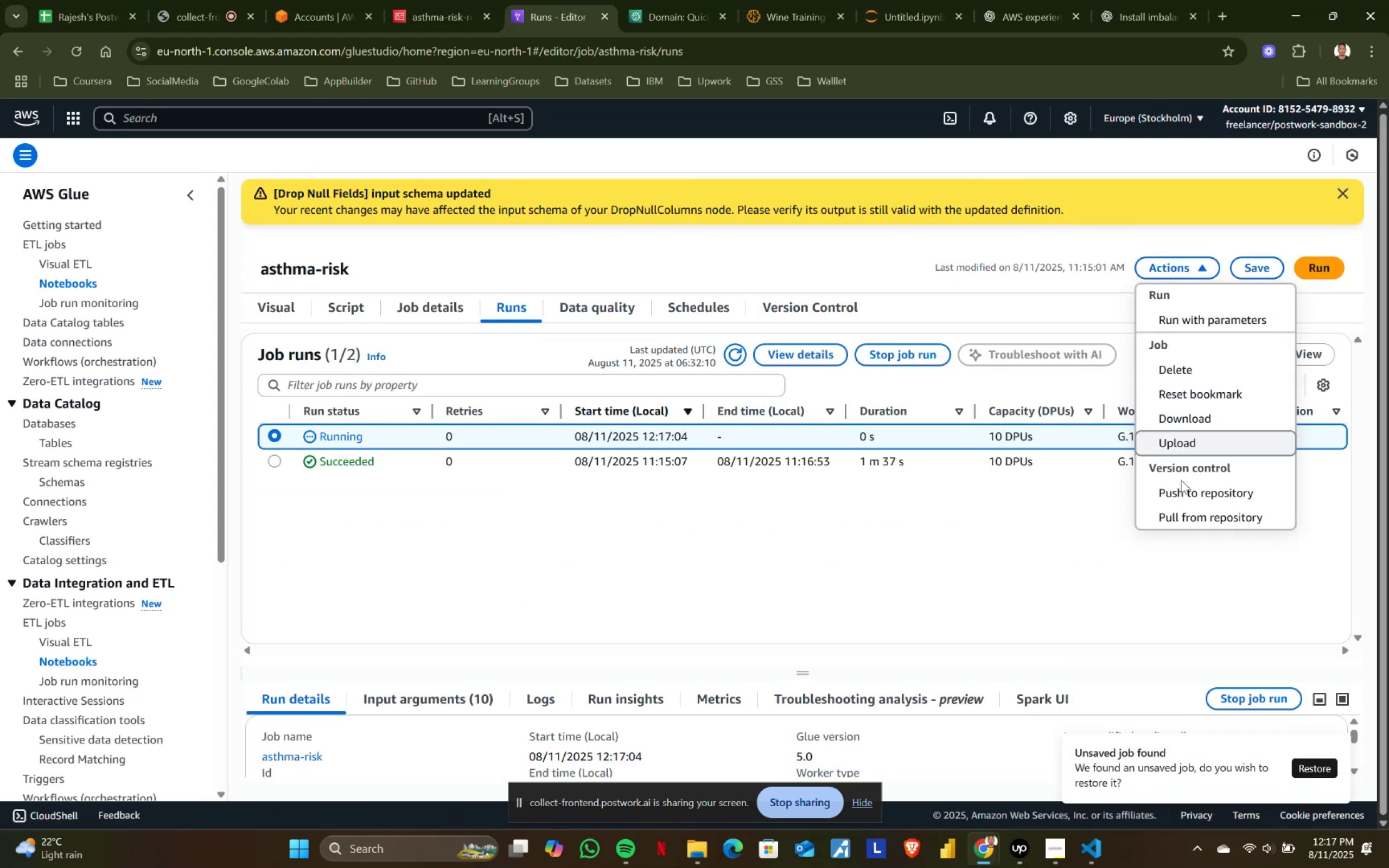 
left_click([964, 526])
 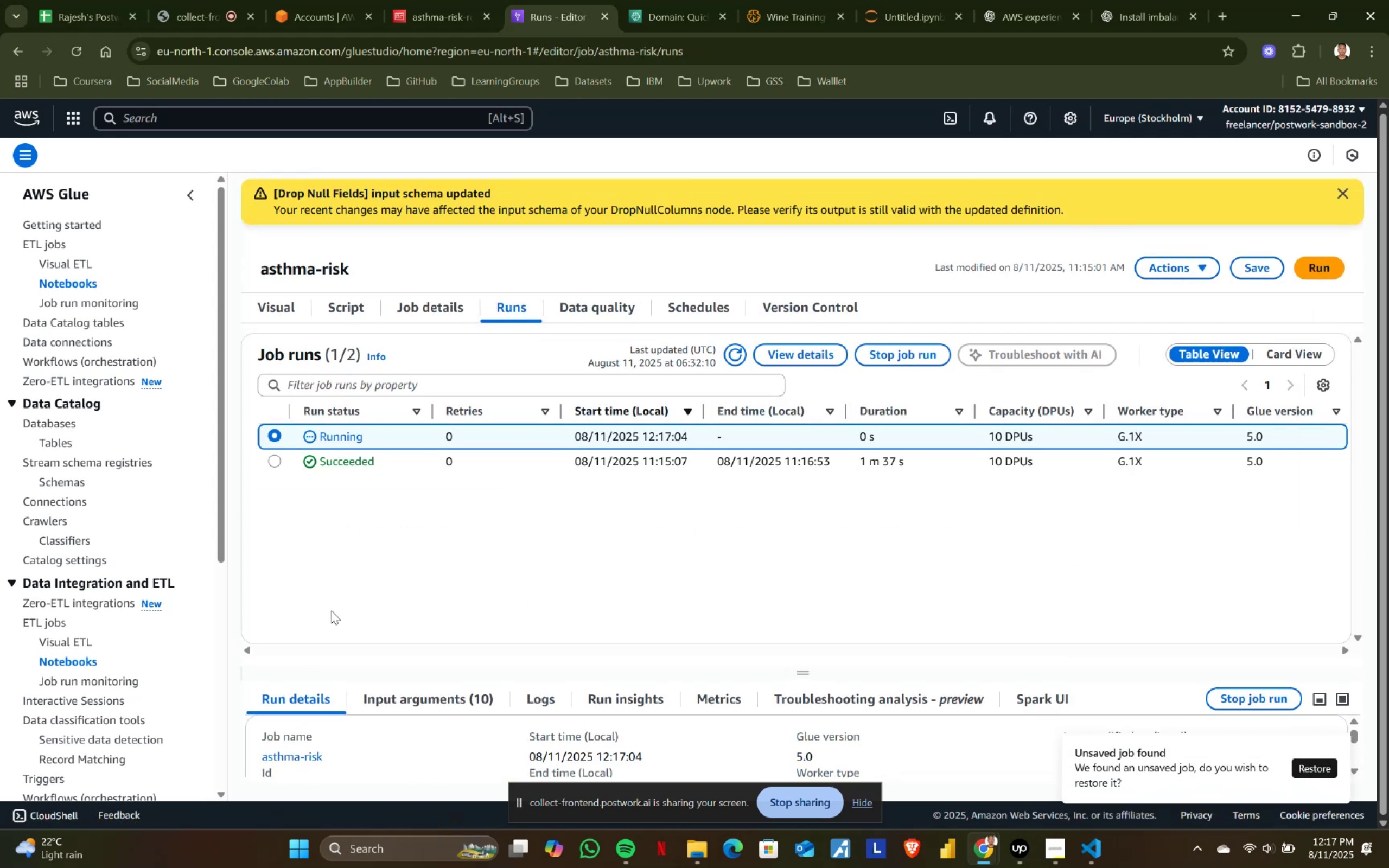 
scroll: coordinate [126, 640], scroll_direction: down, amount: 3.0
 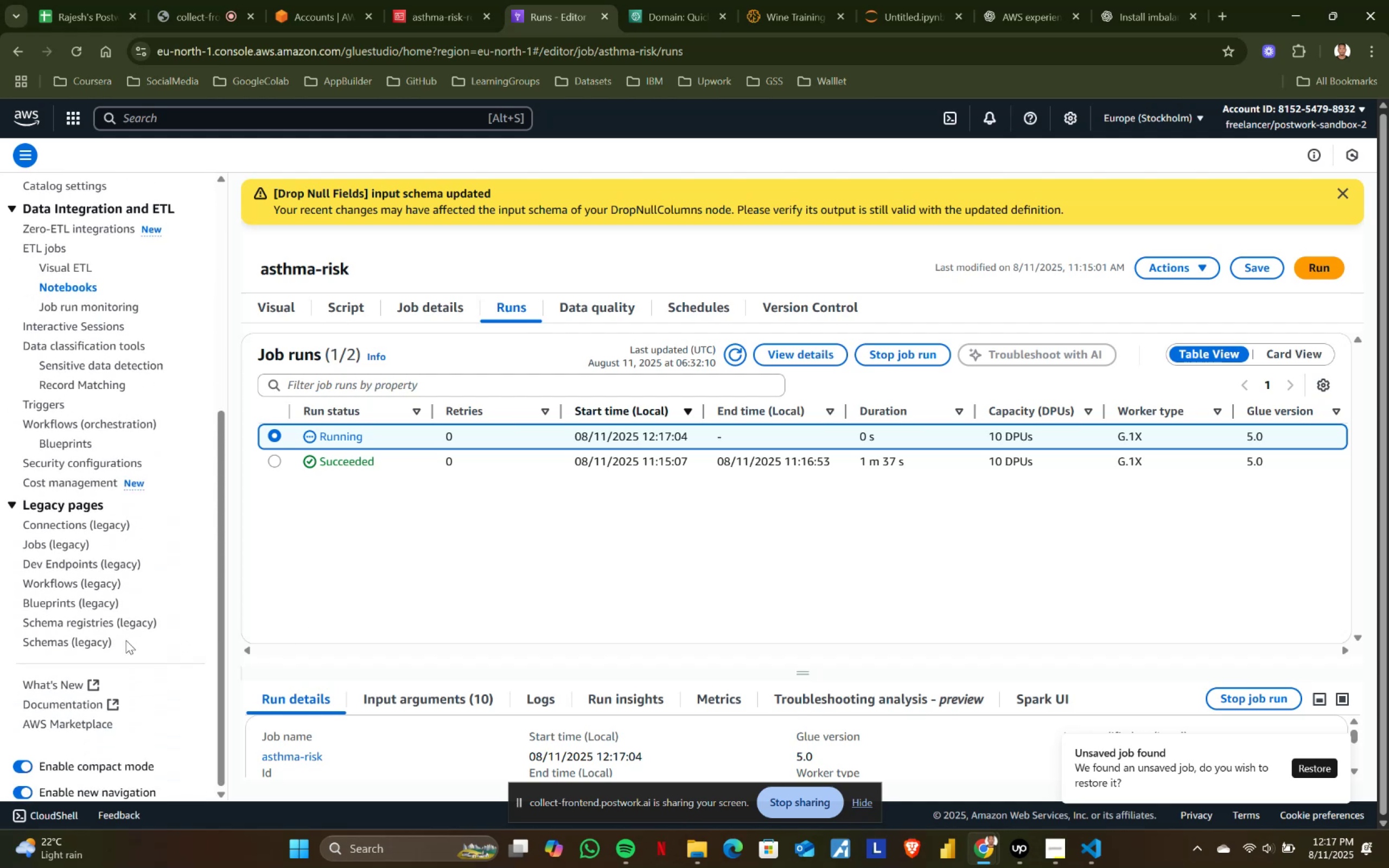 
scroll: coordinate [126, 640], scroll_direction: up, amount: 6.0
 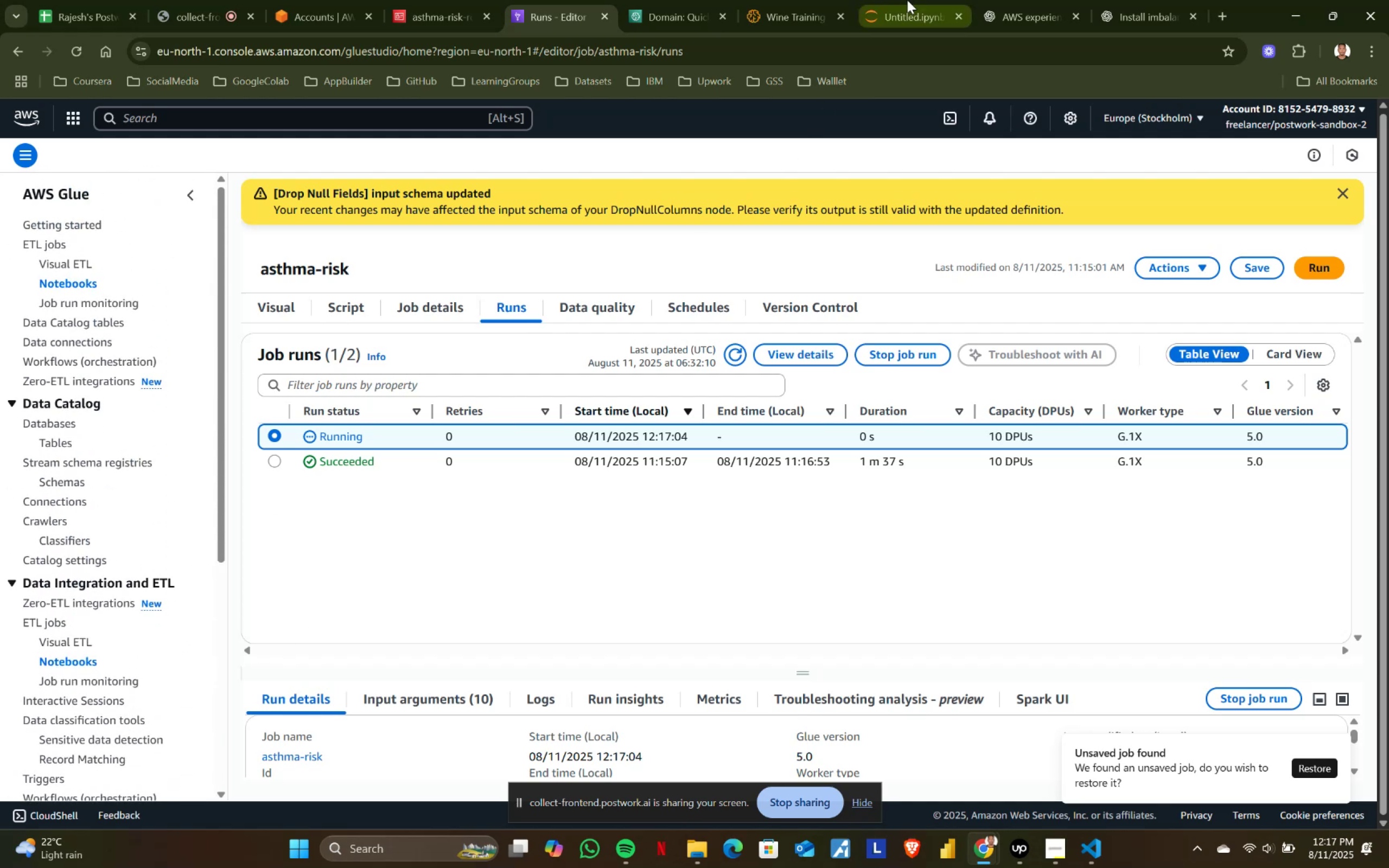 
left_click([920, 0])
 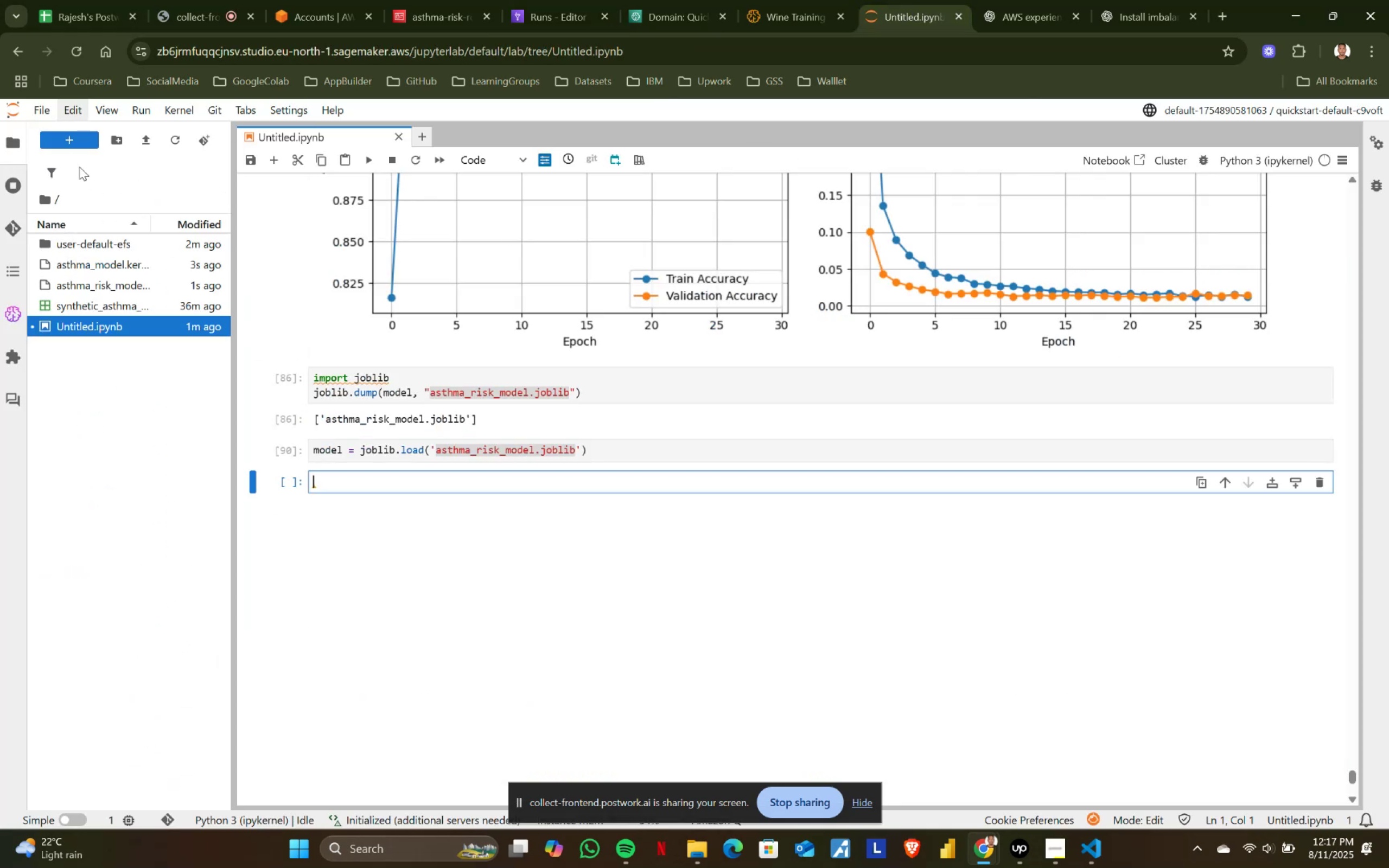 
mouse_move([276, 131])
 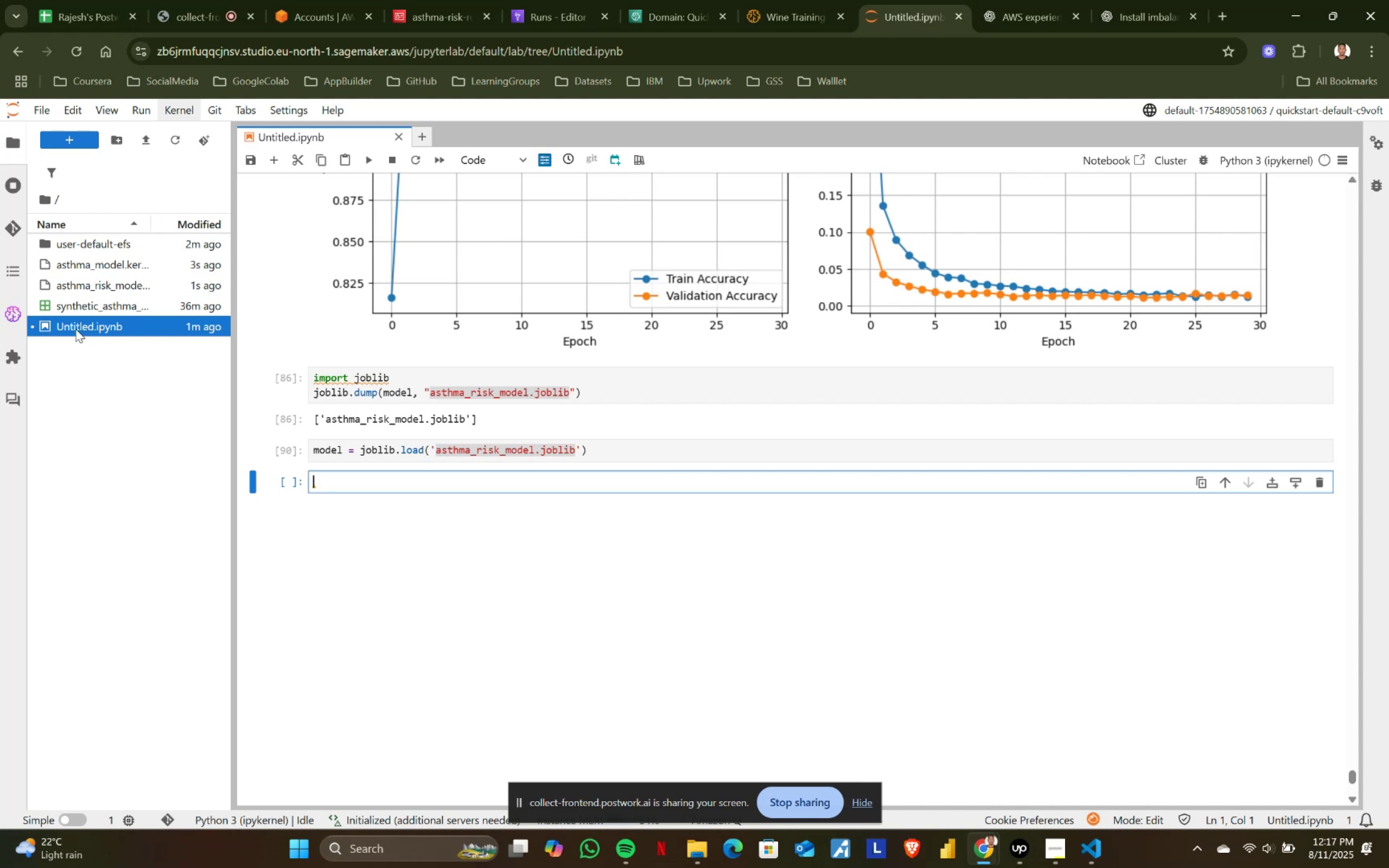 
double_click([75, 328])
 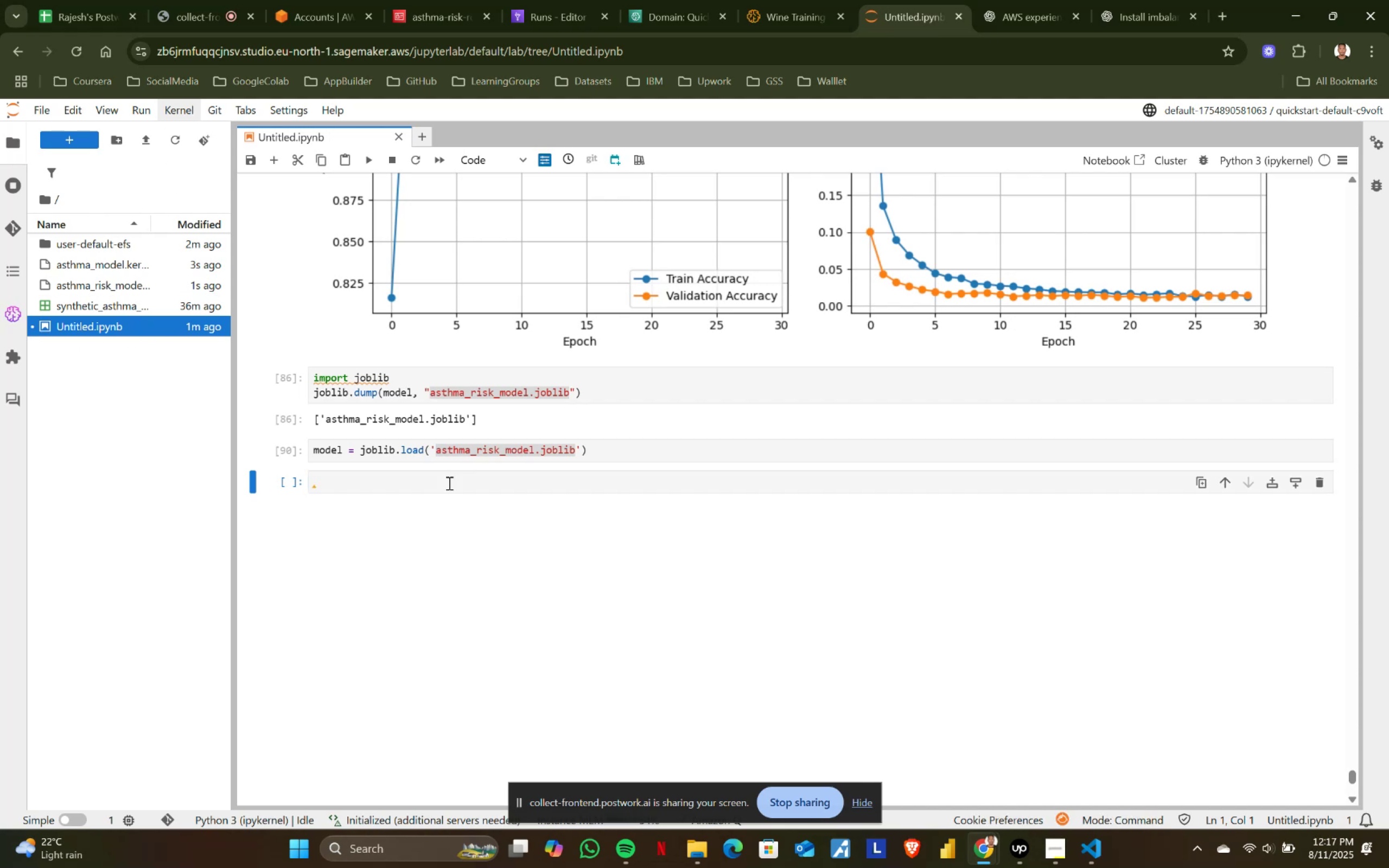 
left_click([415, 482])
 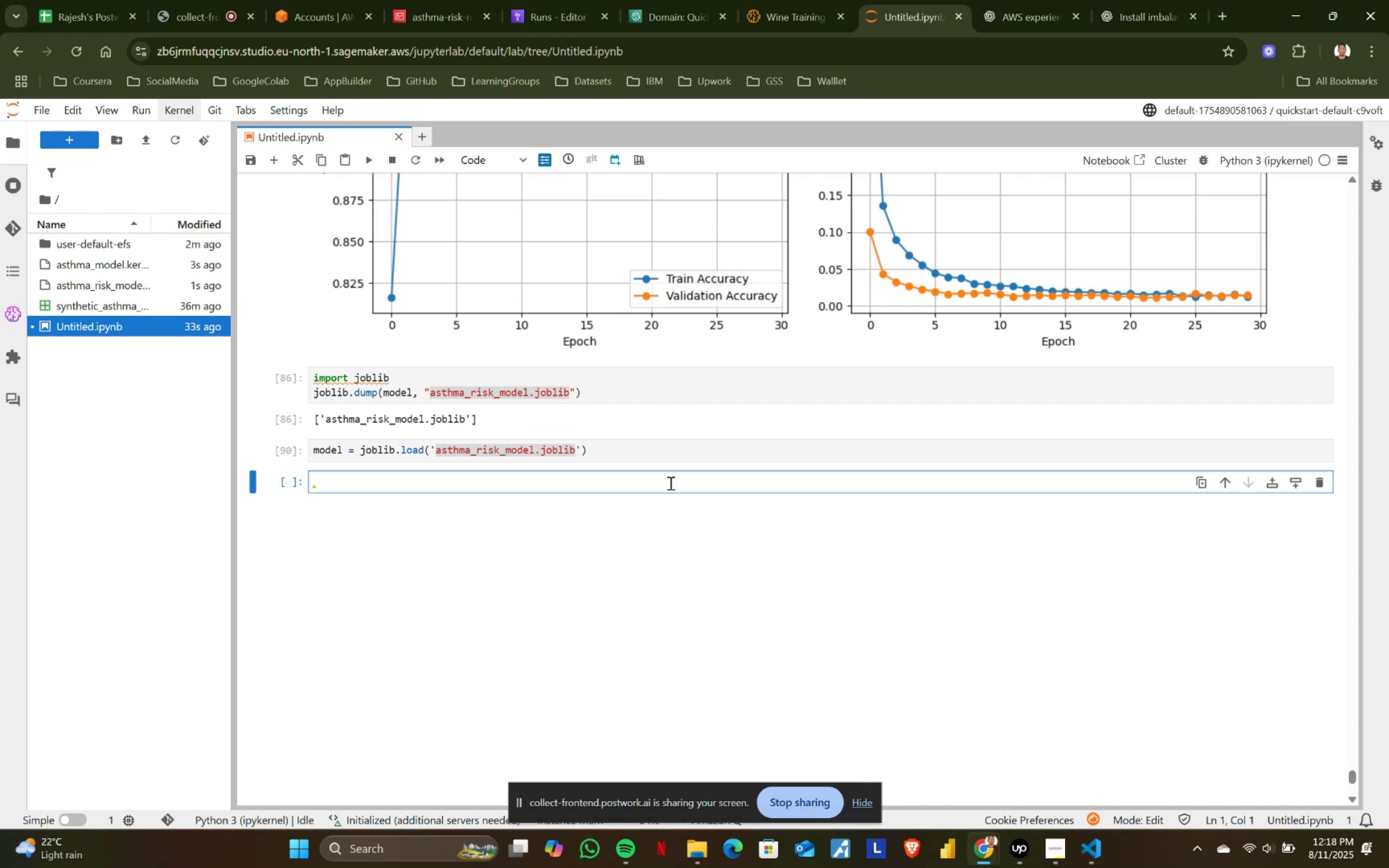 
wait(48.93)
 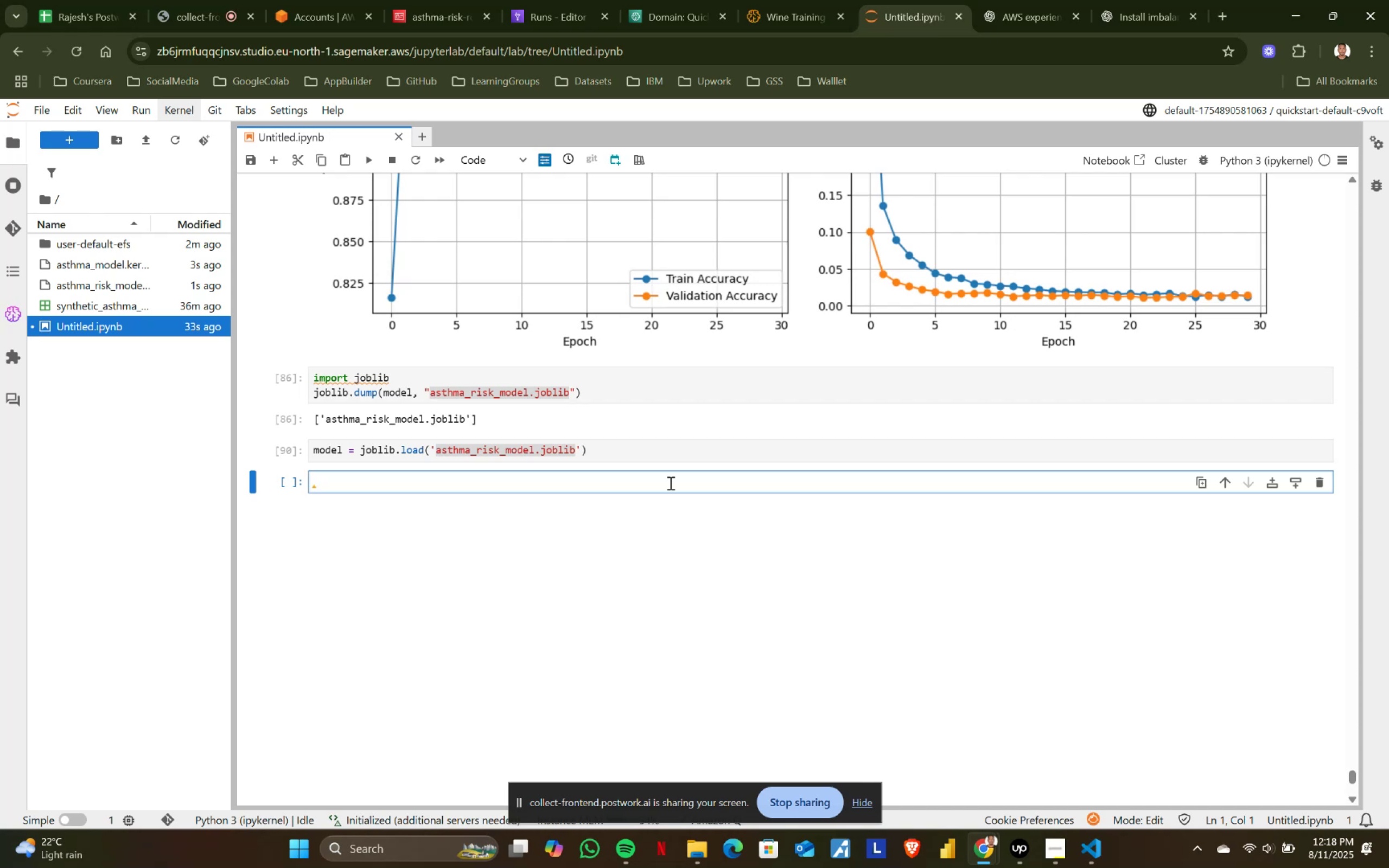 
left_click([763, 0])
 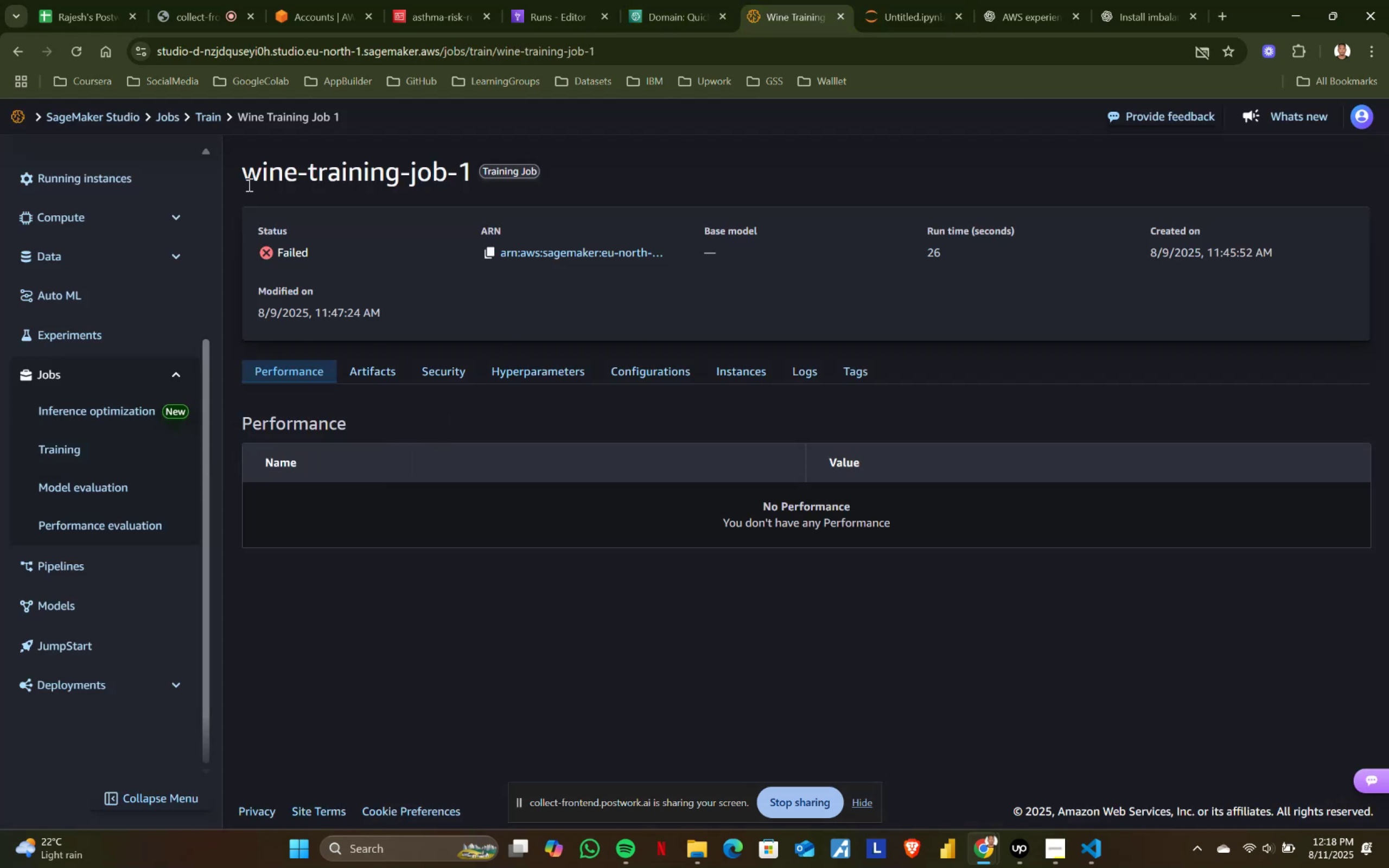 
left_click([86, 452])
 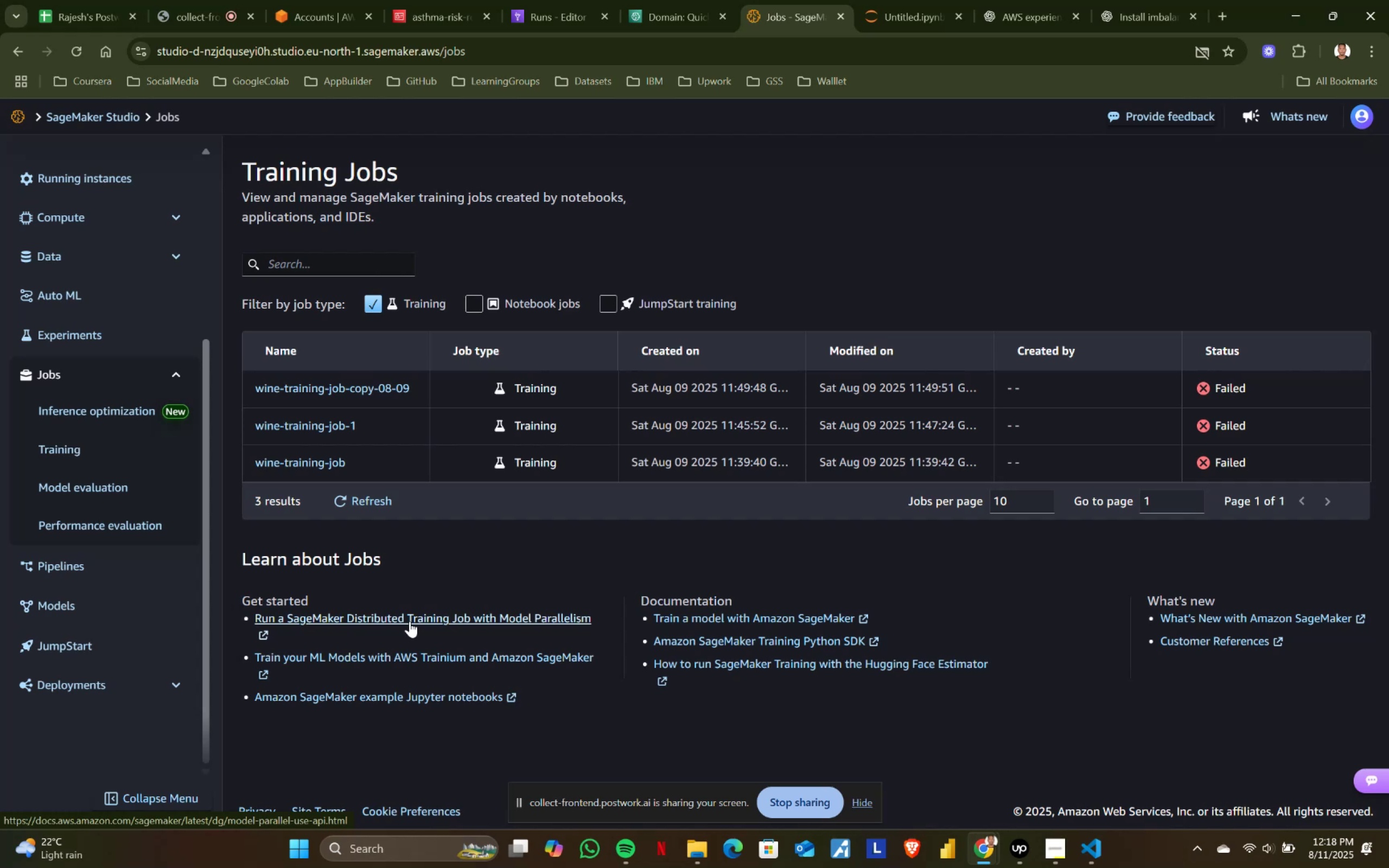 
wait(7.25)
 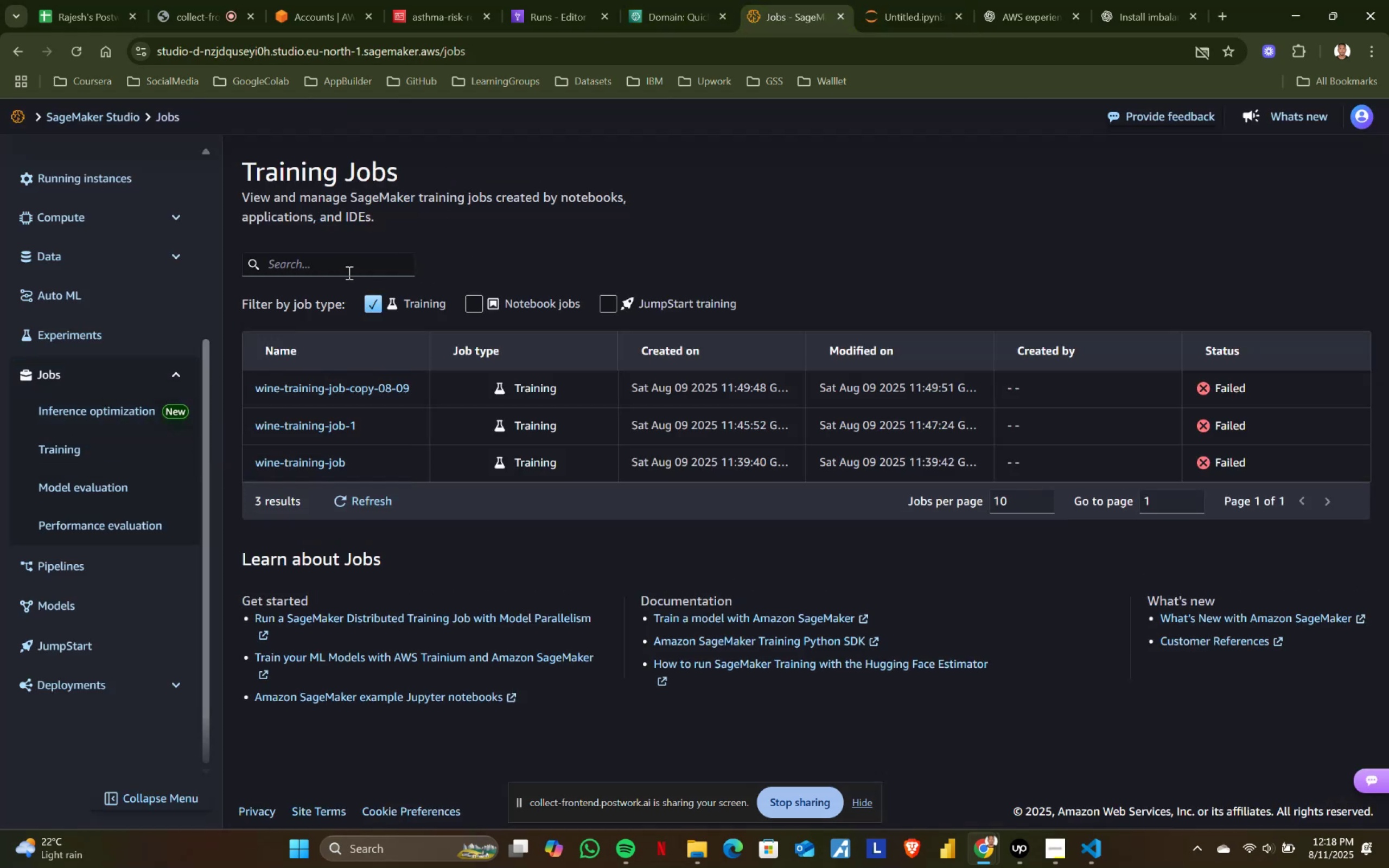 
left_click([701, 622])
 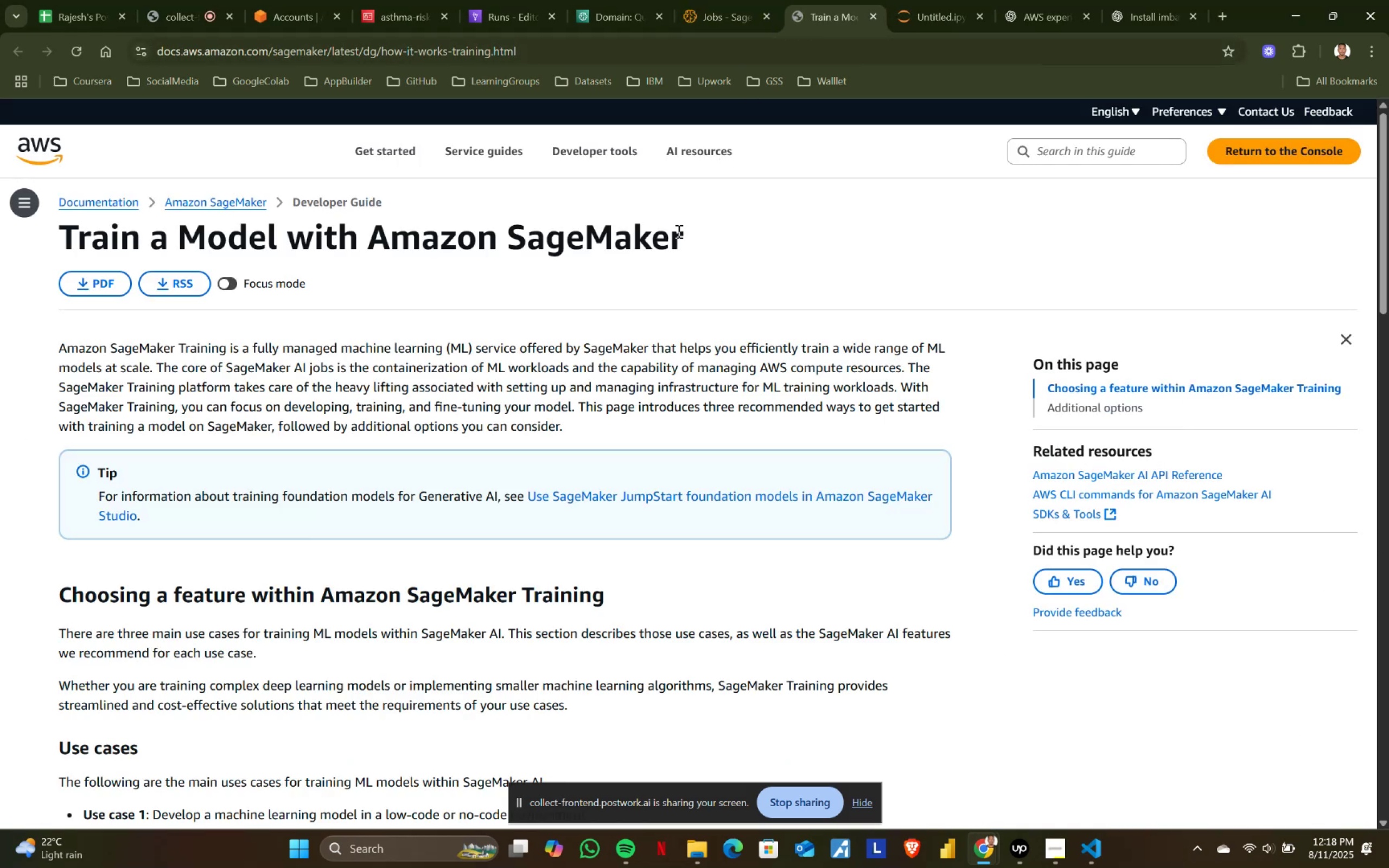 
scroll: coordinate [352, 496], scroll_direction: down, amount: 3.0
 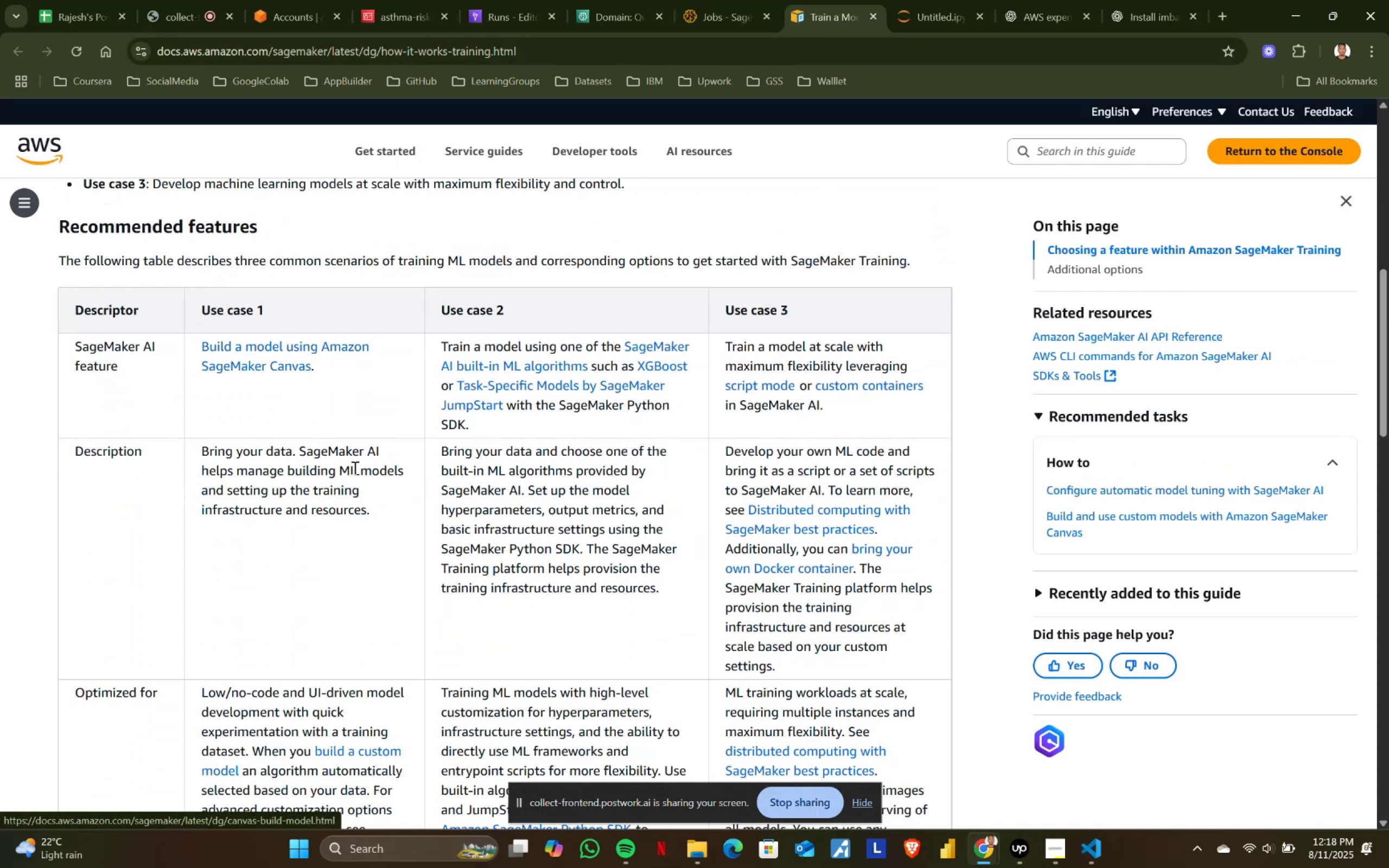 
left_click([296, 351])
 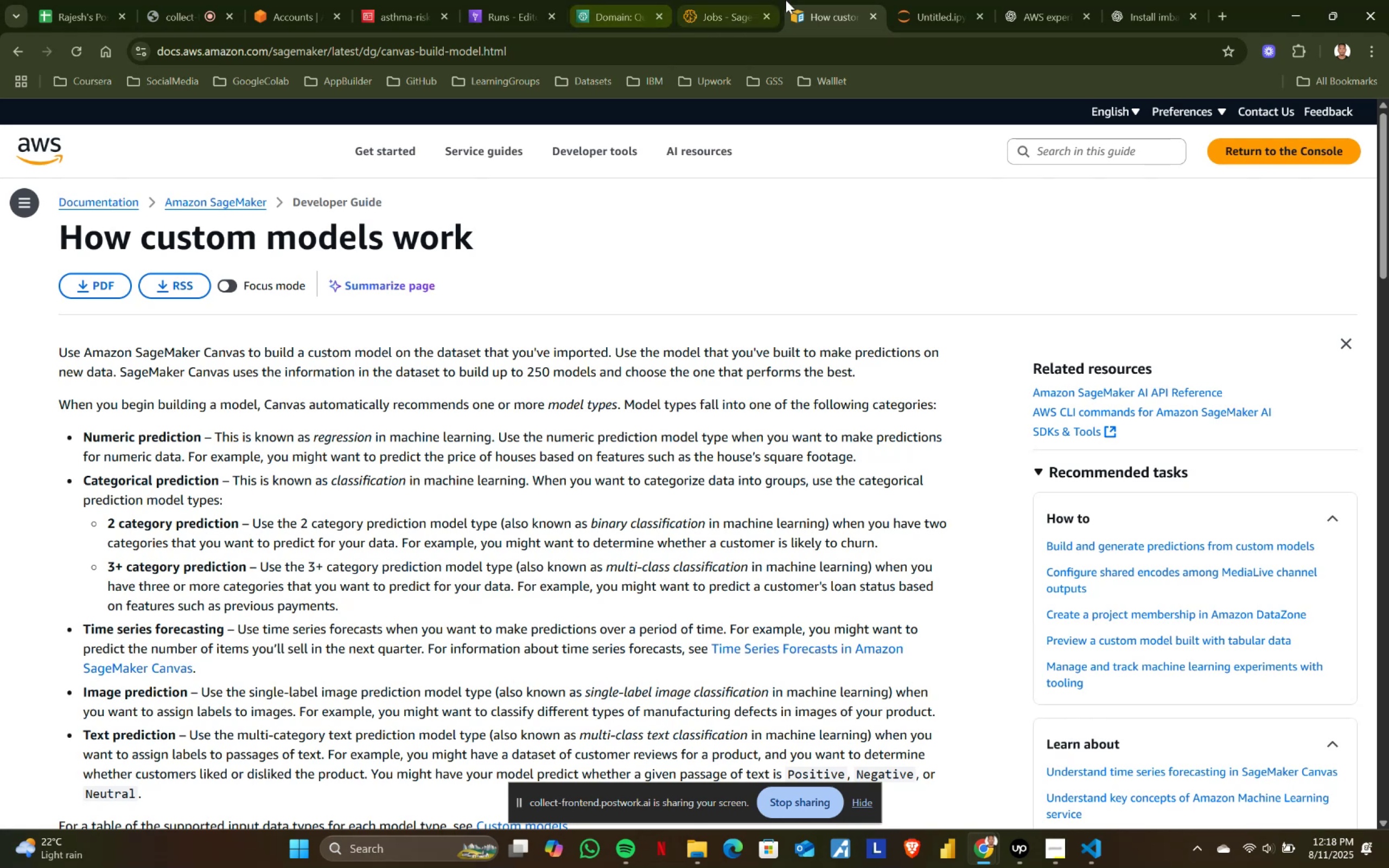 
left_click([877, 13])
 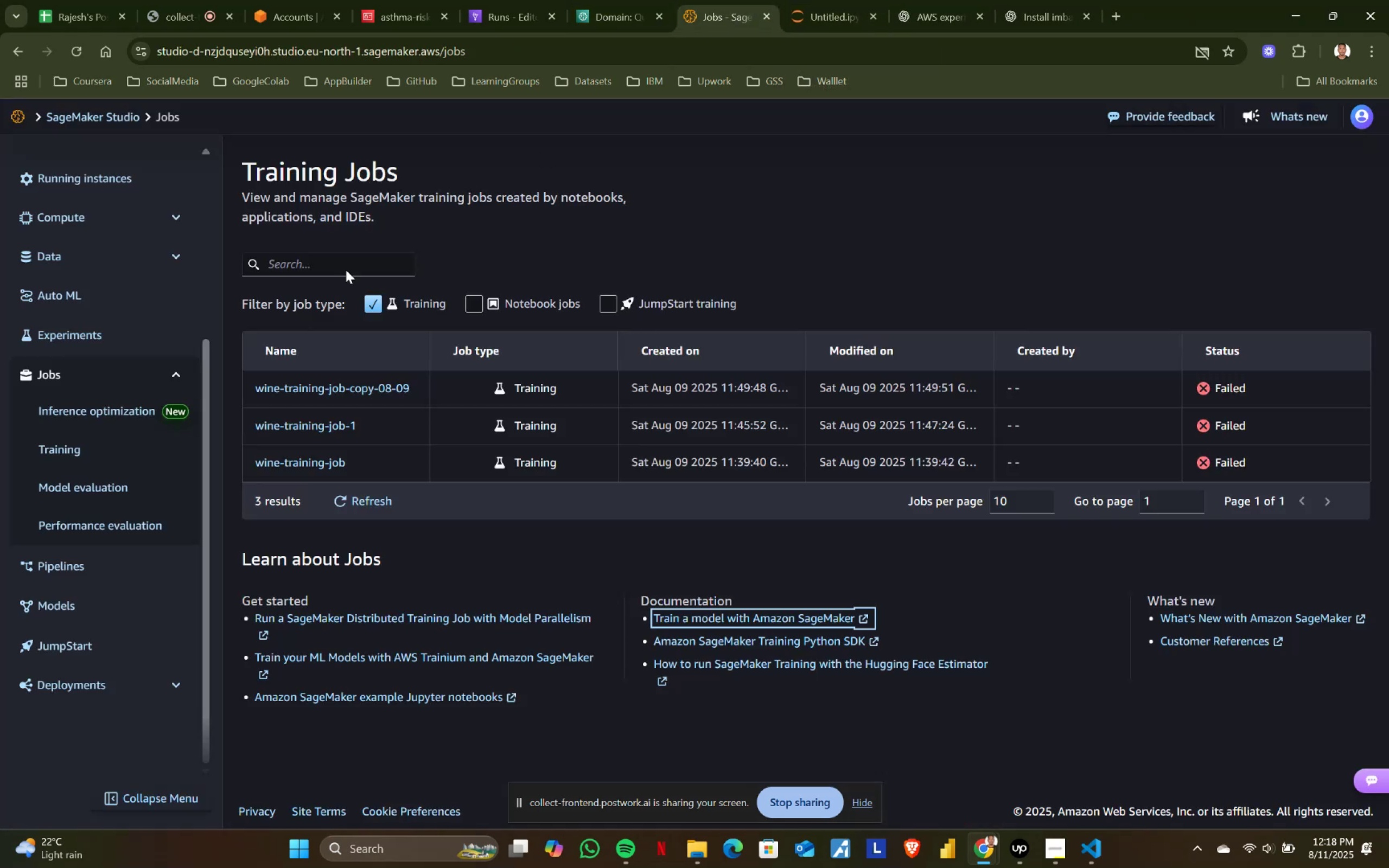 
scroll: coordinate [87, 309], scroll_direction: up, amount: 2.0
 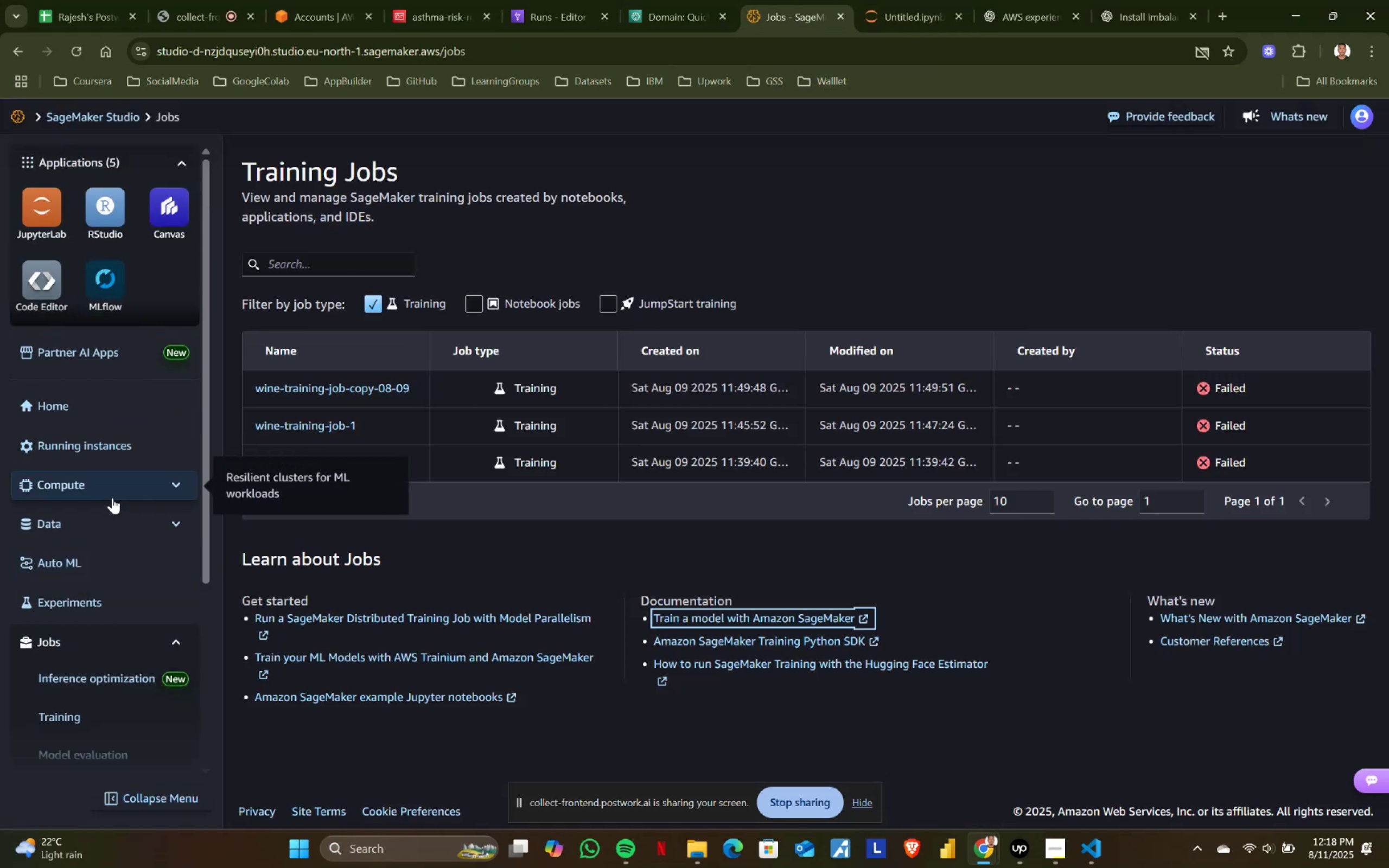 
scroll: coordinate [112, 497], scroll_direction: down, amount: 1.0
 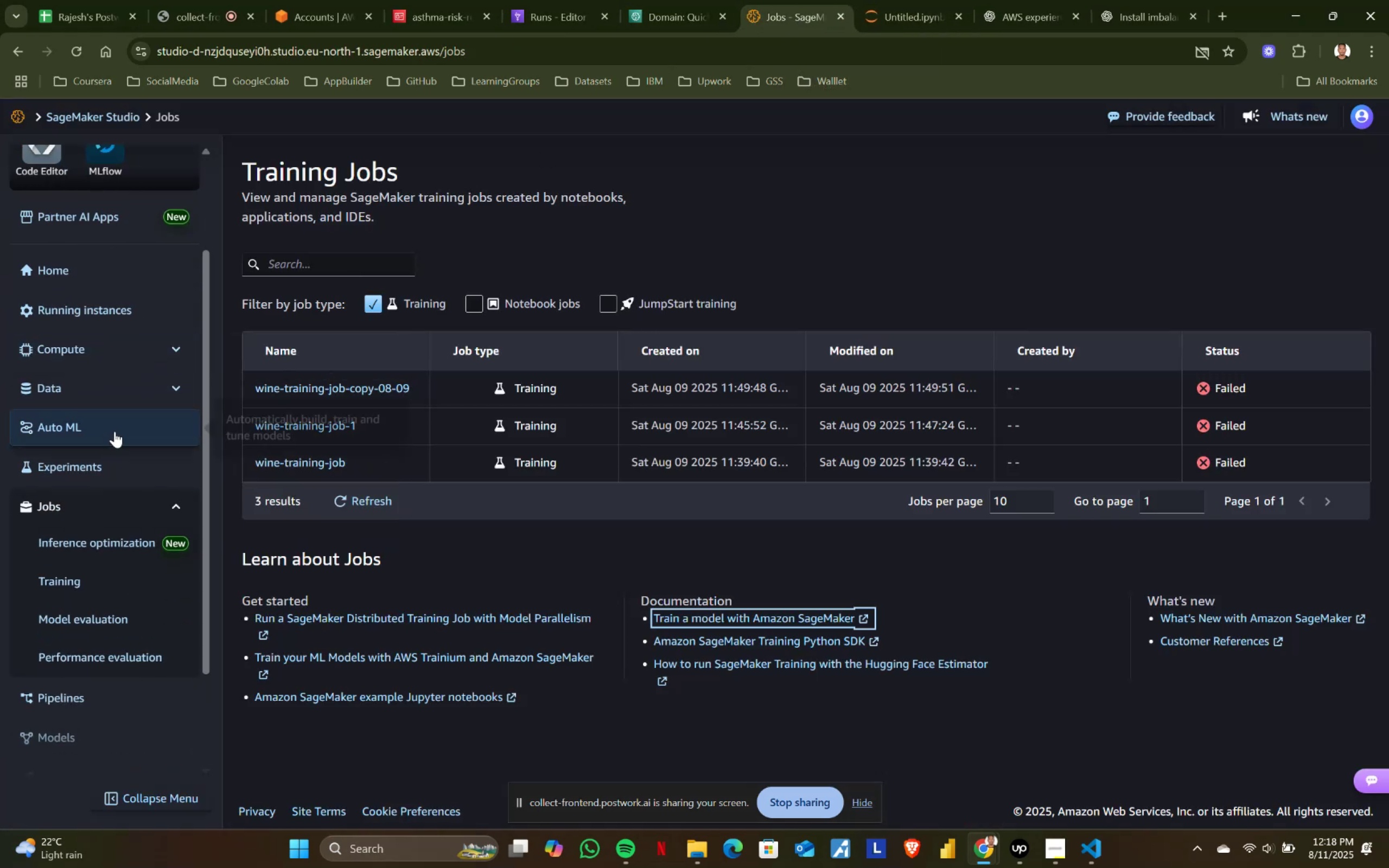 
left_click([114, 431])
 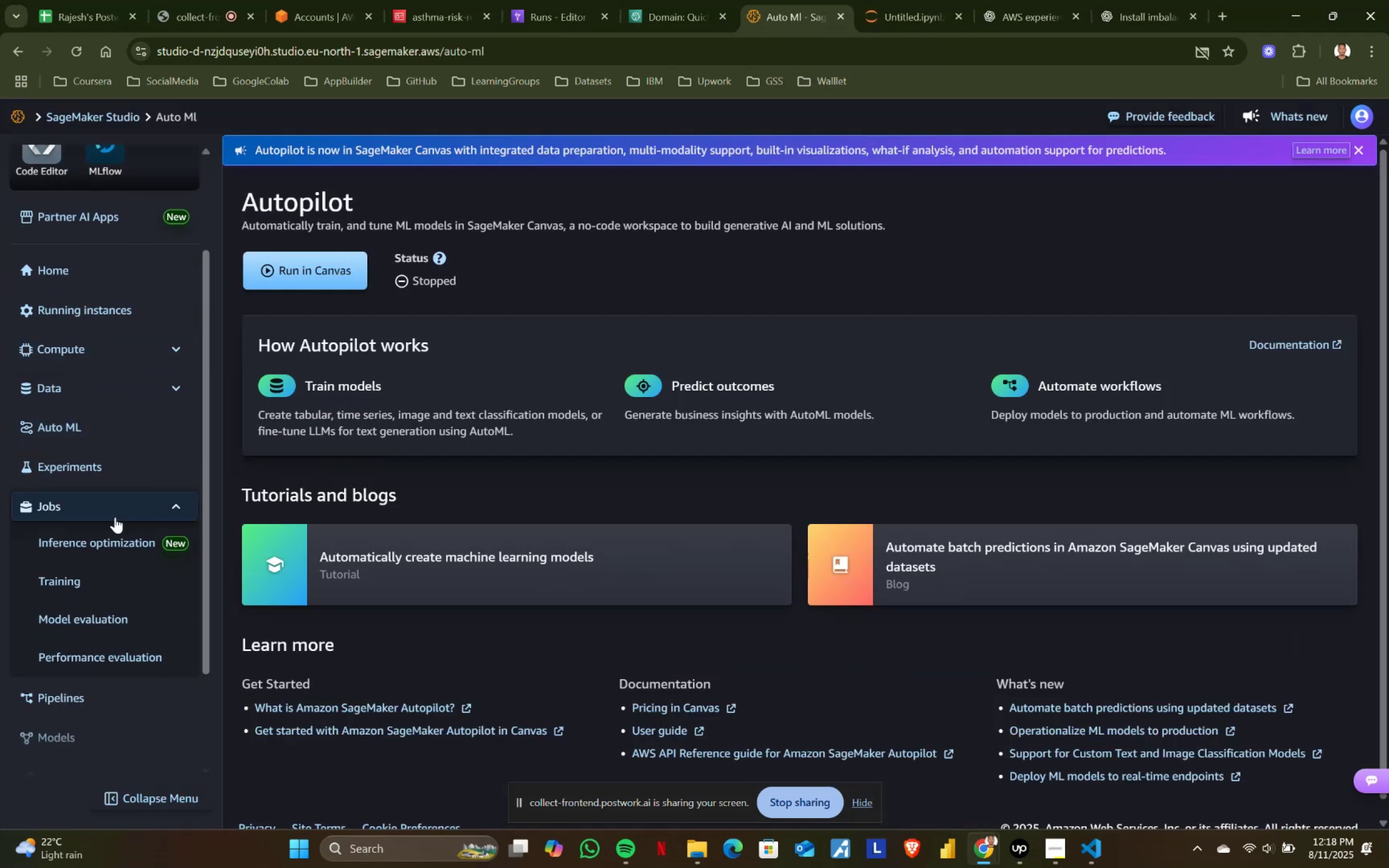 
left_click([171, 507])
 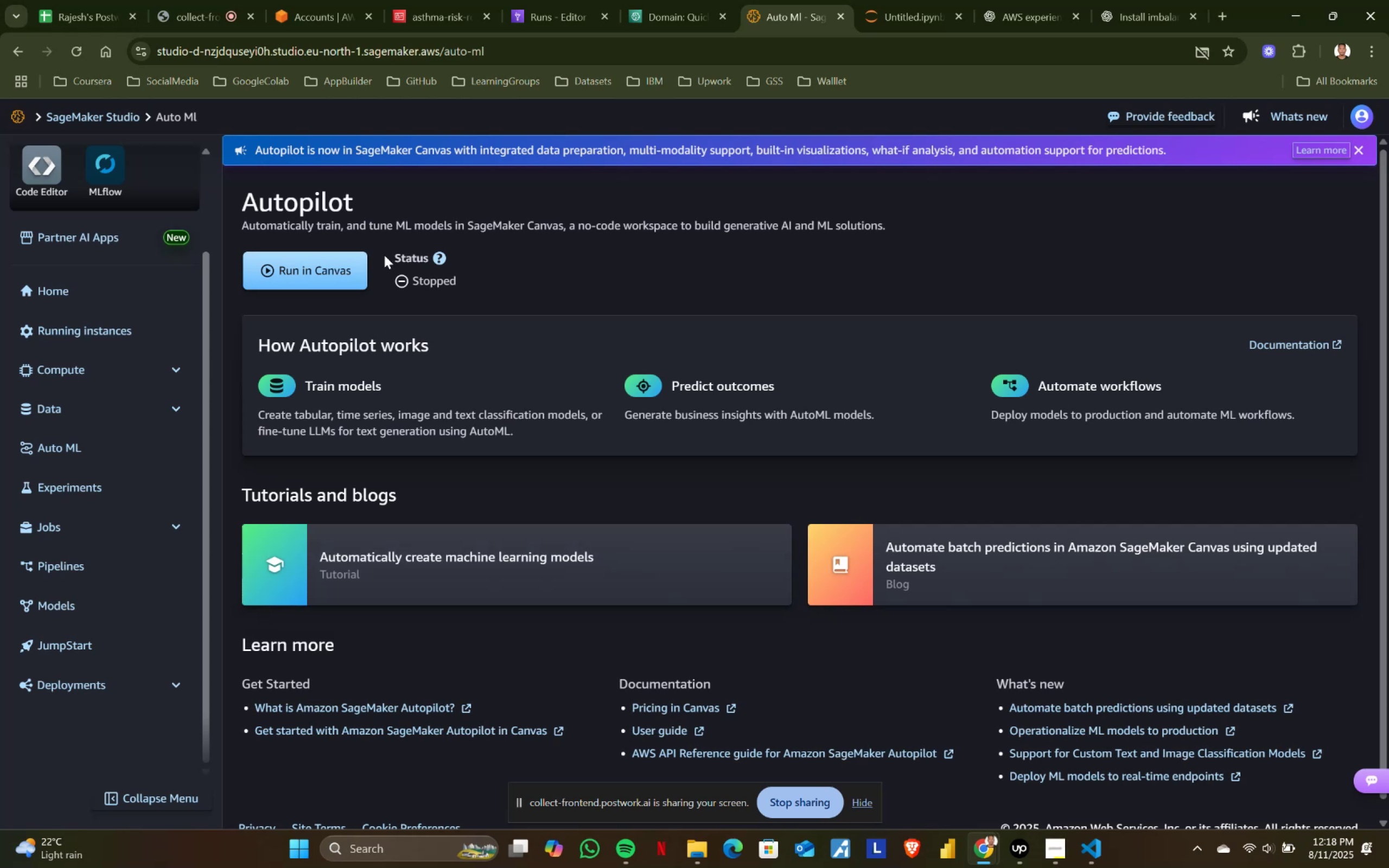 
wait(6.56)
 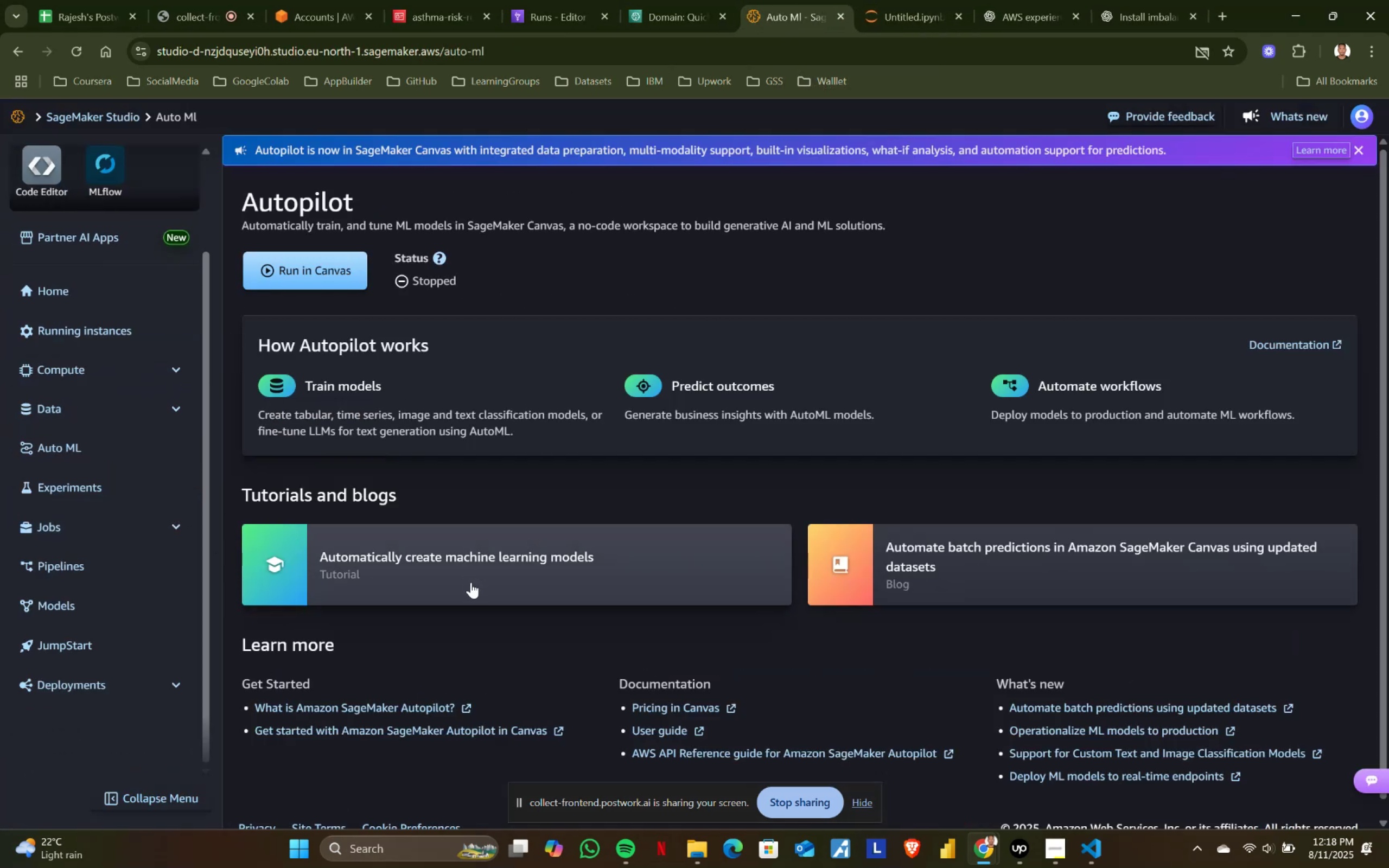 
left_click([313, 275])
 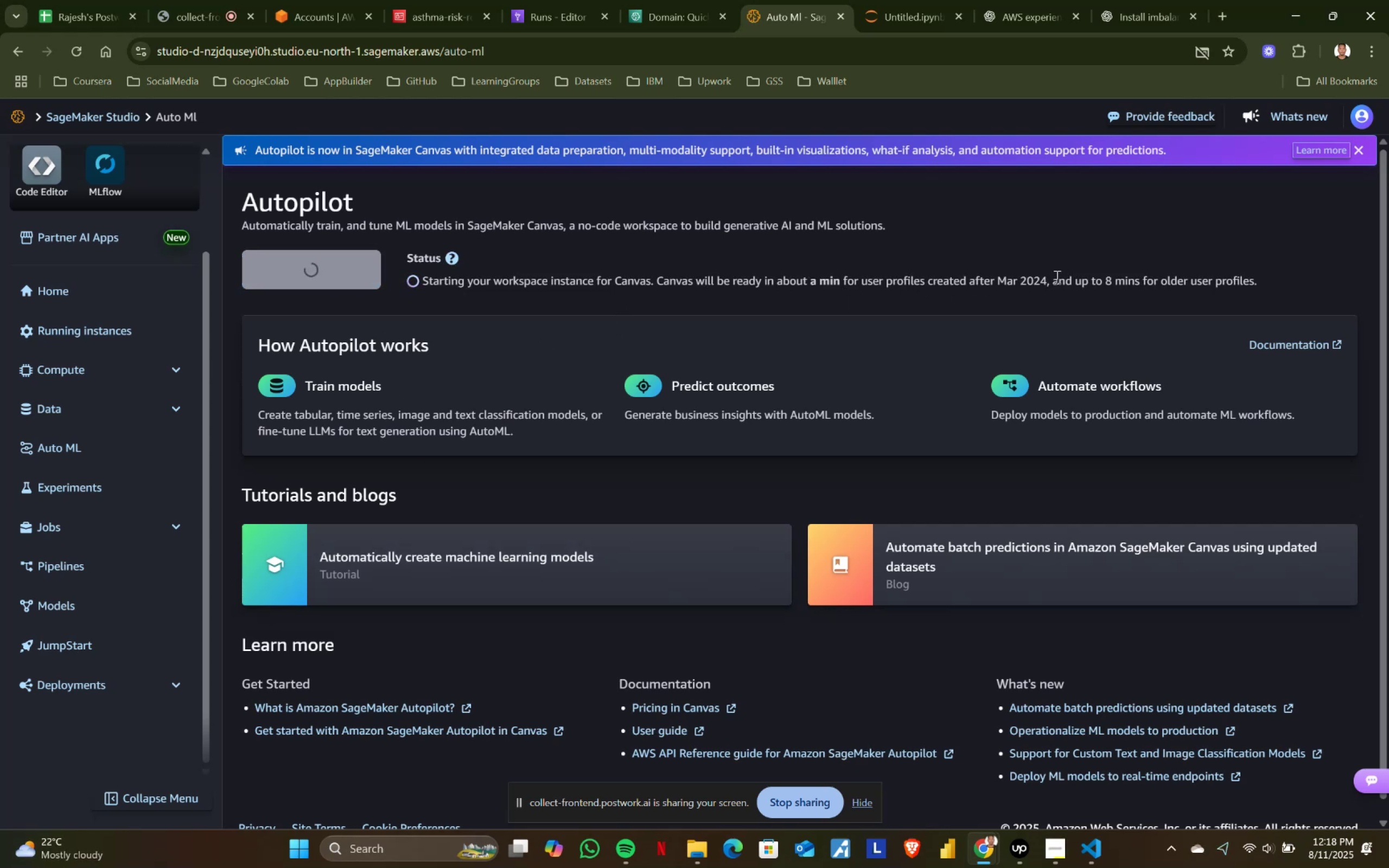 
wait(6.9)
 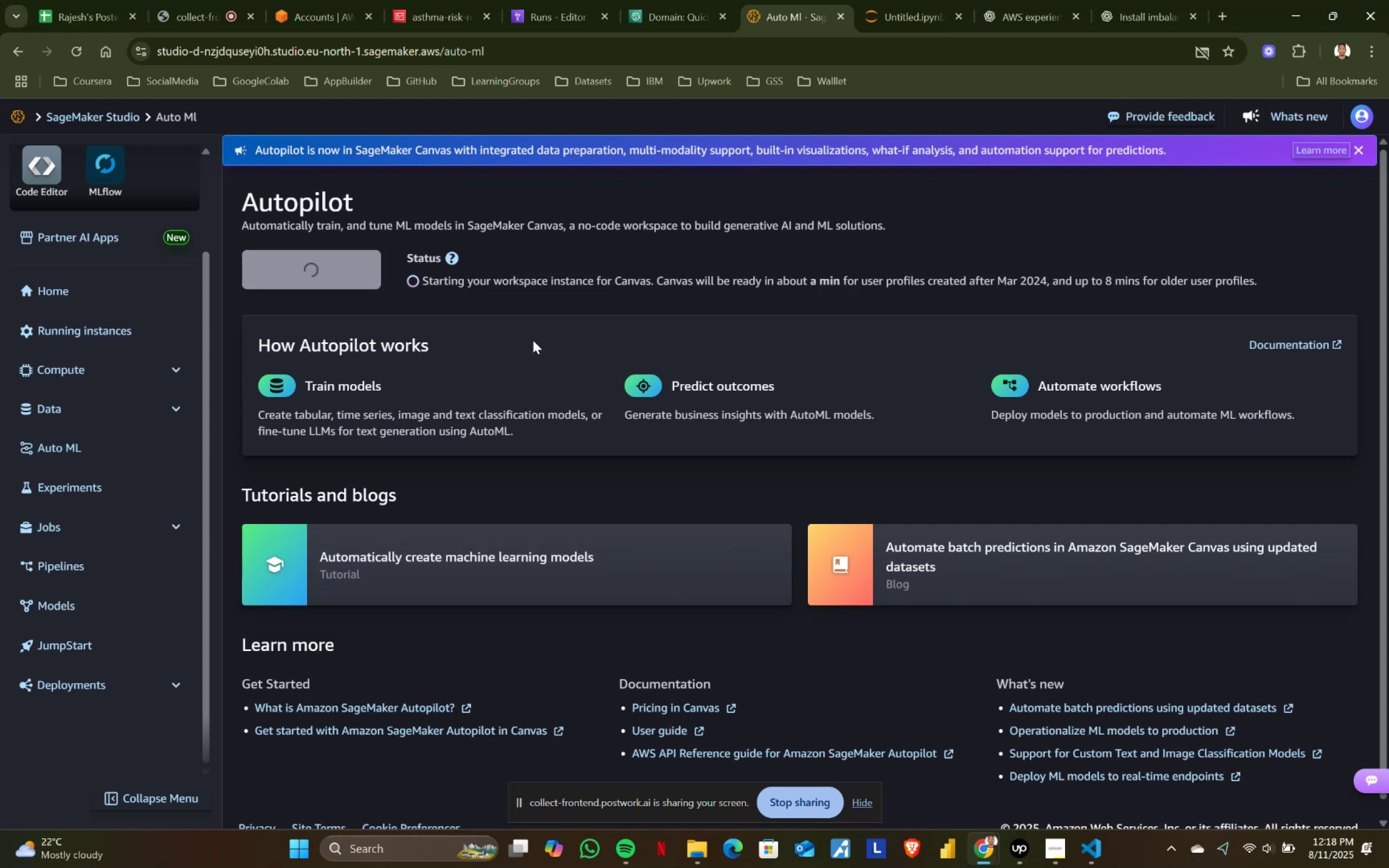 
left_click_drag(start_coordinate=[1042, 279], to_coordinate=[1123, 279])
 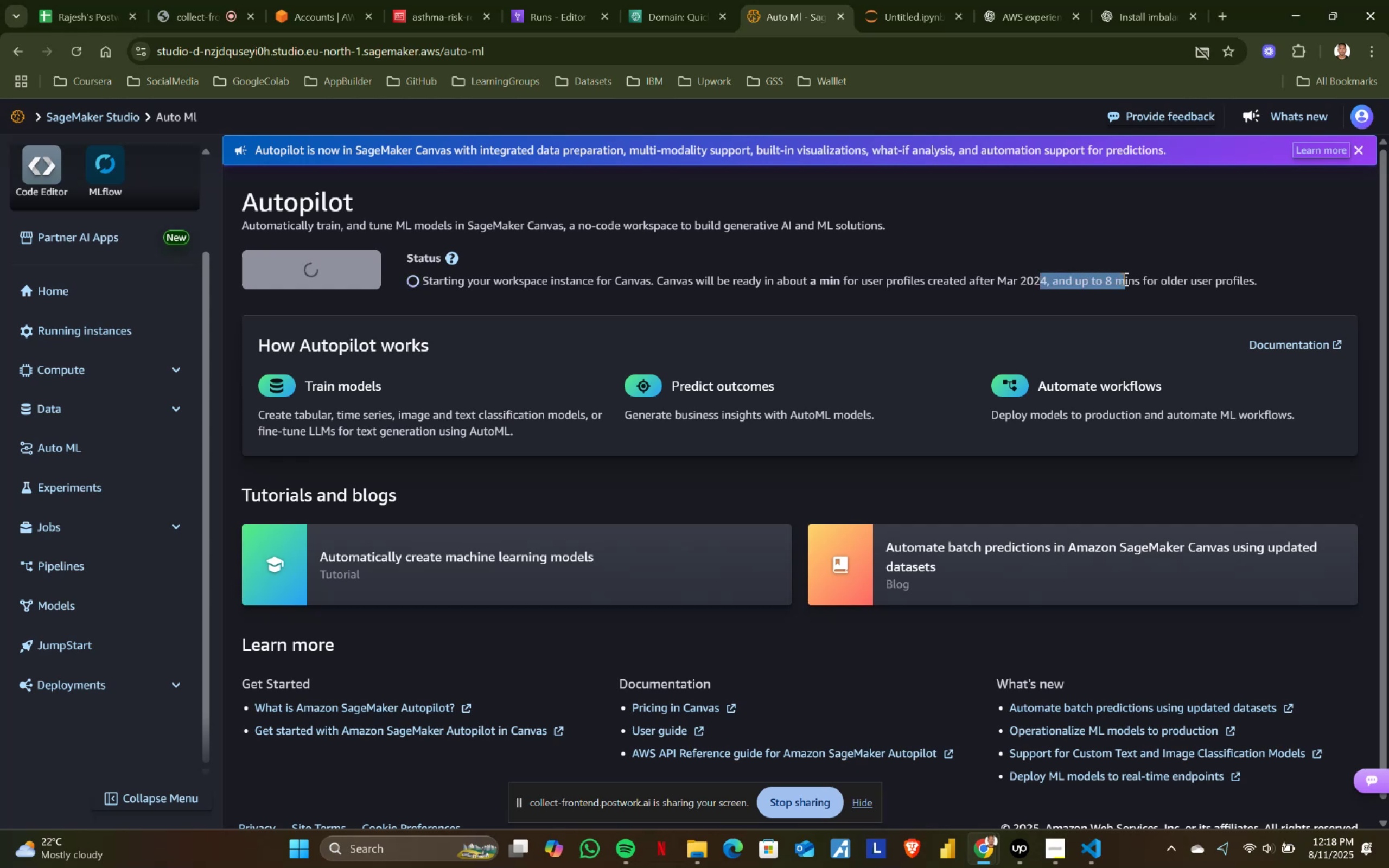 
double_click([1123, 279])
 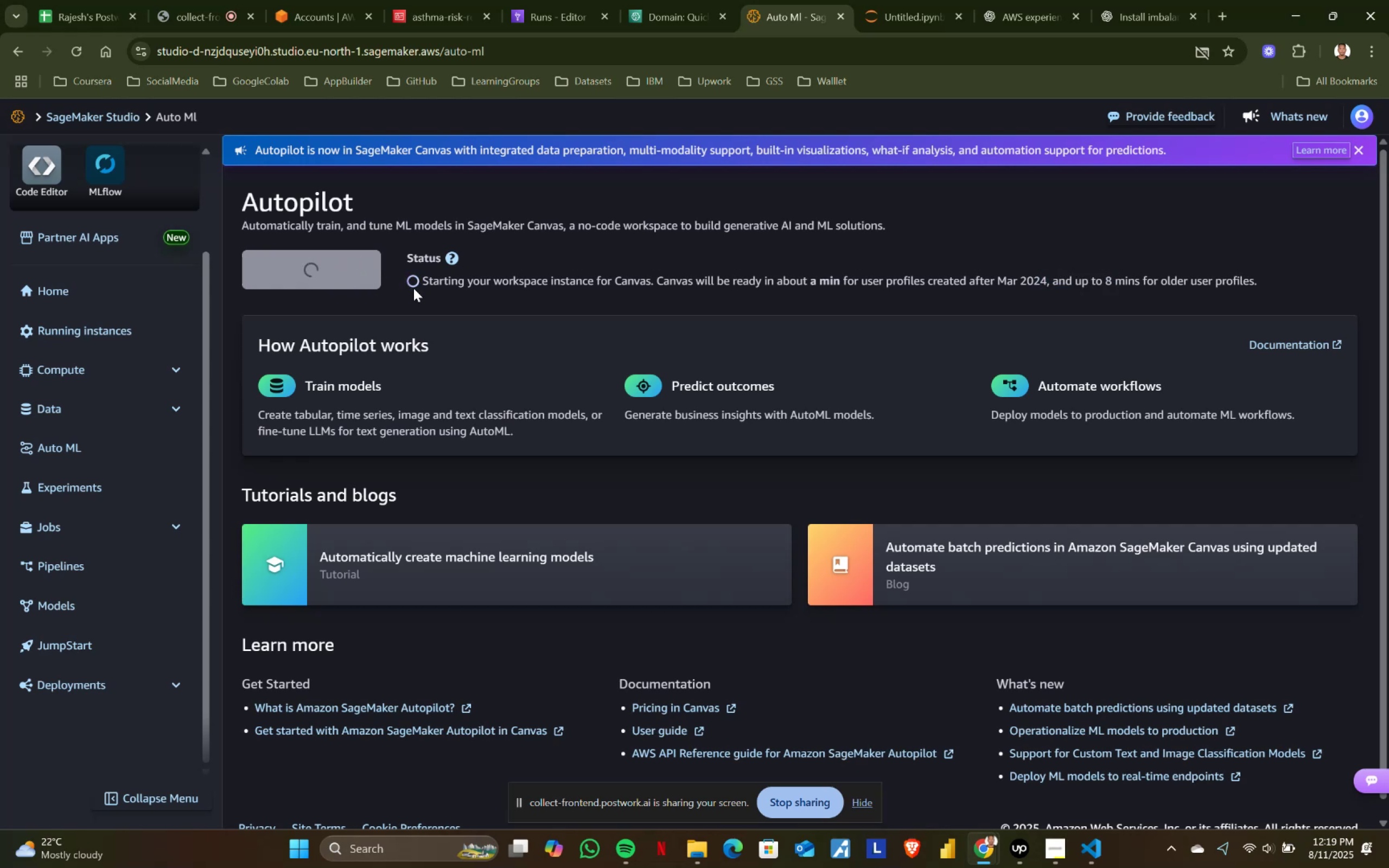 
left_click_drag(start_coordinate=[427, 278], to_coordinate=[653, 278])
 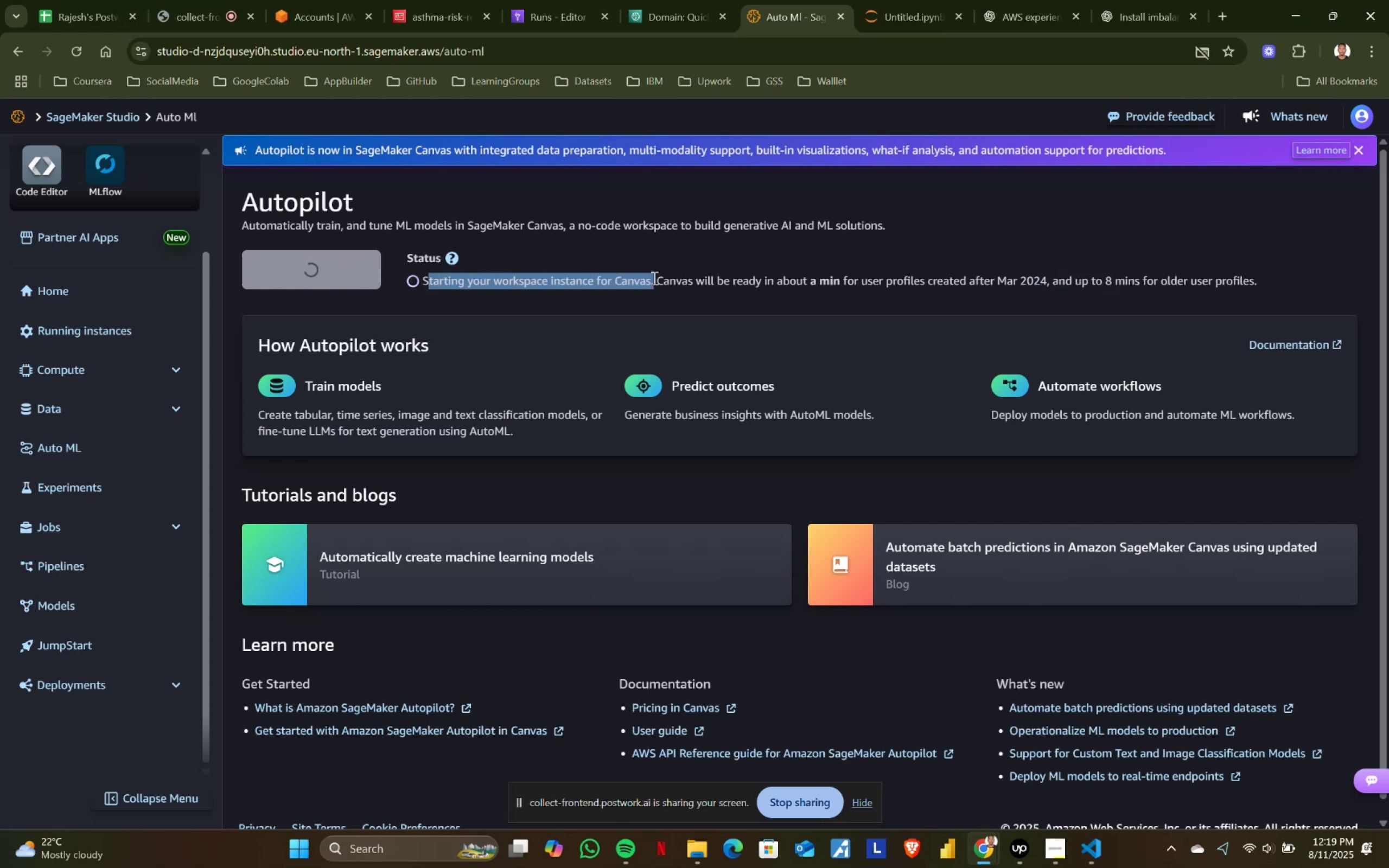 
left_click([653, 278])
 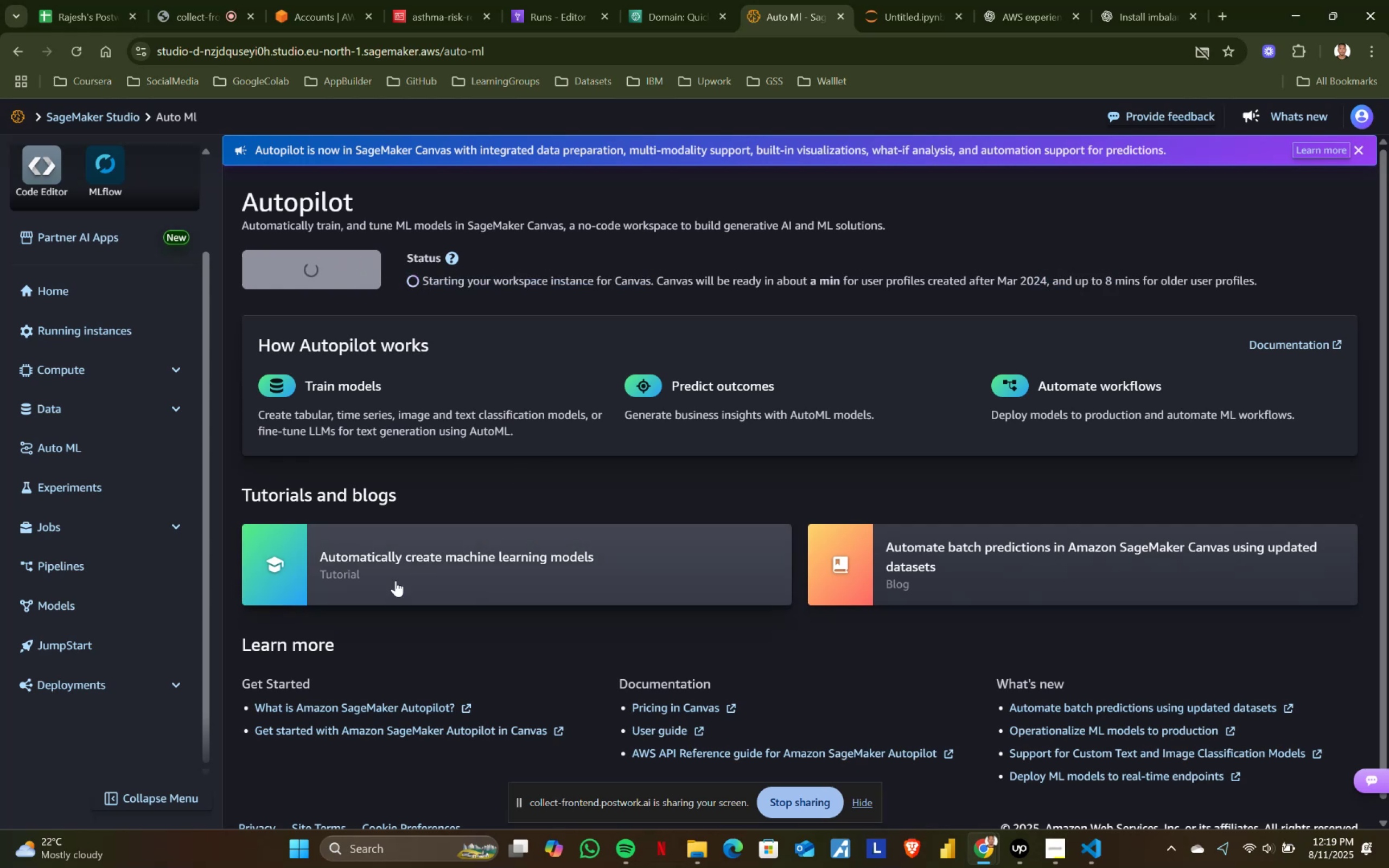 
scroll: coordinate [433, 575], scroll_direction: down, amount: 1.0
 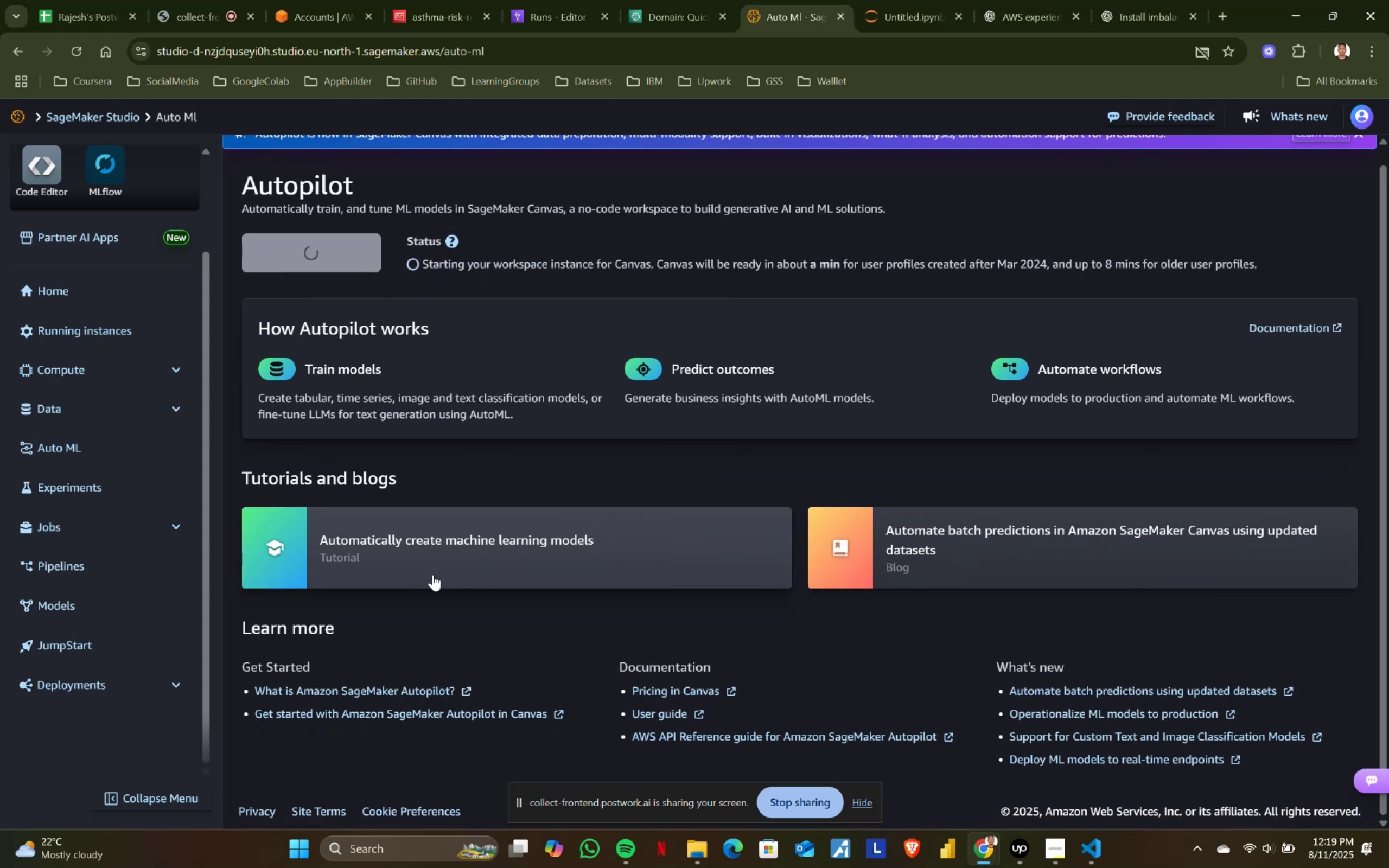 
scroll: coordinate [433, 575], scroll_direction: up, amount: 1.0
 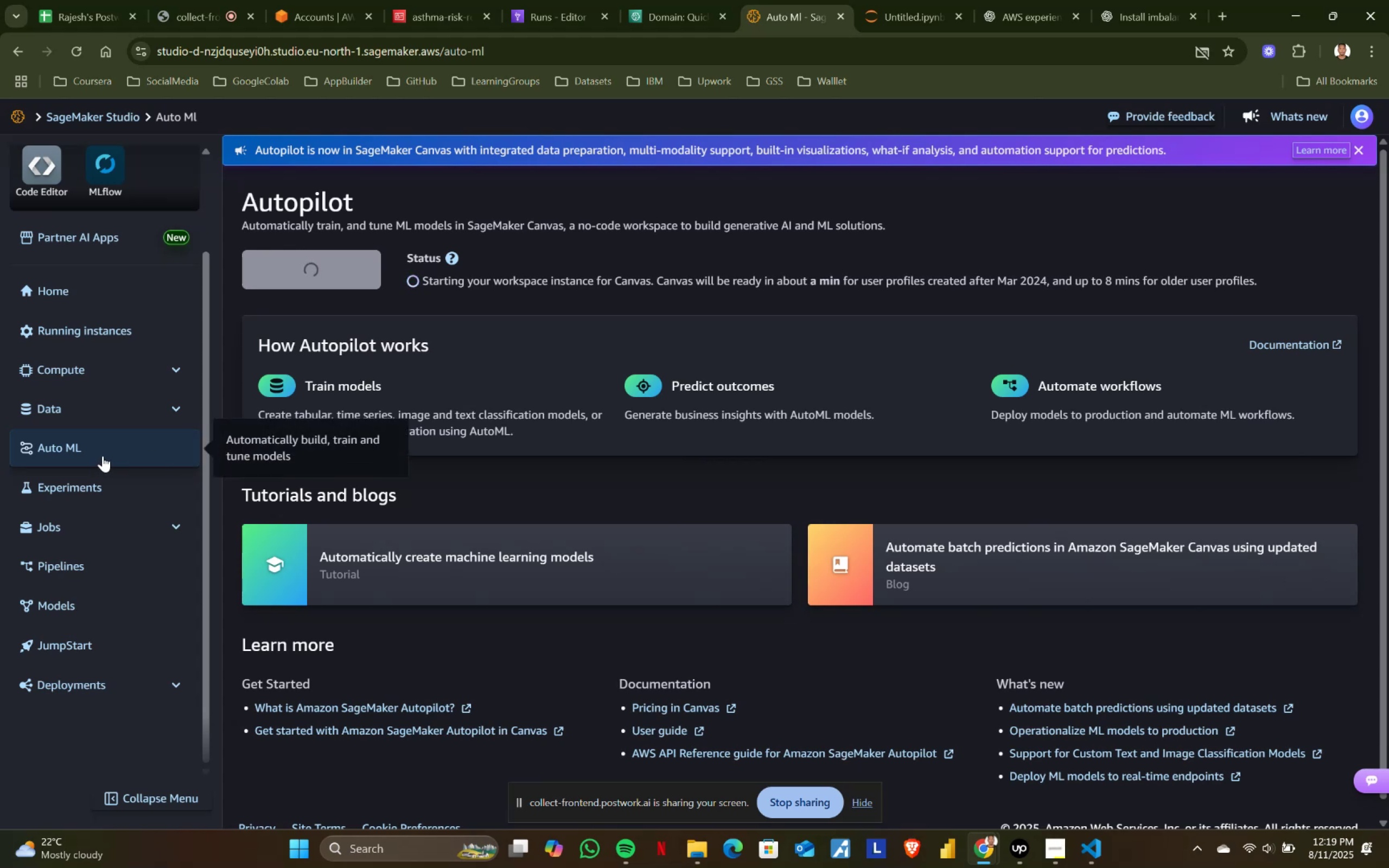 
wait(10.29)
 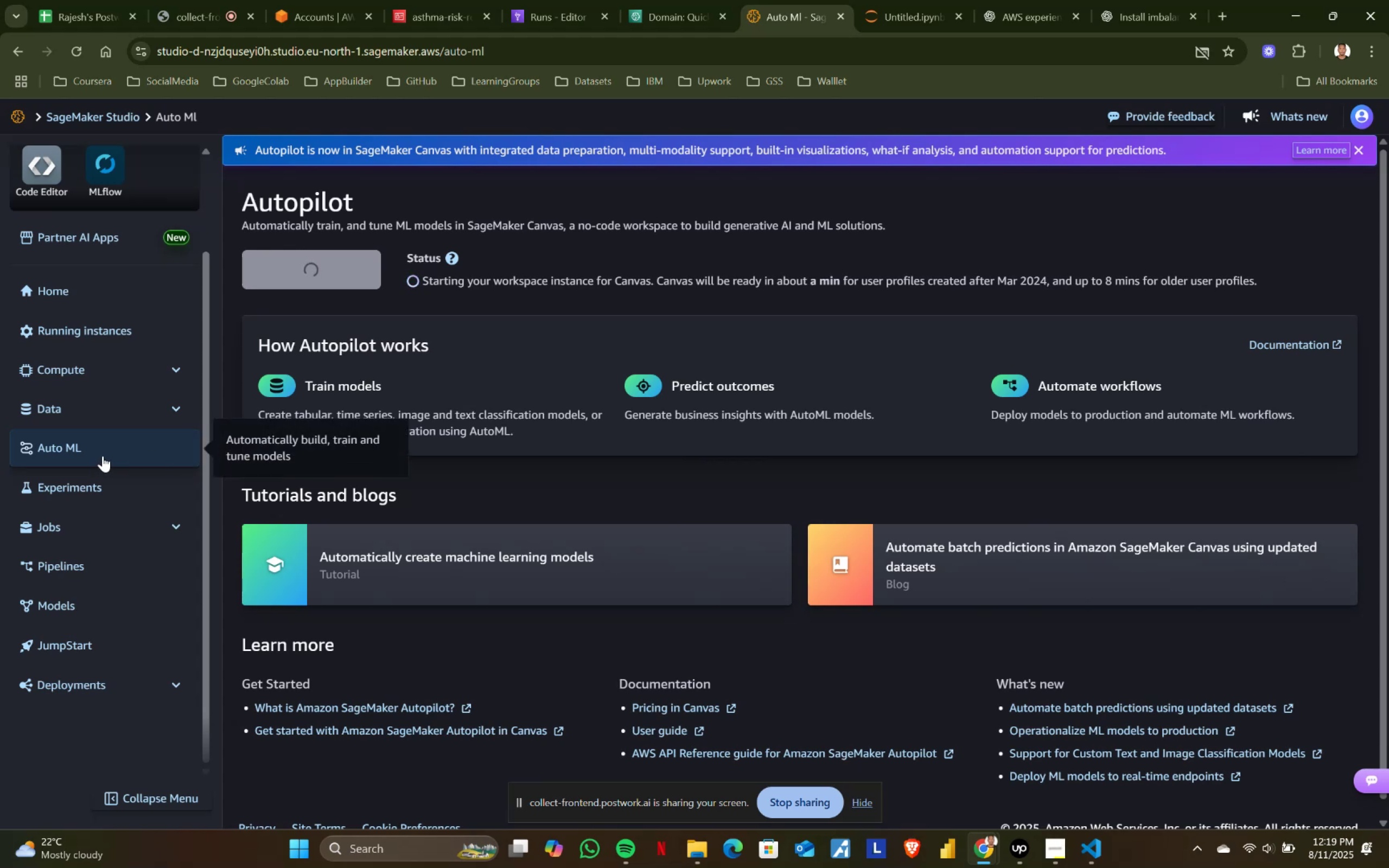 
left_click([449, 257])
 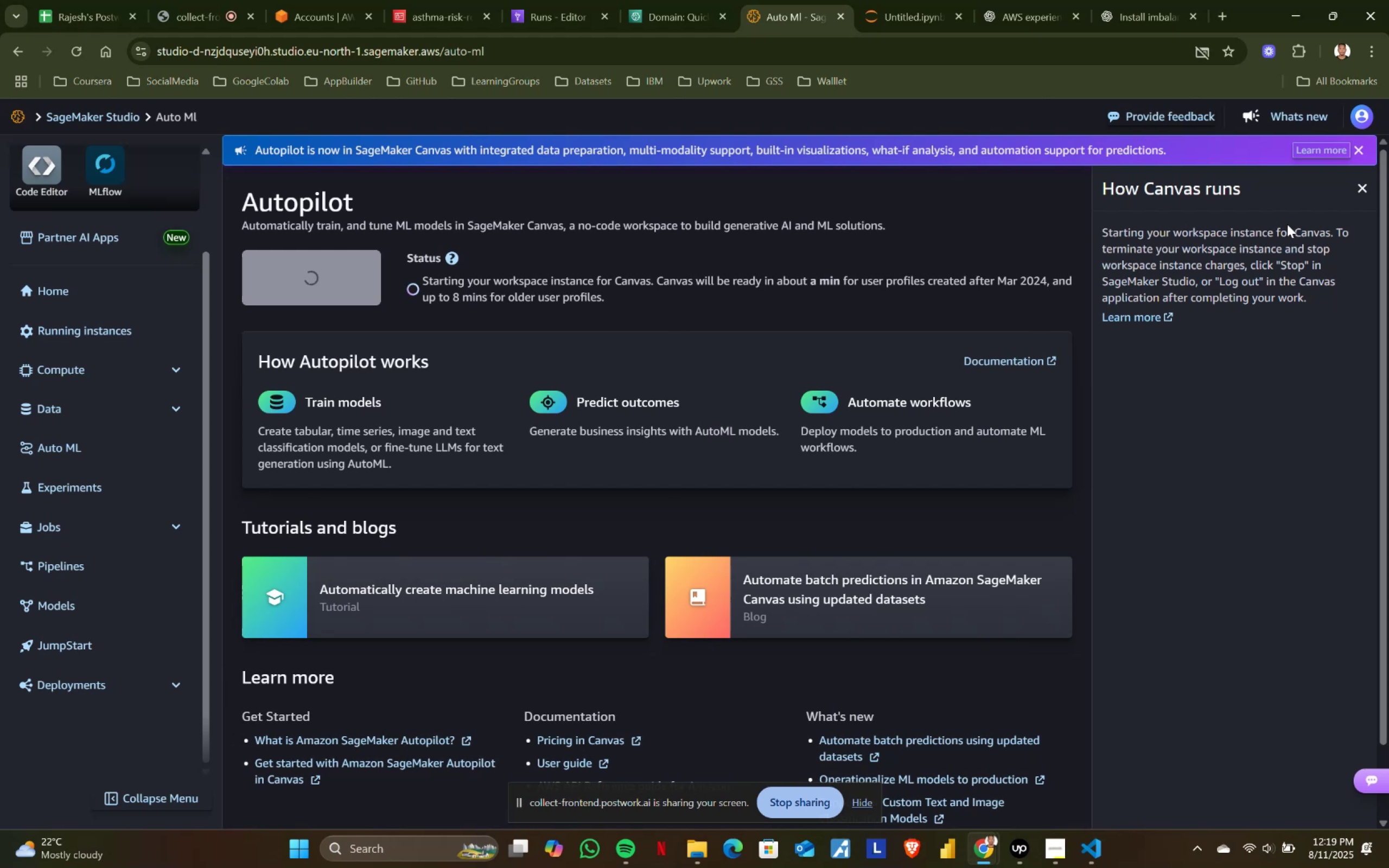 
left_click([1363, 182])
 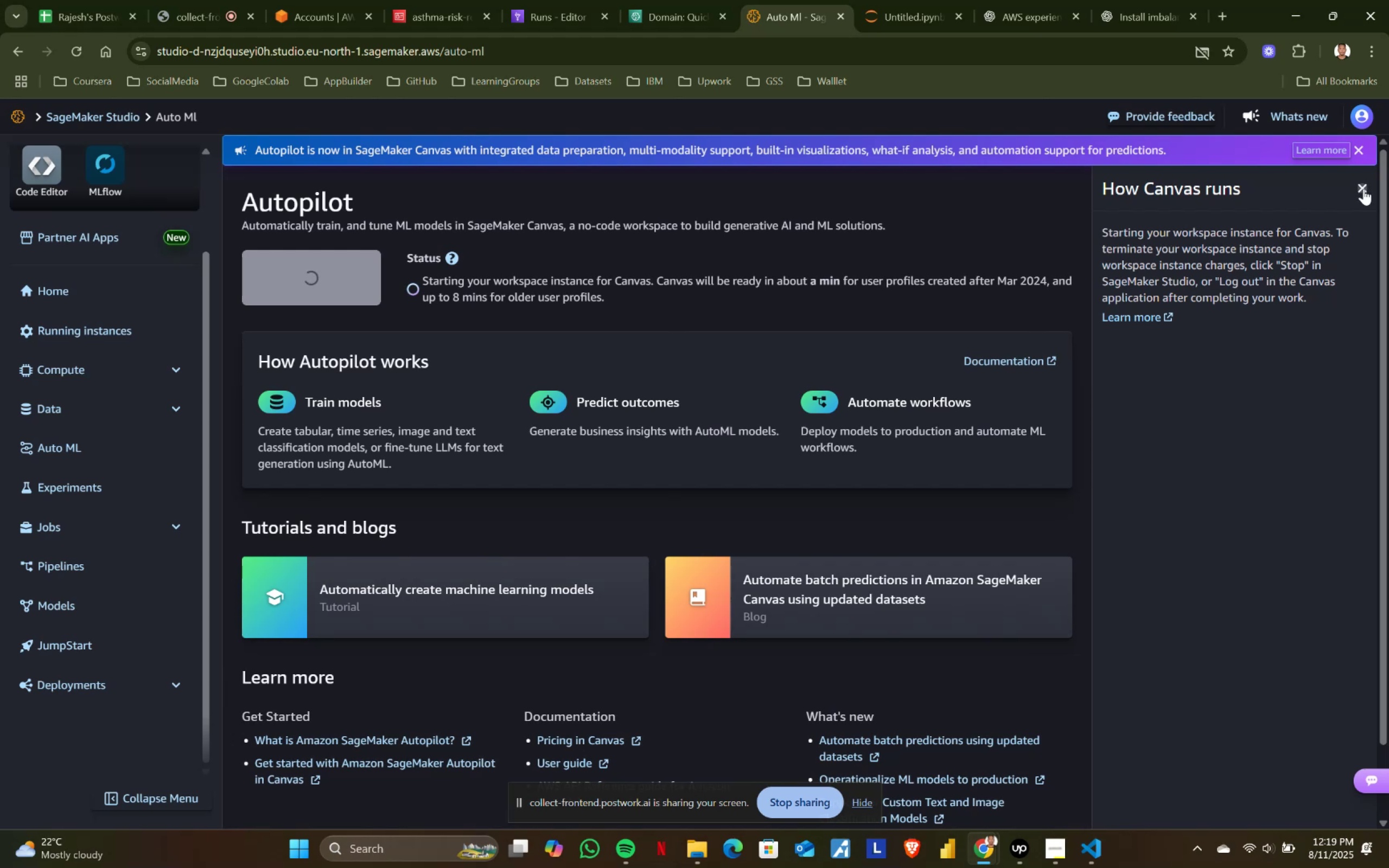 
left_click([1363, 189])
 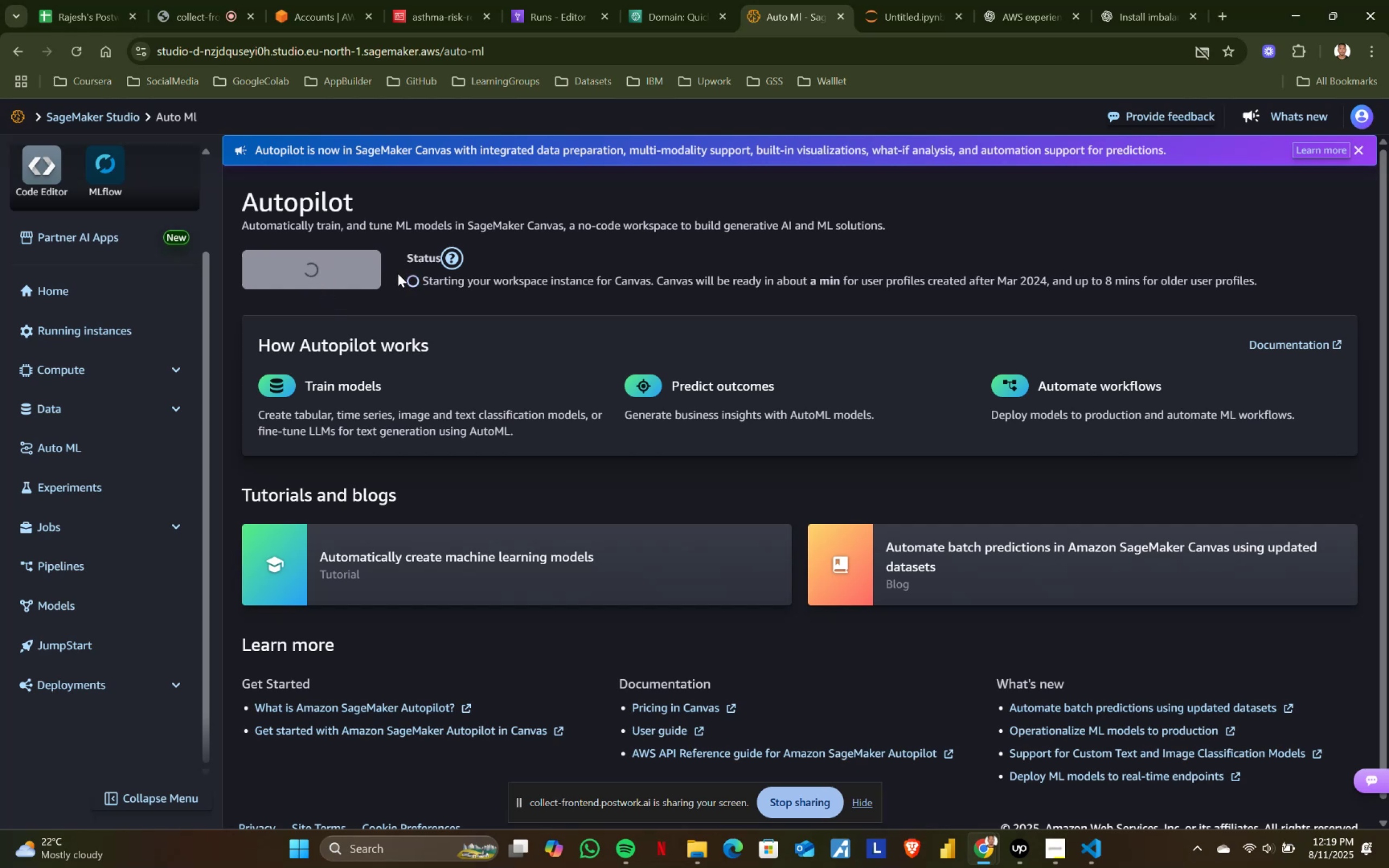 
wait(20.58)
 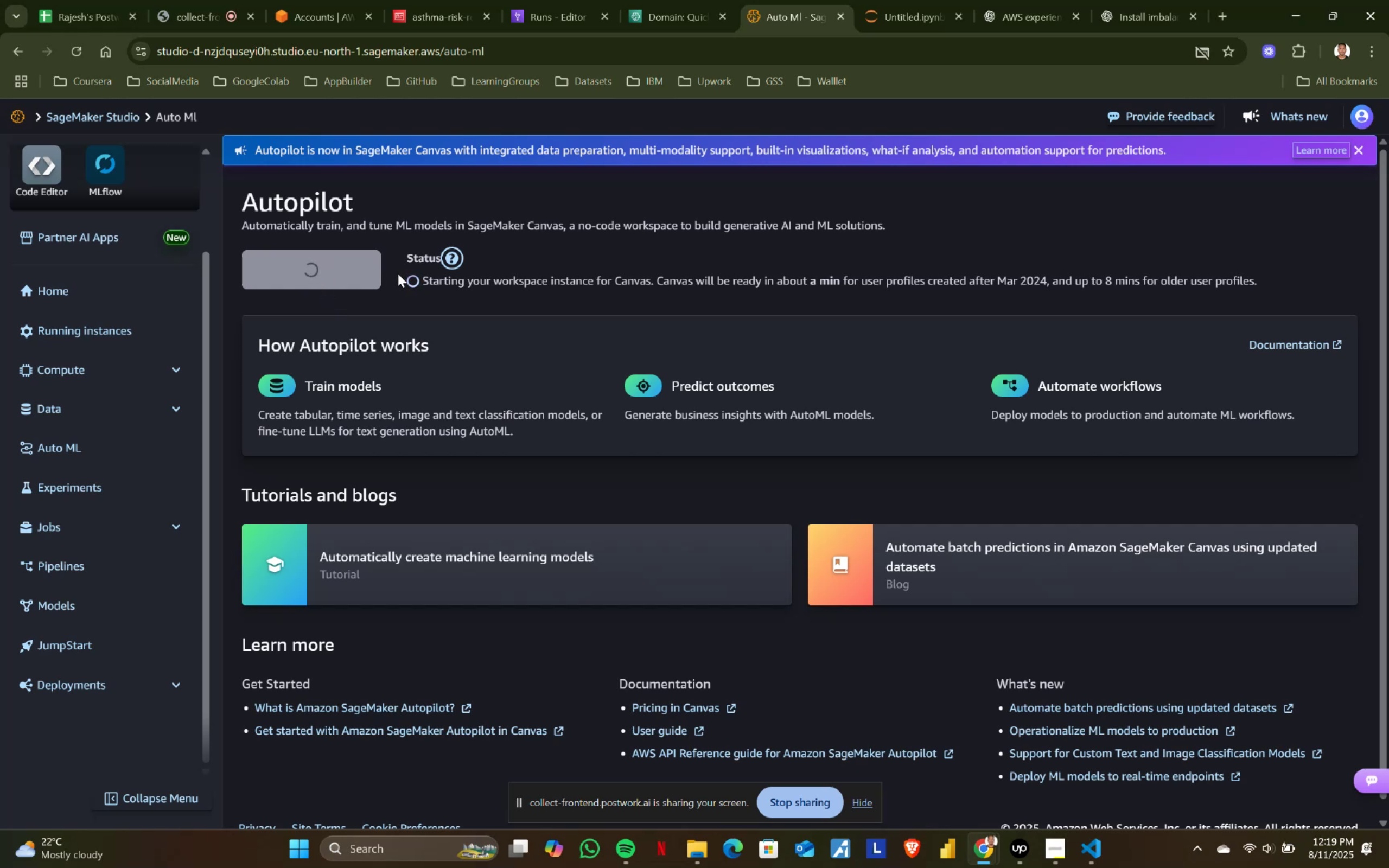 
left_click([398, 273])
 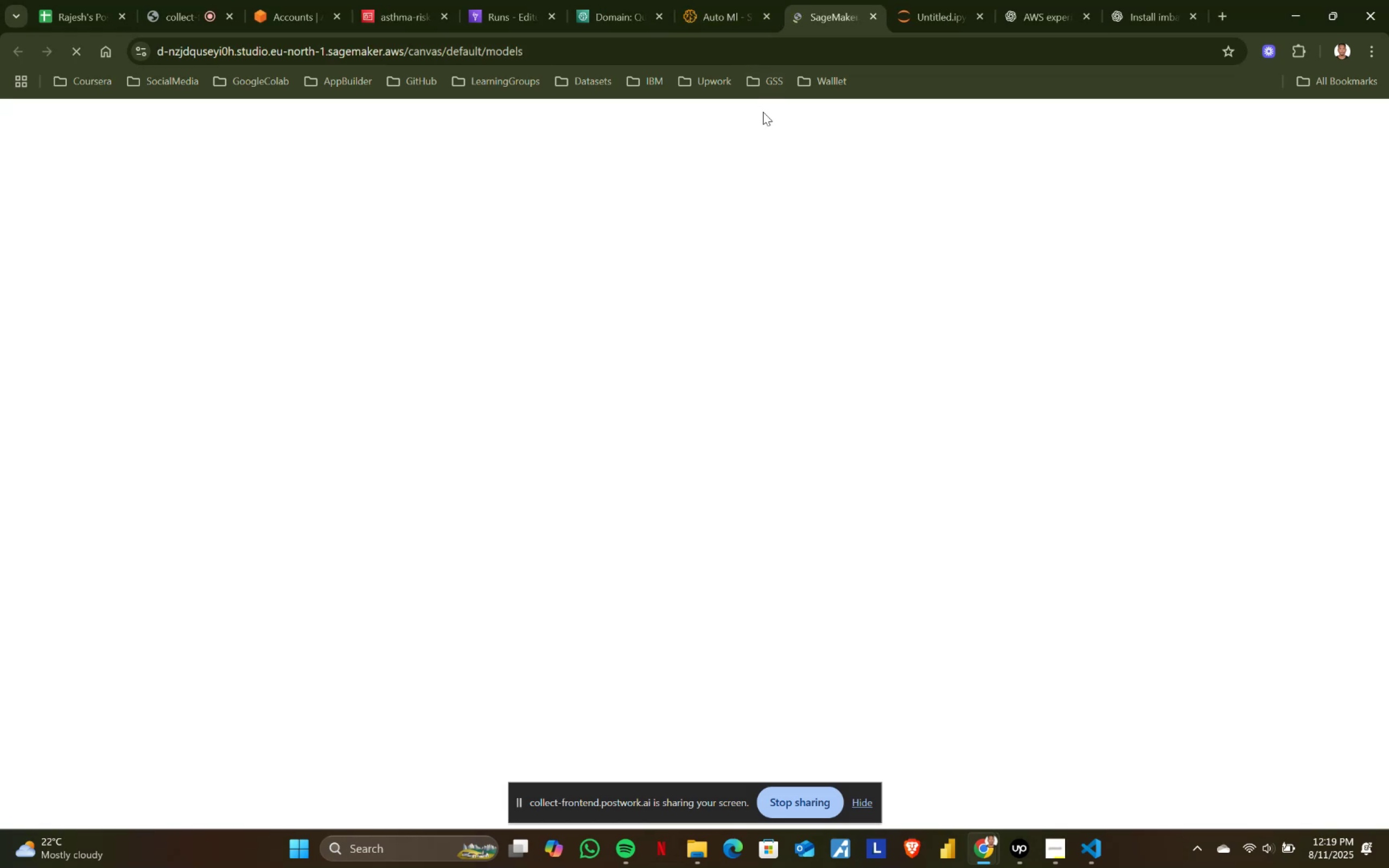 
wait(5.52)
 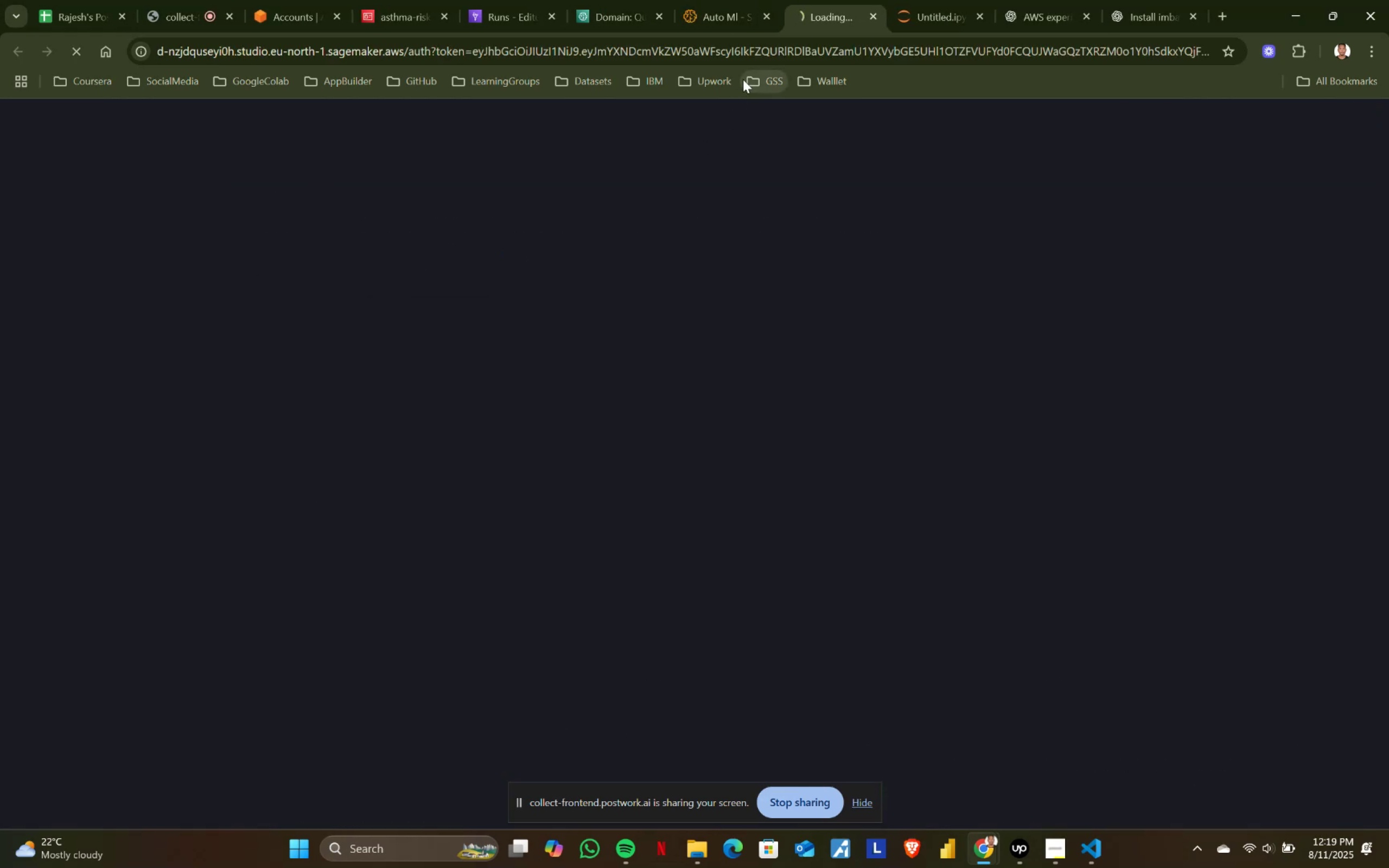 
mouse_move([794, 33])
 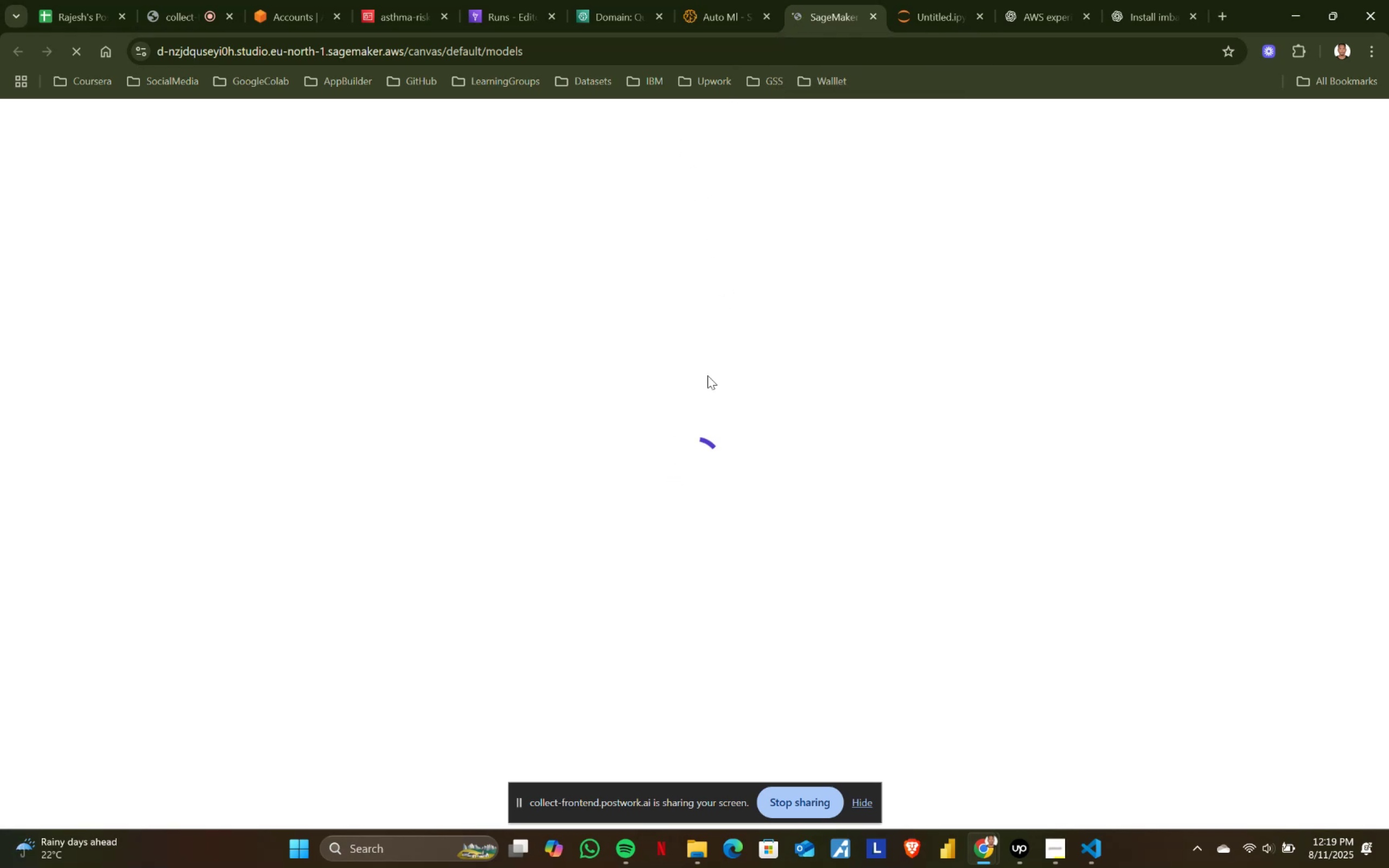 
wait(5.21)
 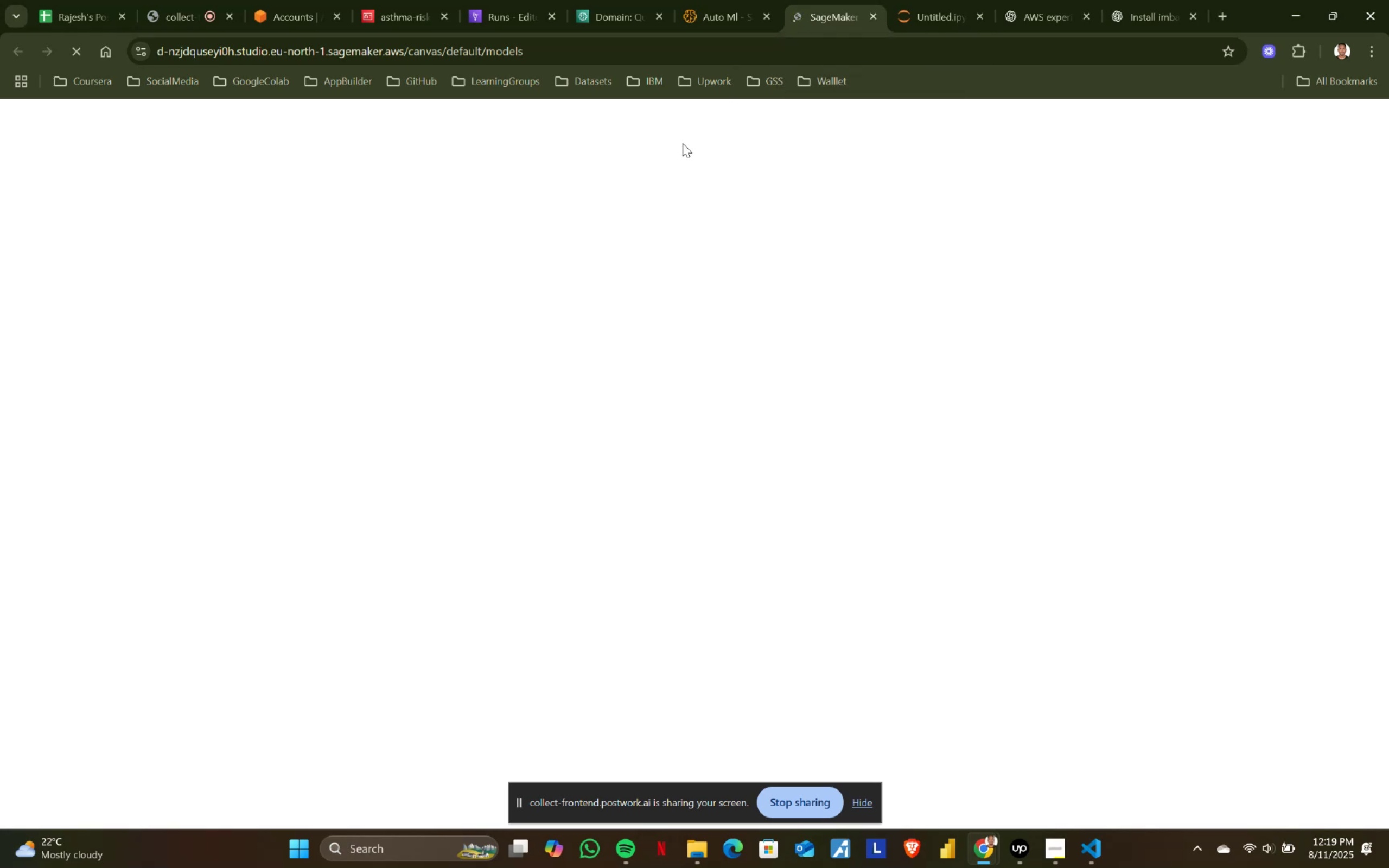 
mouse_move([537, 433])
 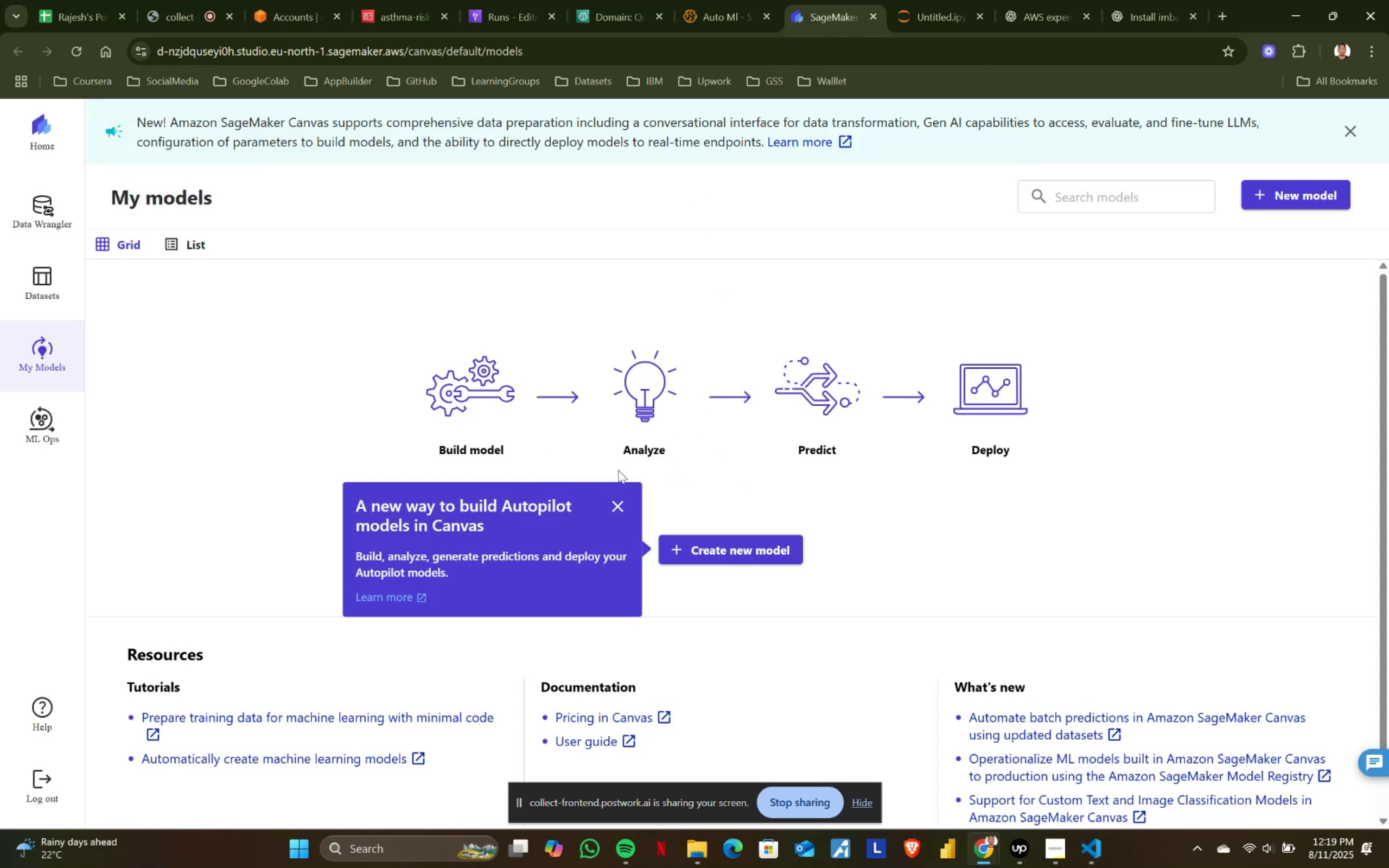 
scroll: coordinate [661, 478], scroll_direction: none, amount: 0.0
 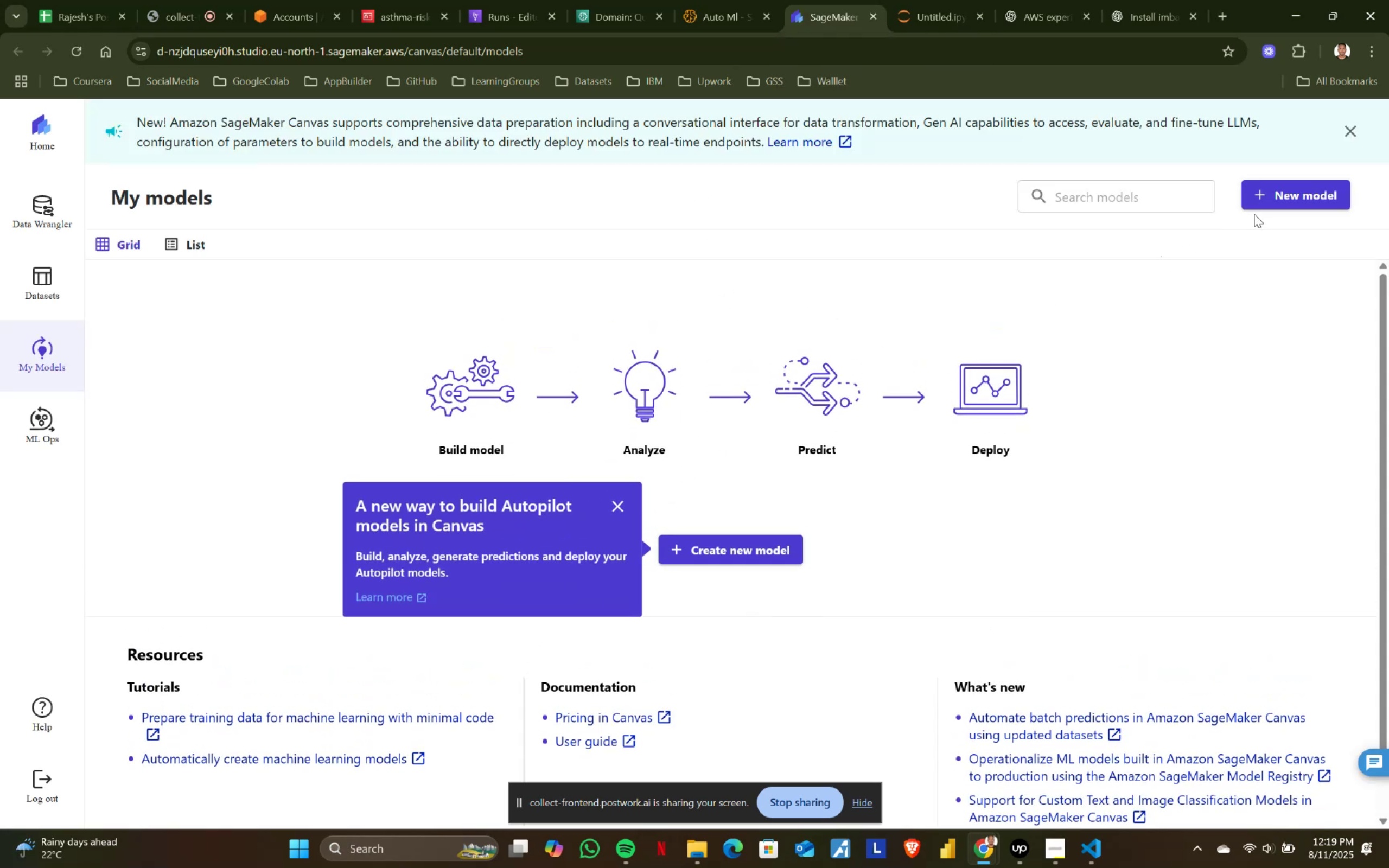 
left_click([1272, 199])
 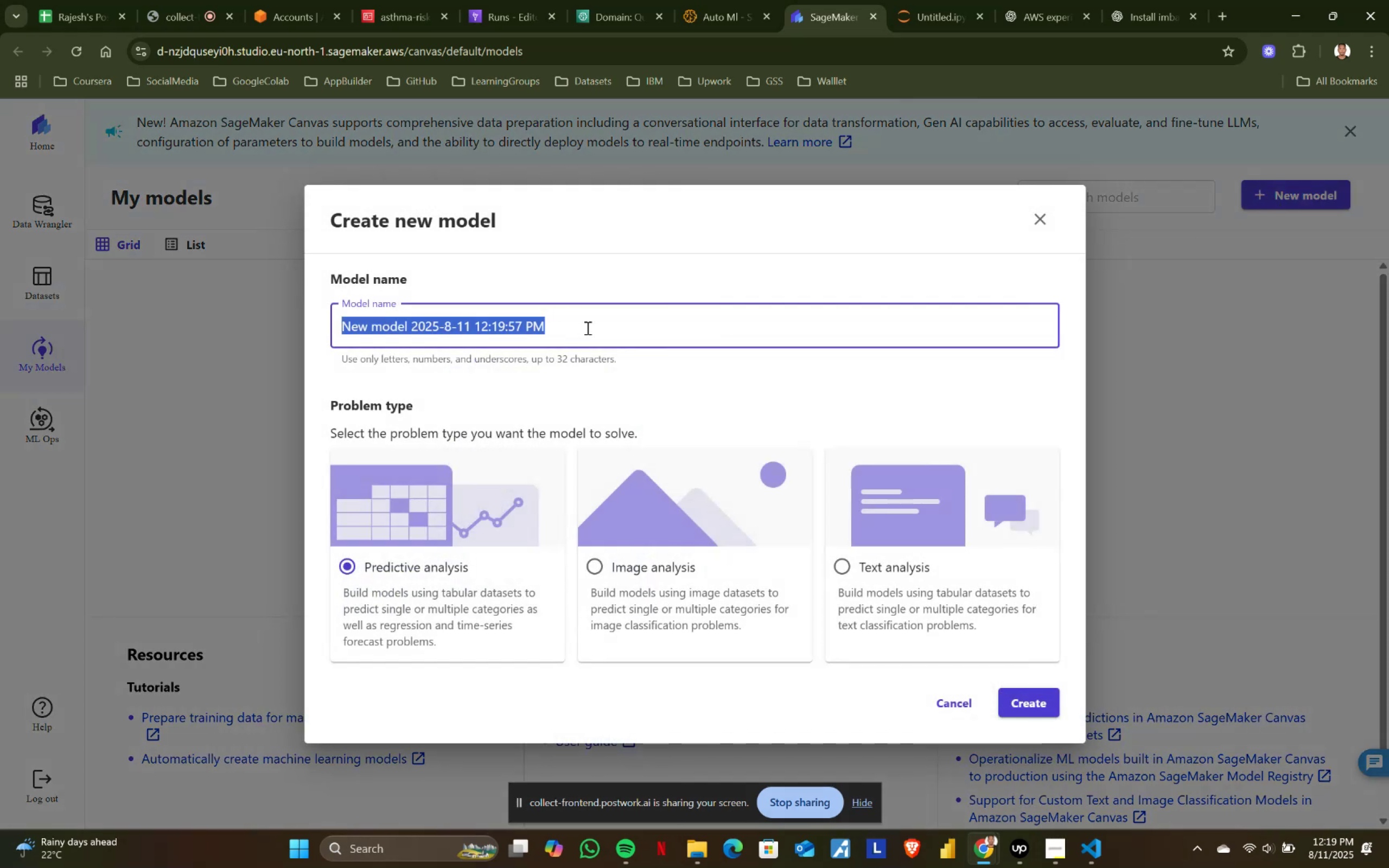 
left_click([587, 328])
 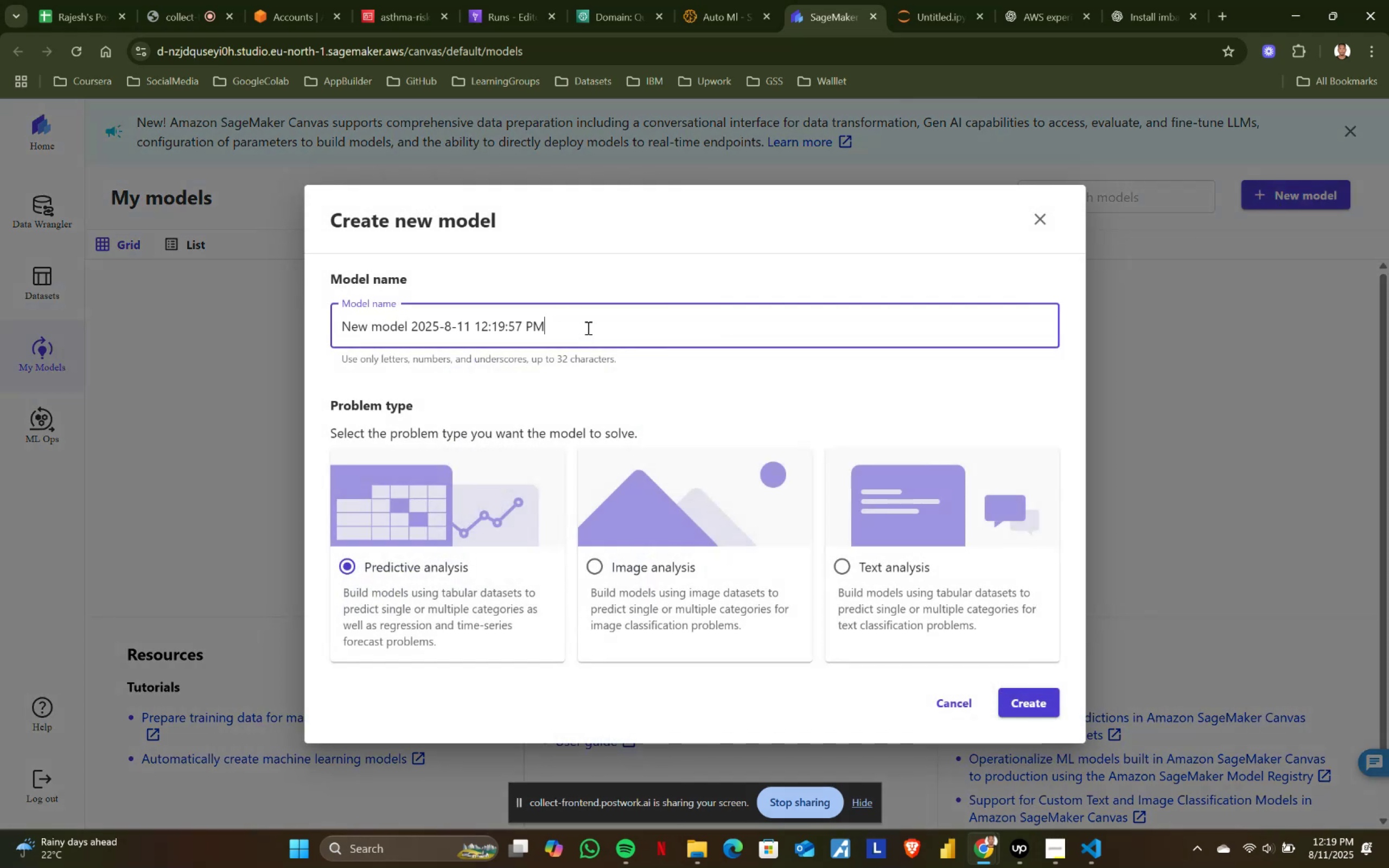 
scroll: coordinate [703, 461], scroll_direction: down, amount: 2.0
 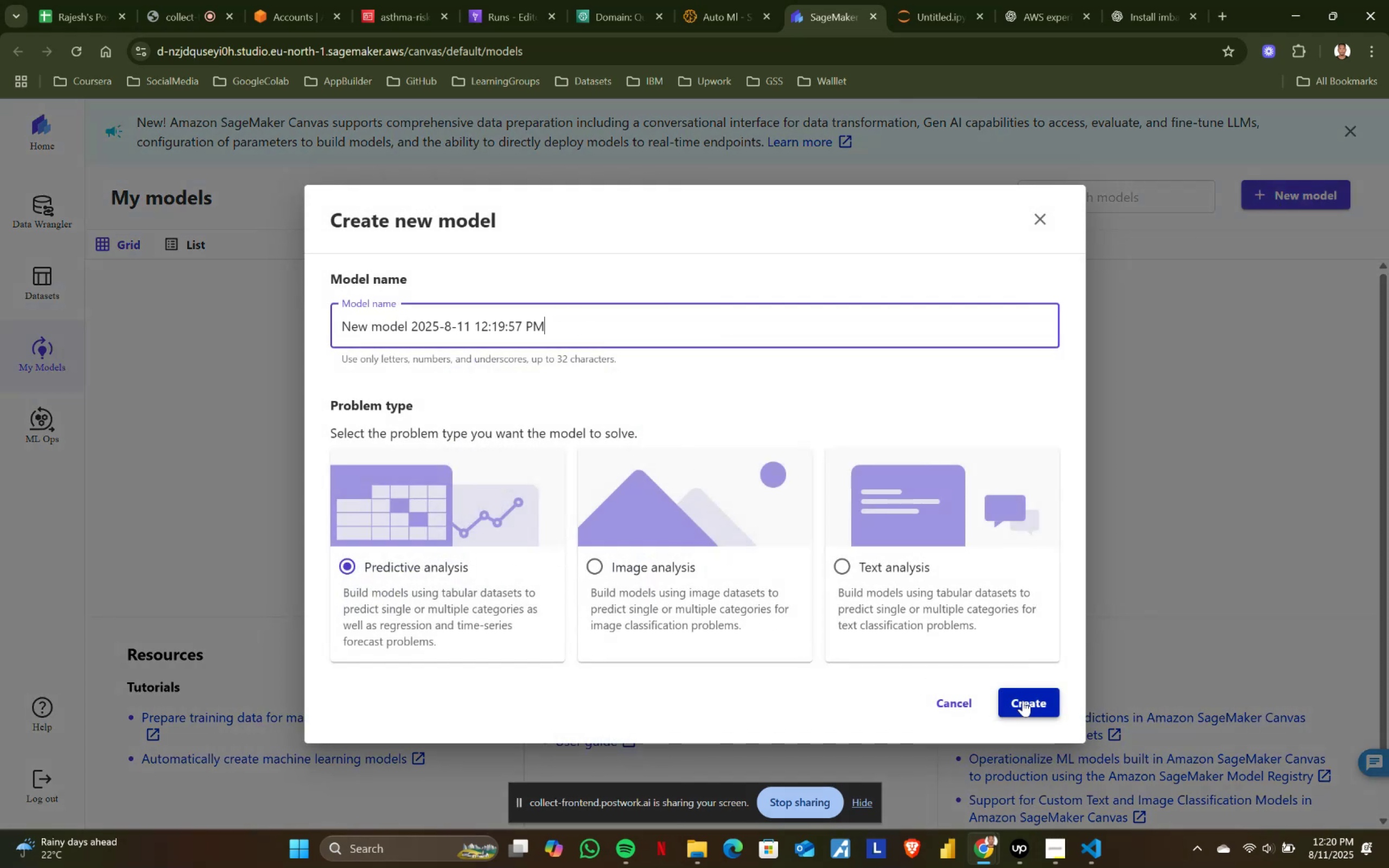 
left_click_drag(start_coordinate=[572, 322], to_coordinate=[412, 320])
 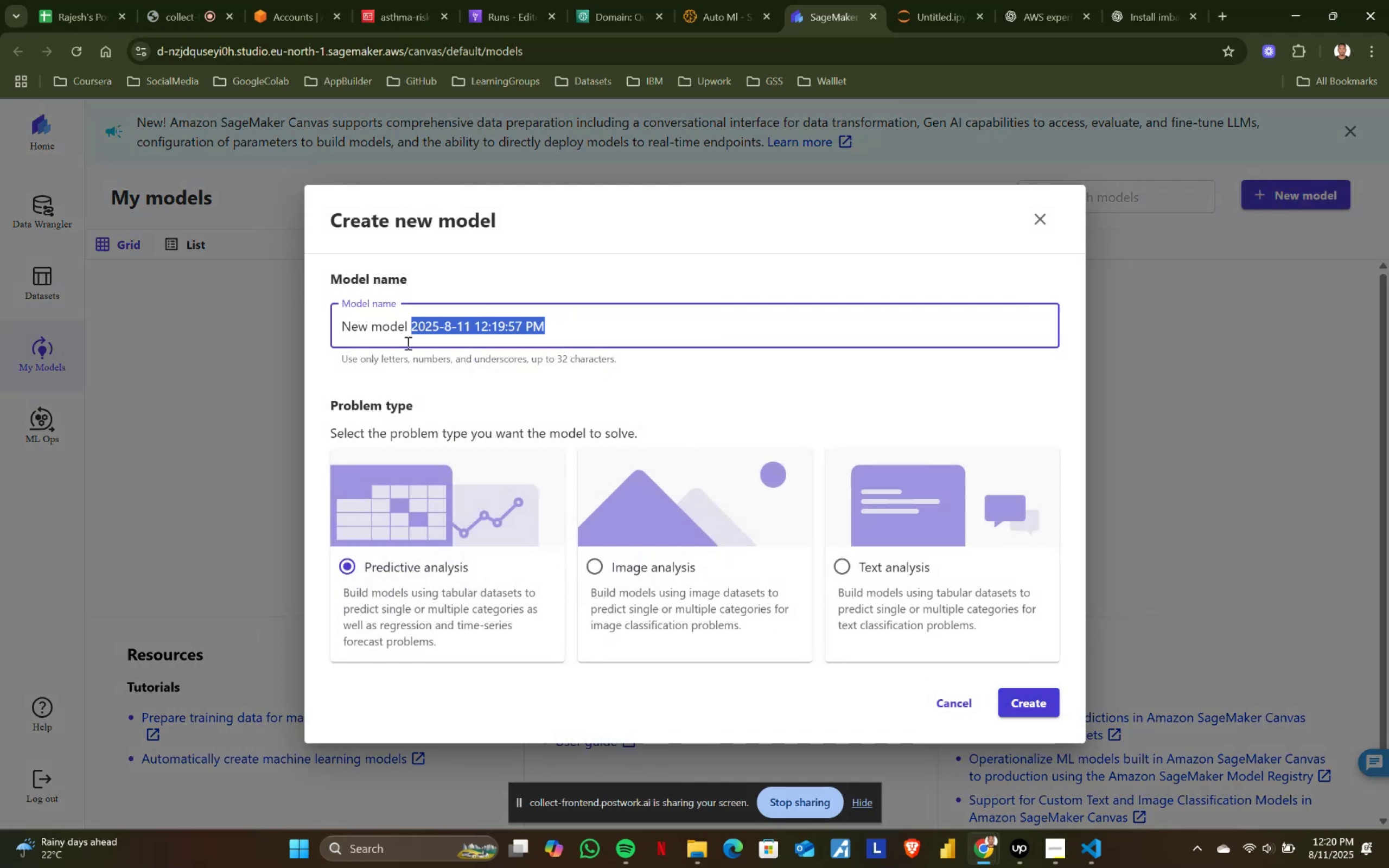 
key(Backspace)
 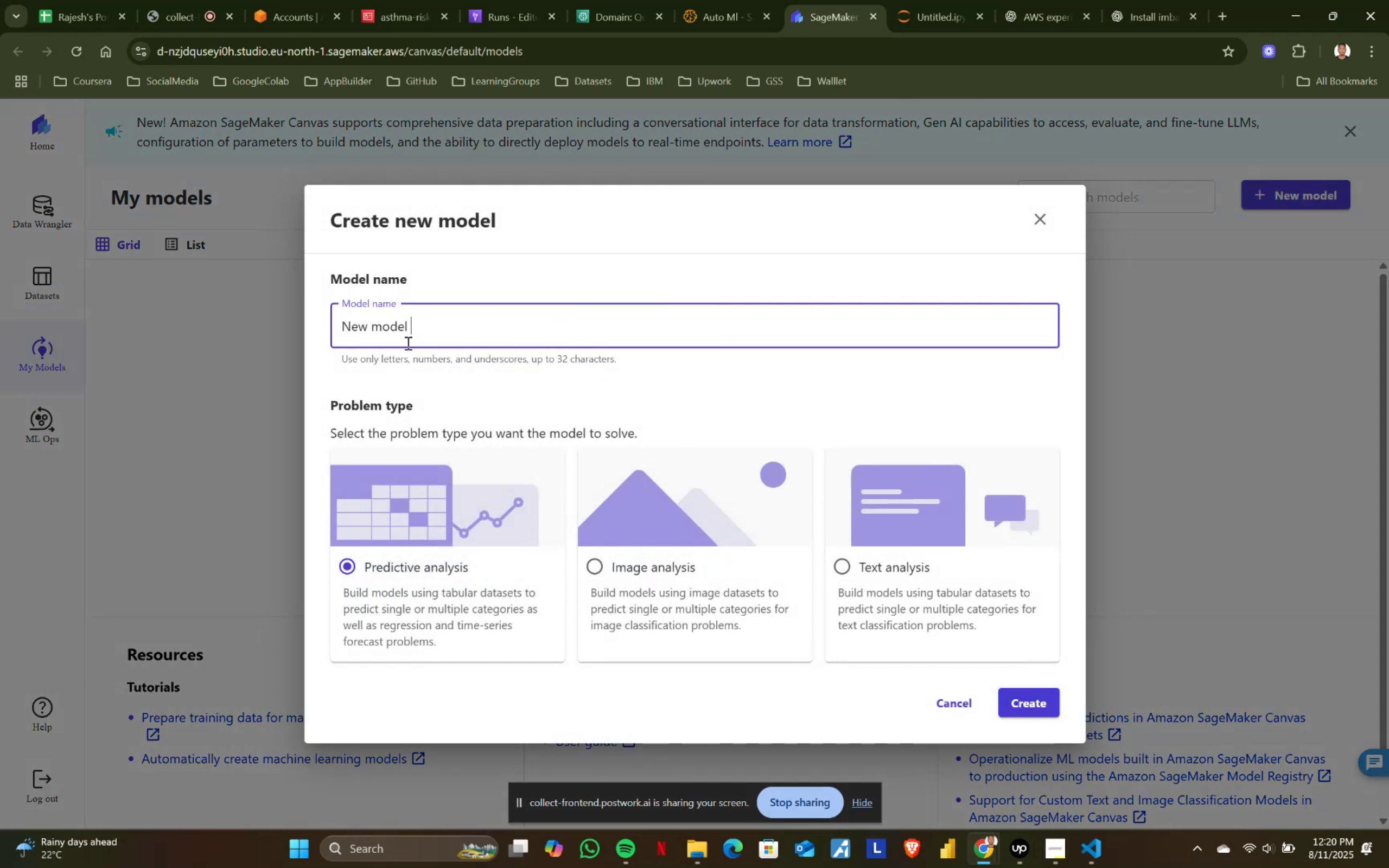 
key(Backspace)
 